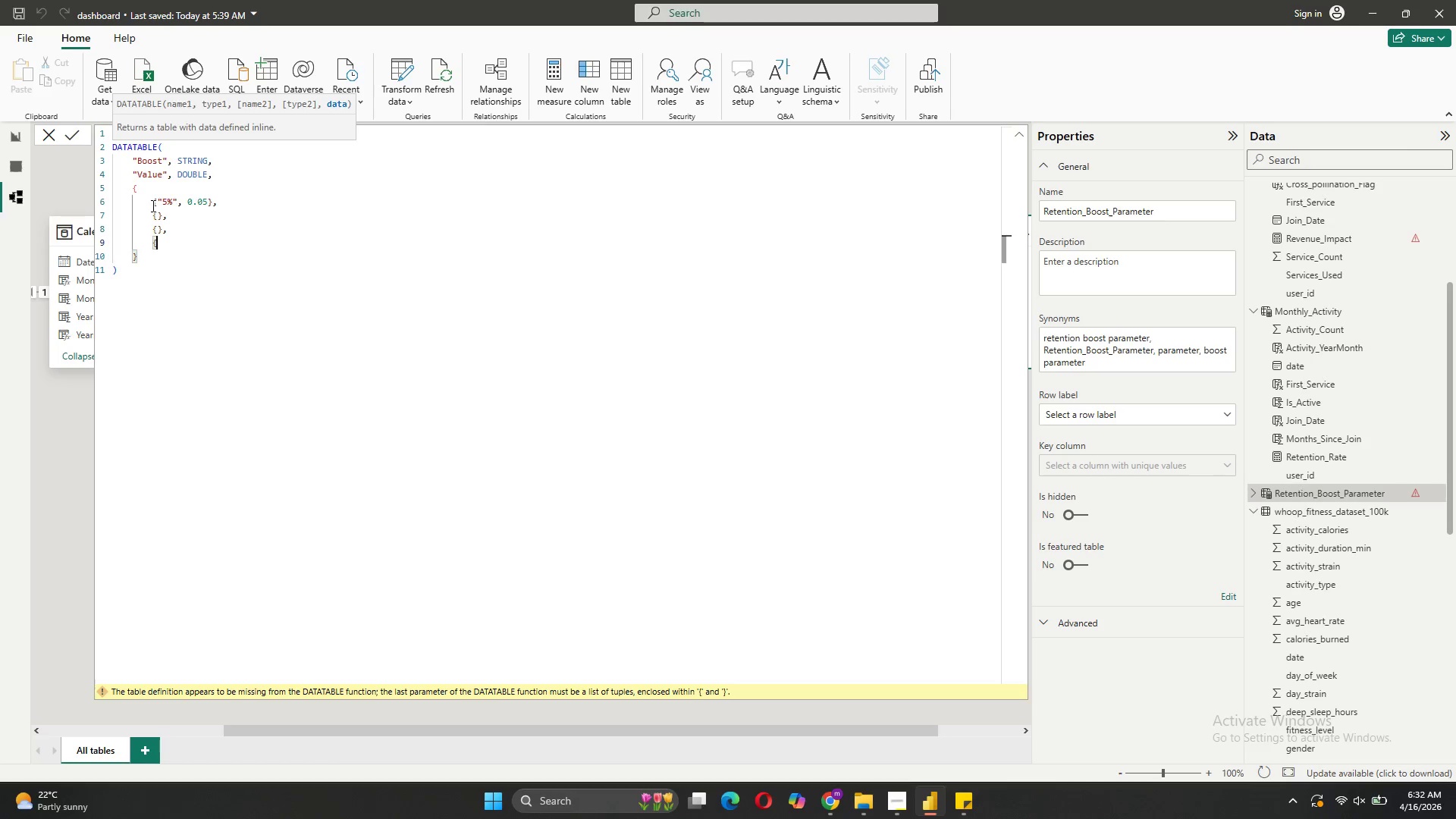 
key(Shift+BracketRight)
 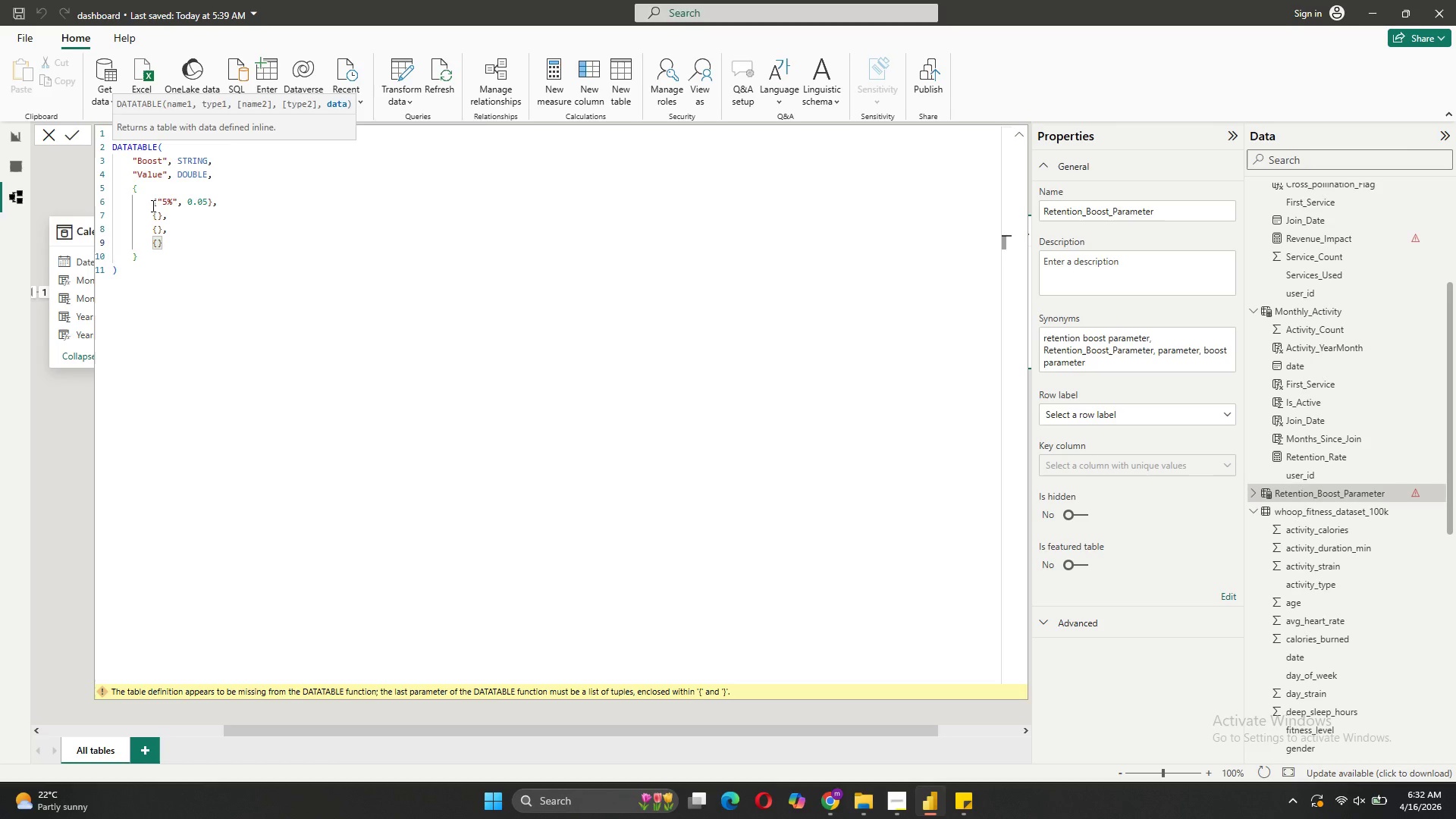 
key(Period)
 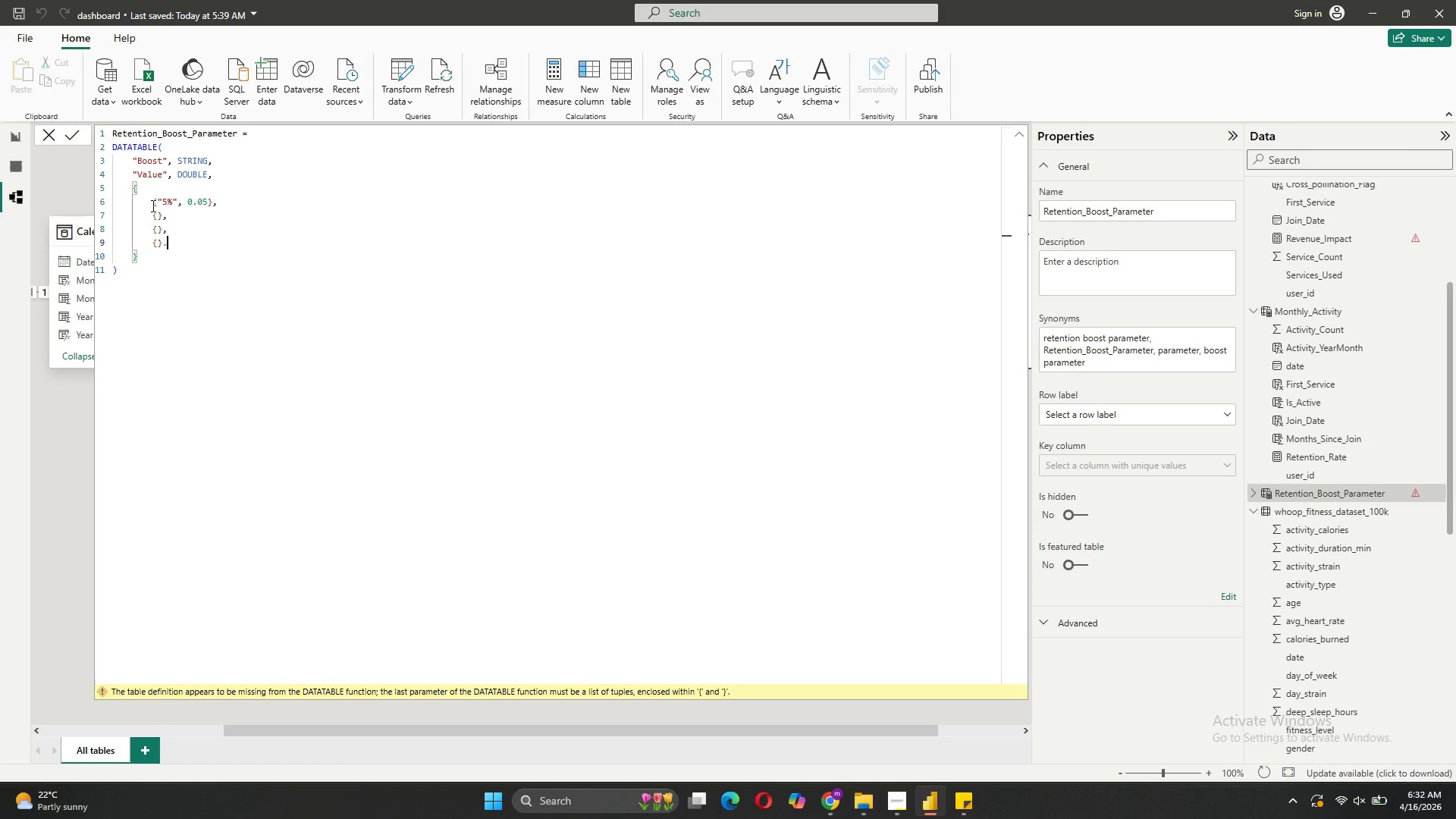 
key(Backspace)
 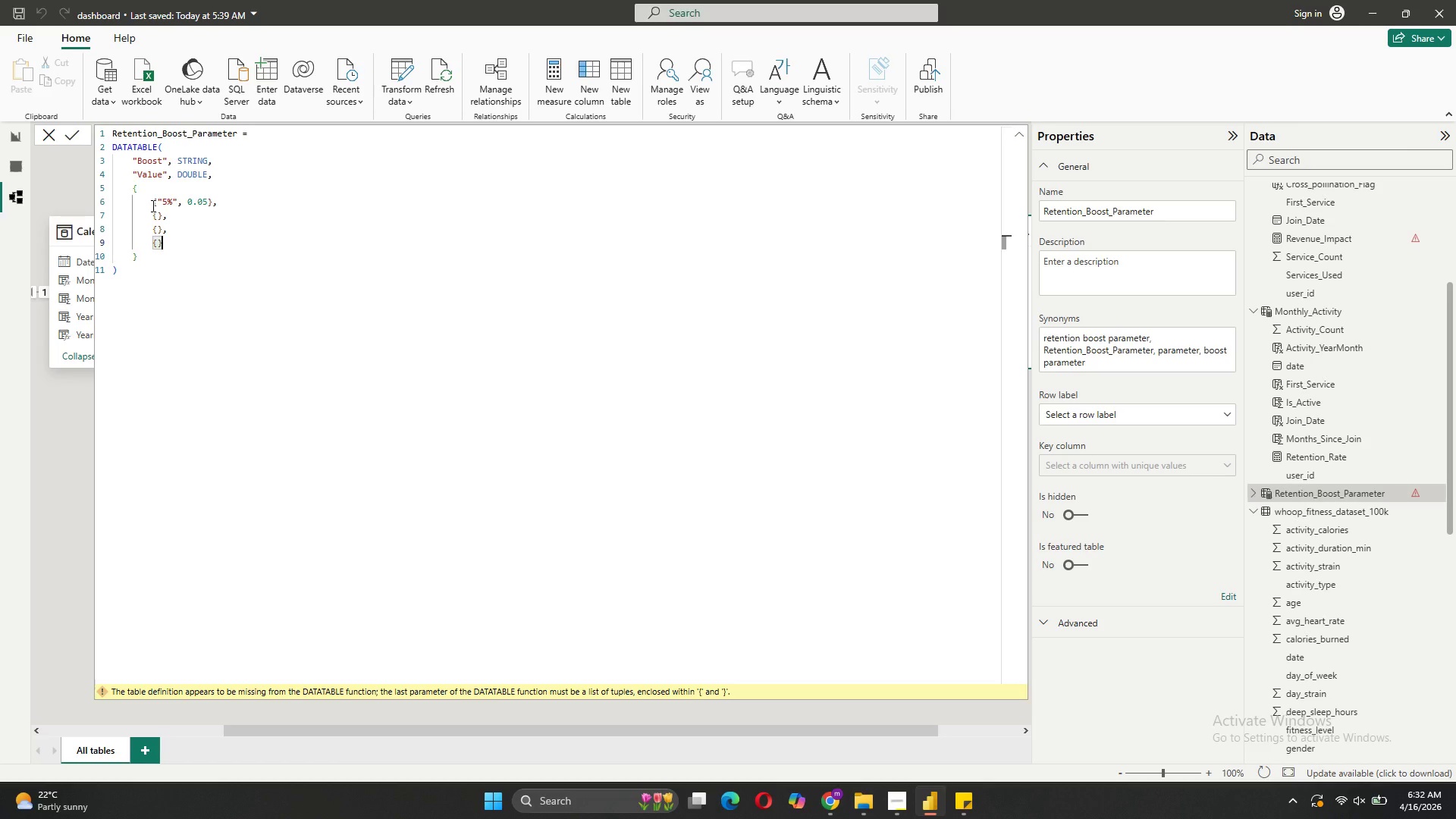 
key(Comma)
 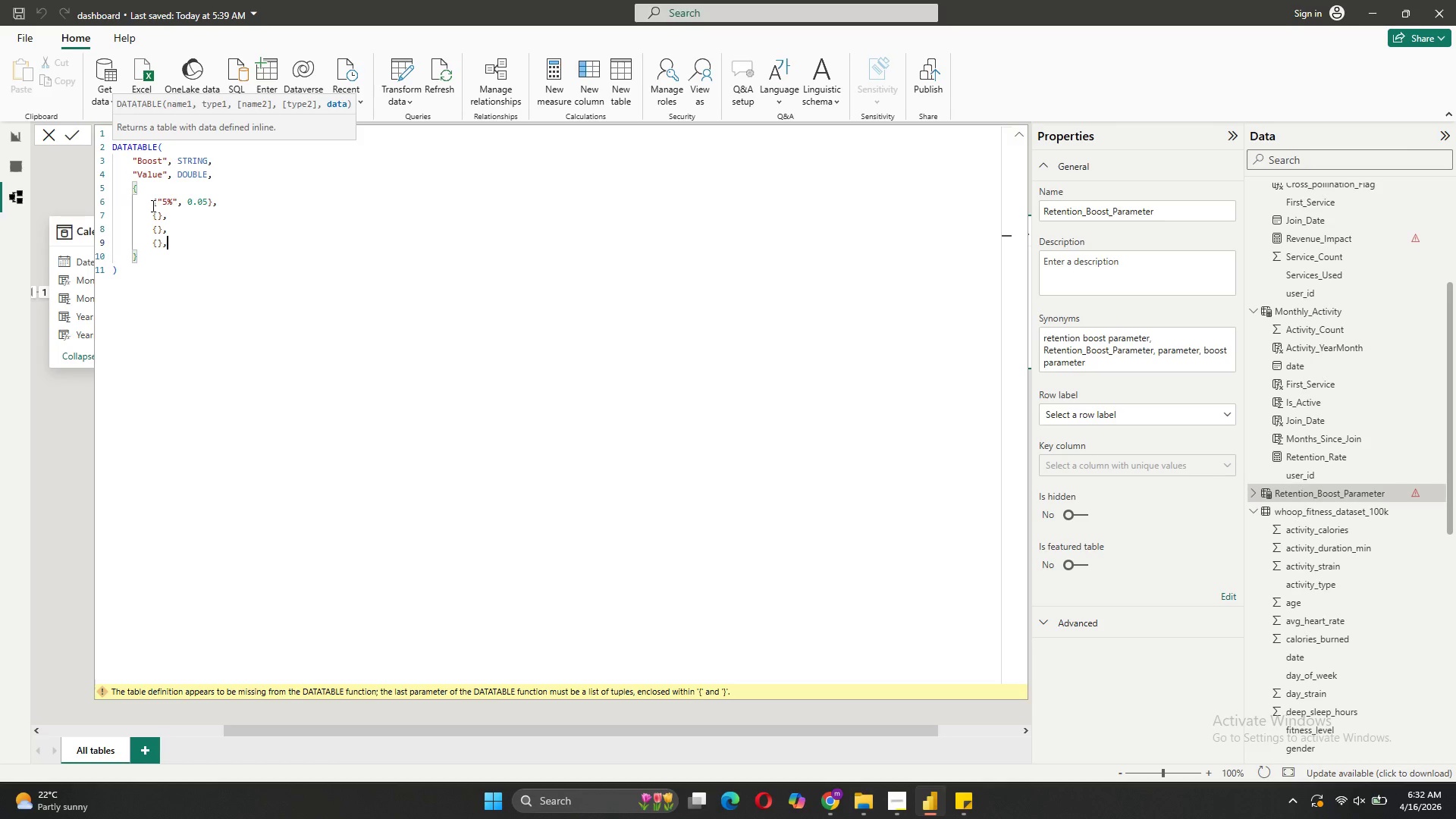 
key(Shift+Enter)
 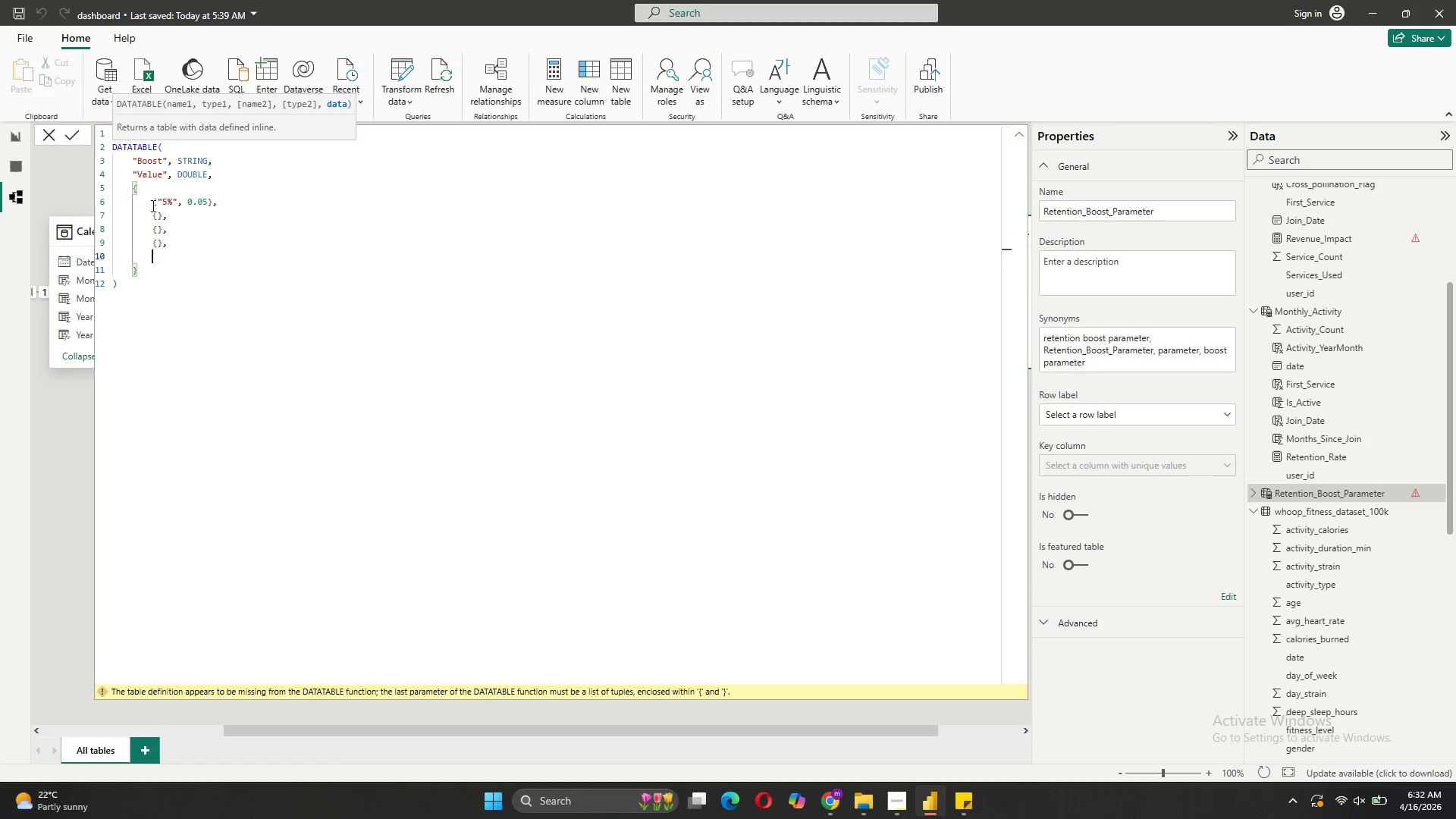 
key(Shift+BracketLeft)
 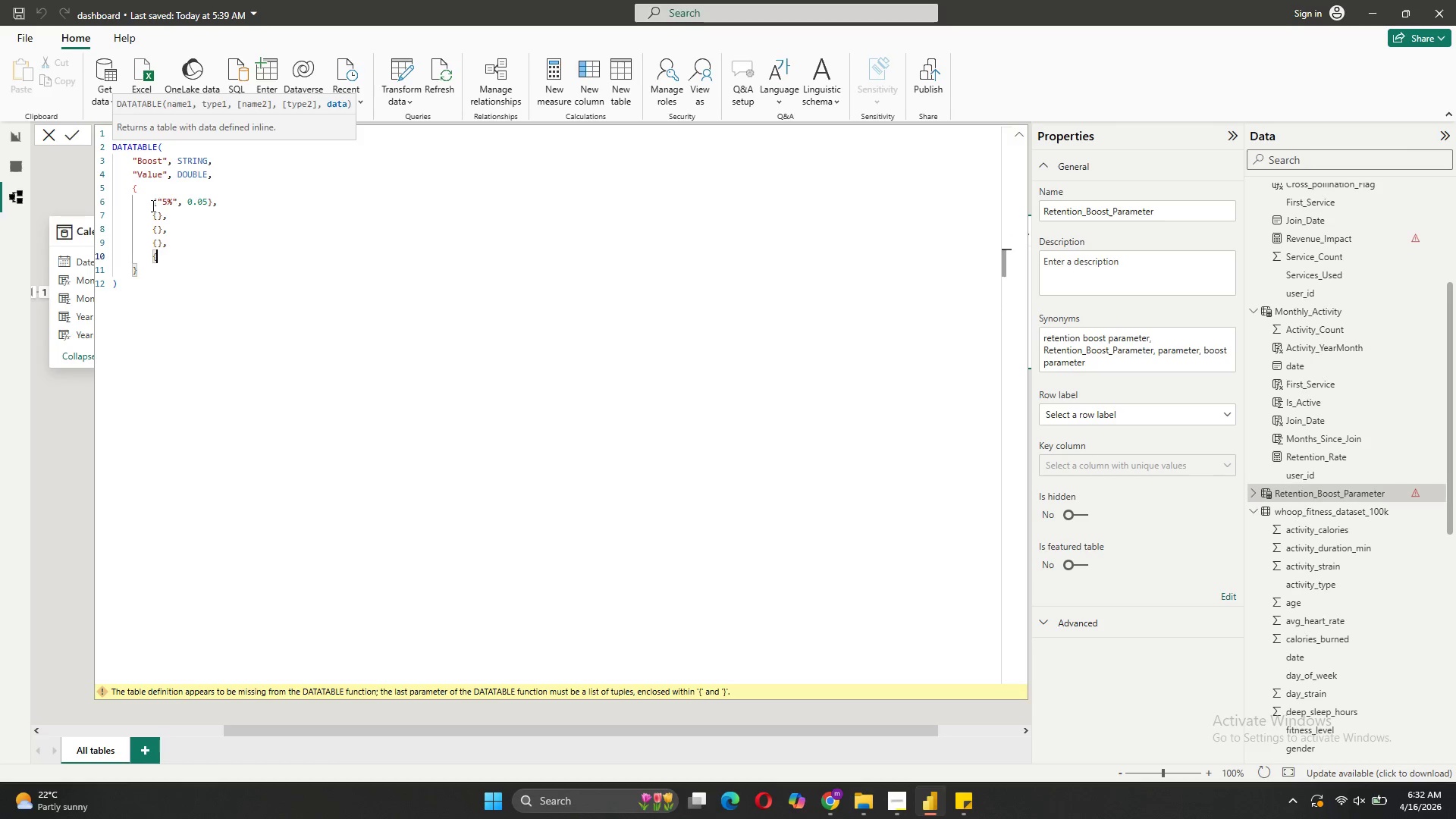 
key(Shift+BracketRight)
 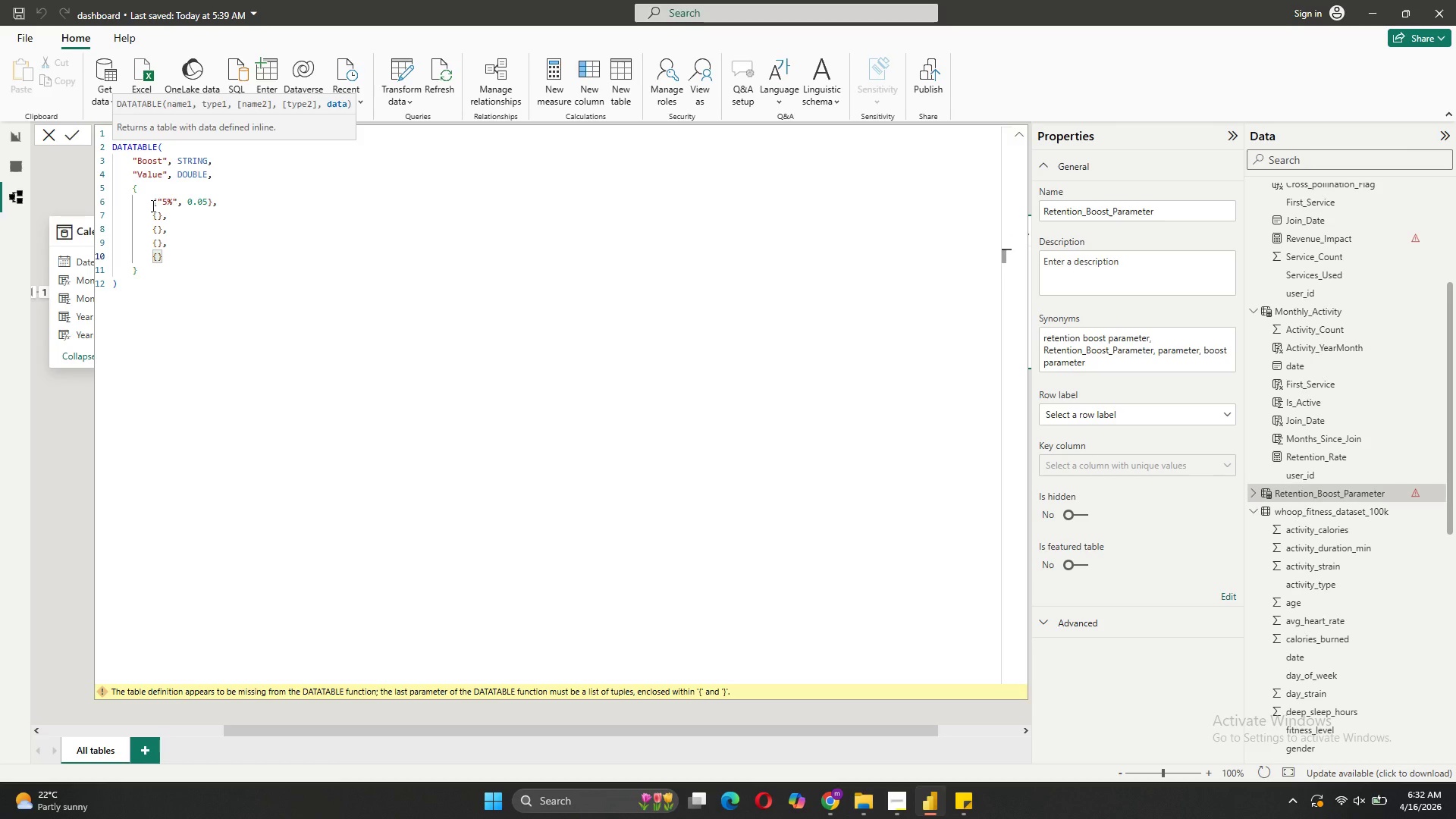 
key(Comma)
 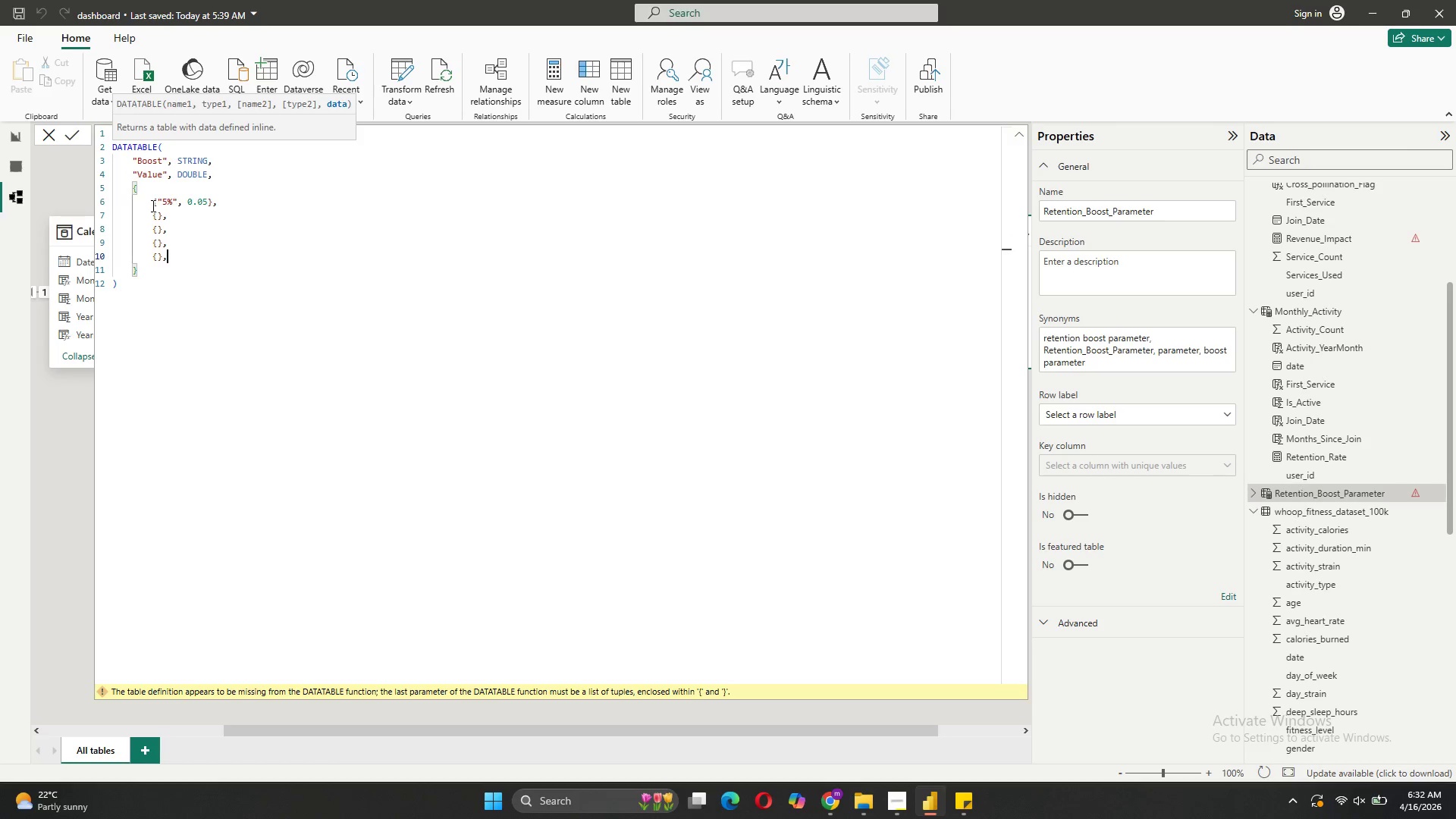 
key(Shift+ShiftRight)
 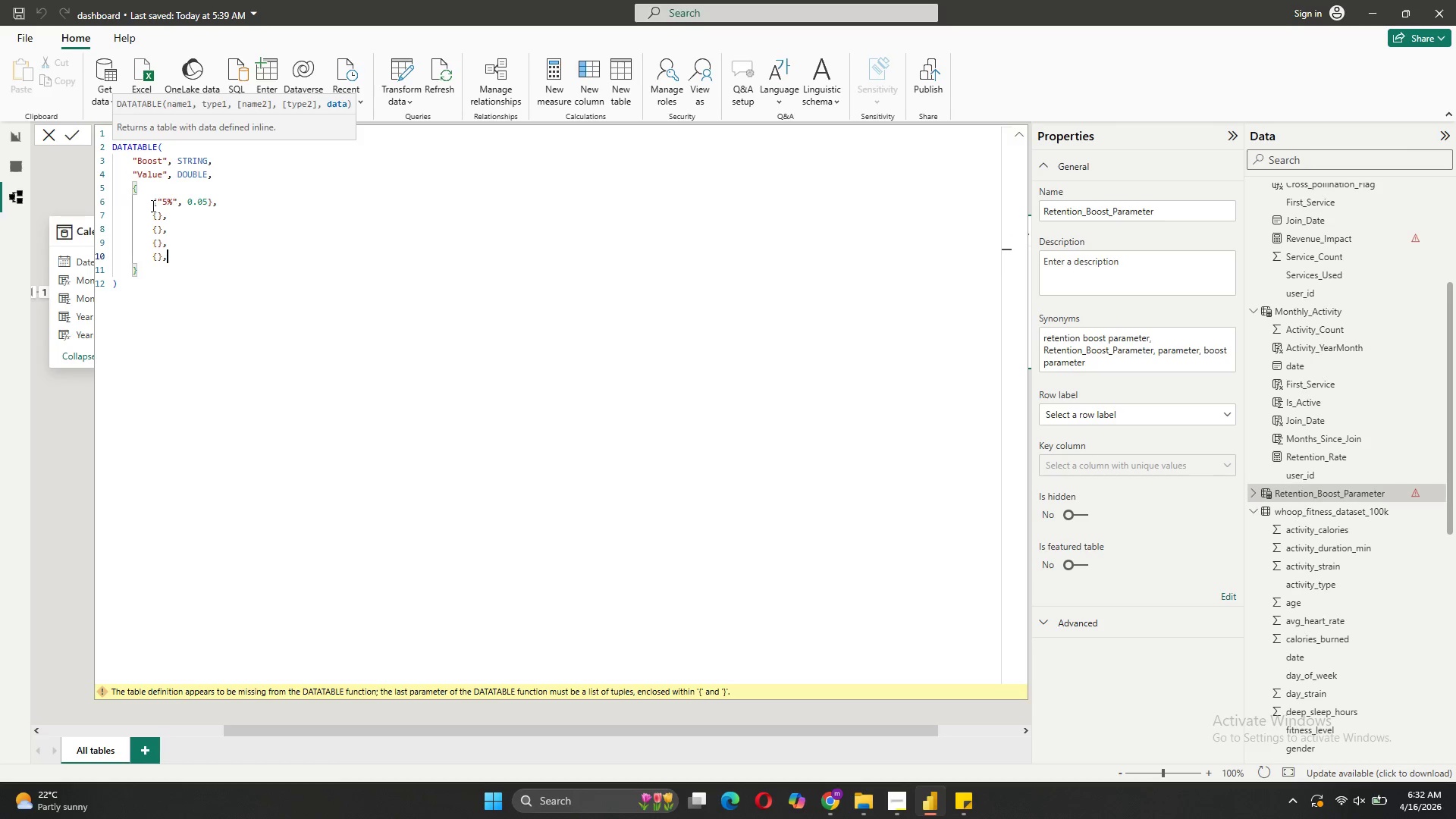 
key(Shift+Enter)
 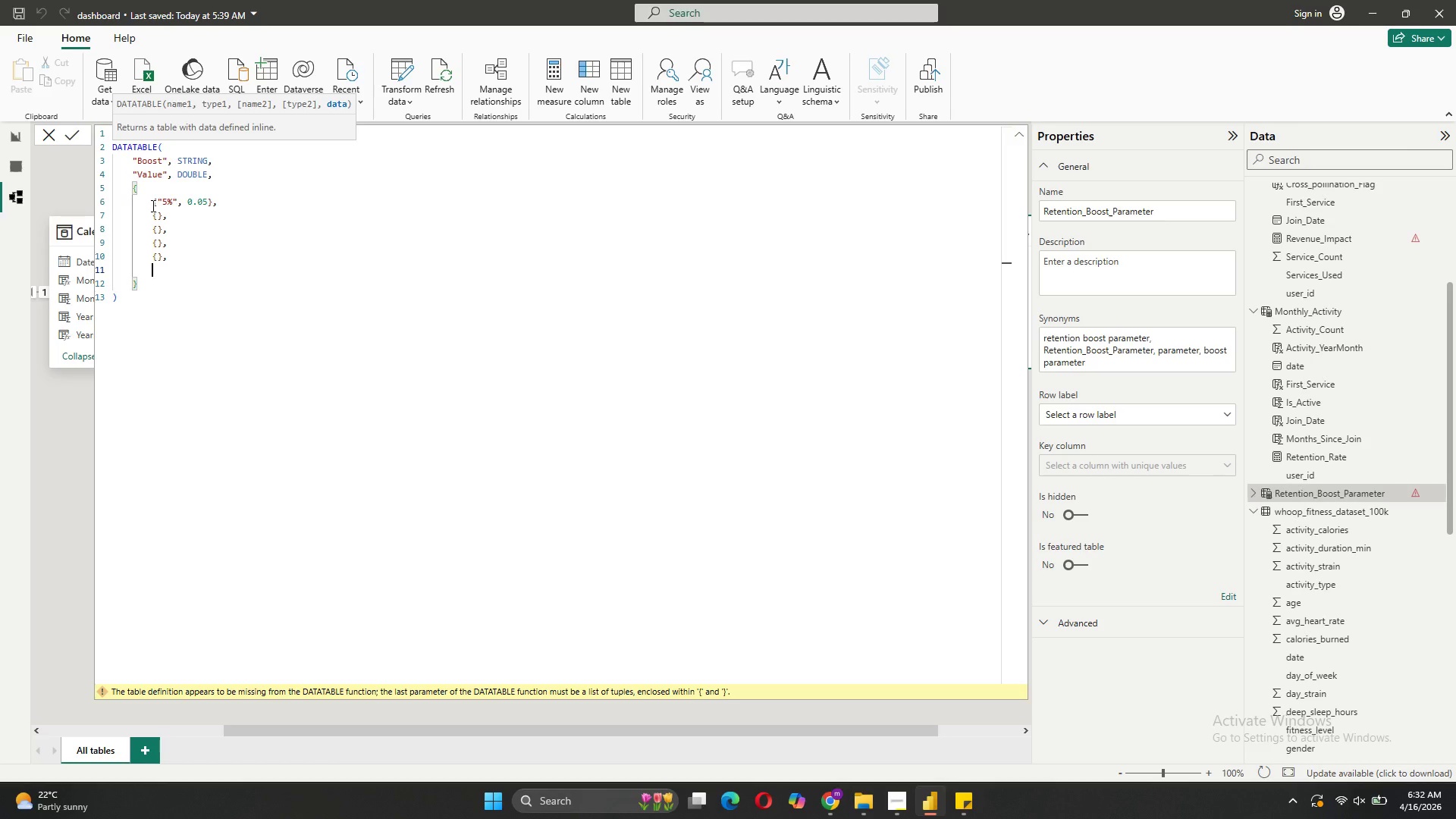 
hold_key(key=ShiftLeft, duration=0.64)
 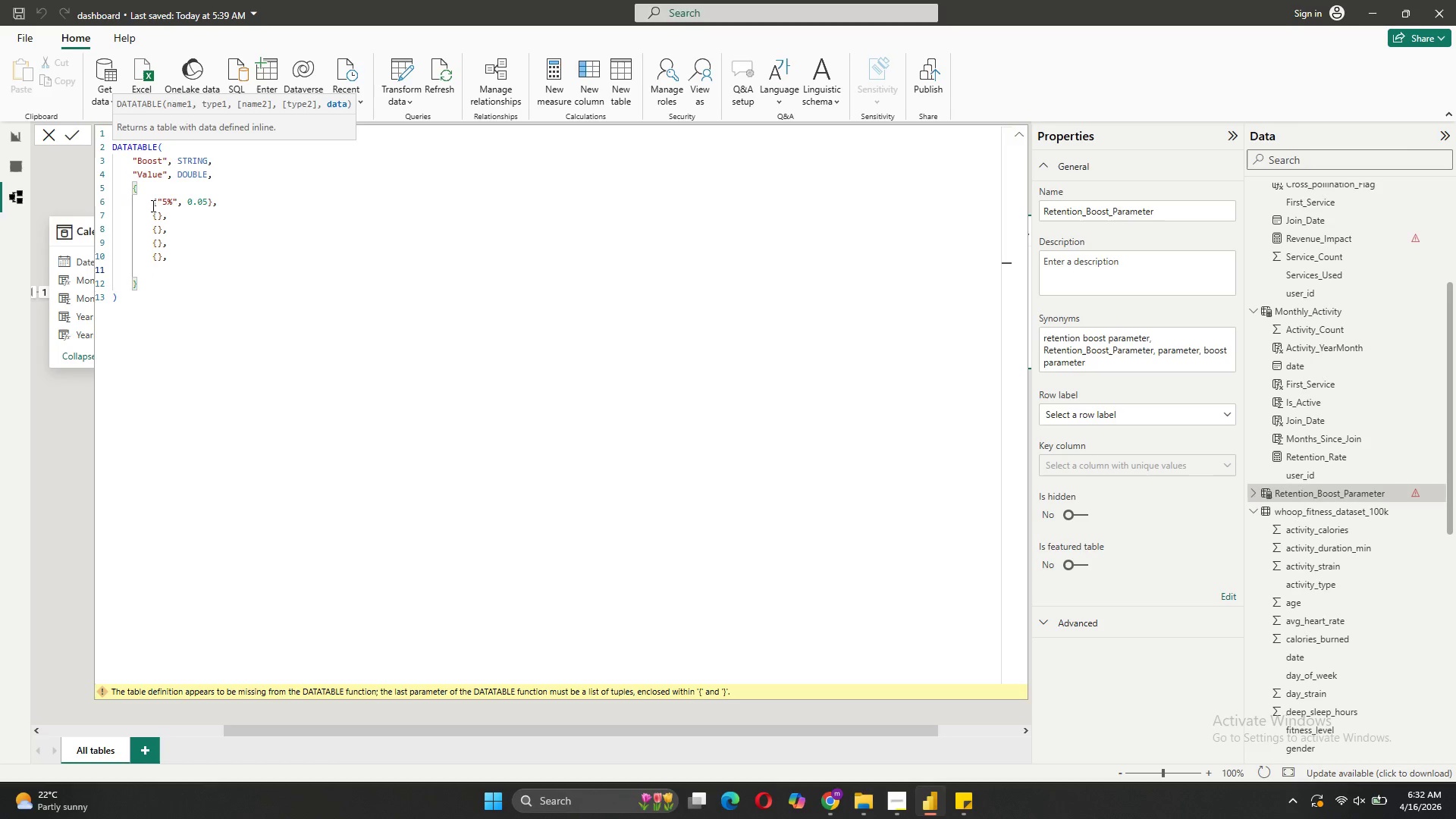 
key(Shift+BracketLeft)
 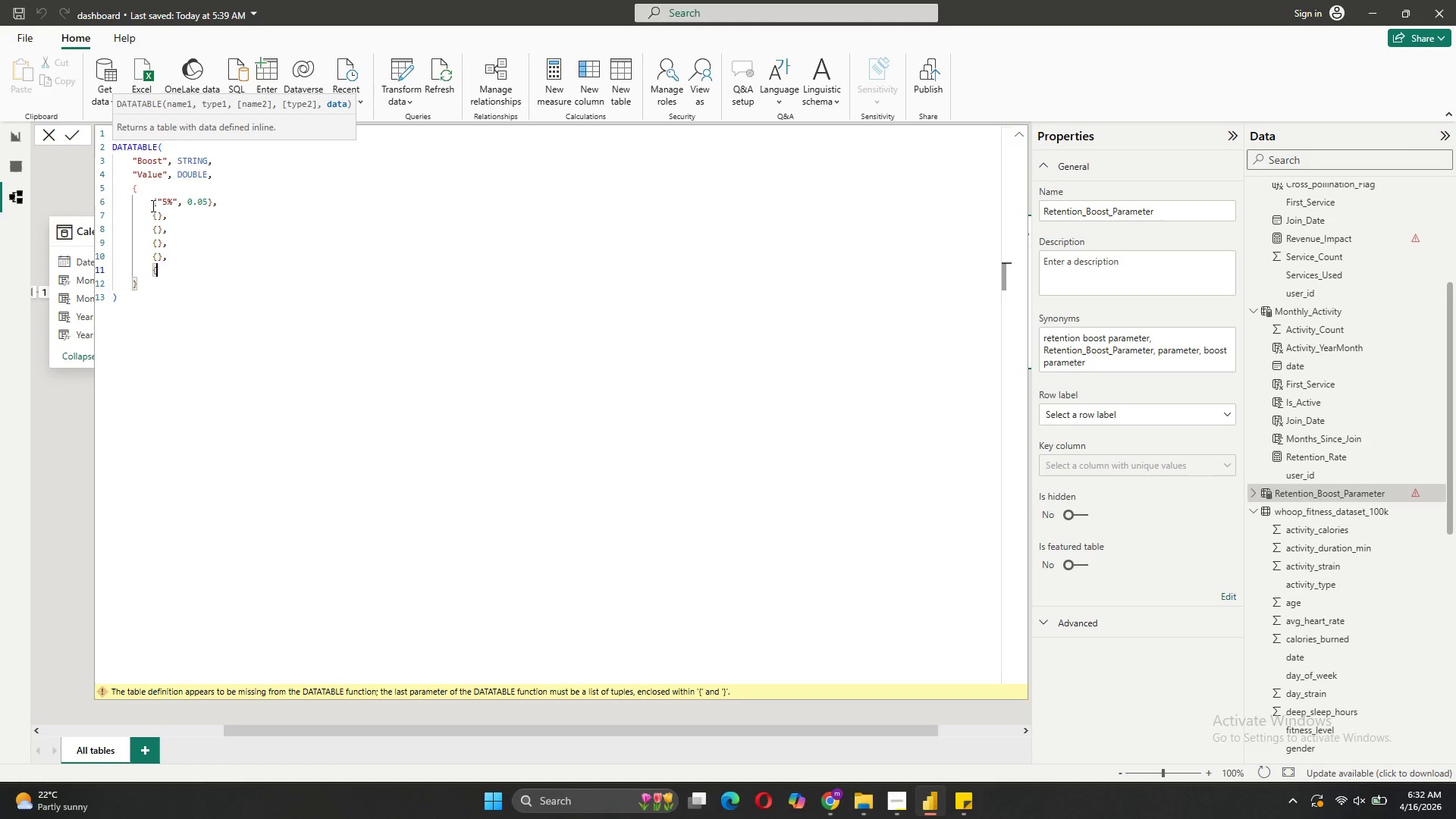 
key(Shift+BracketRight)
 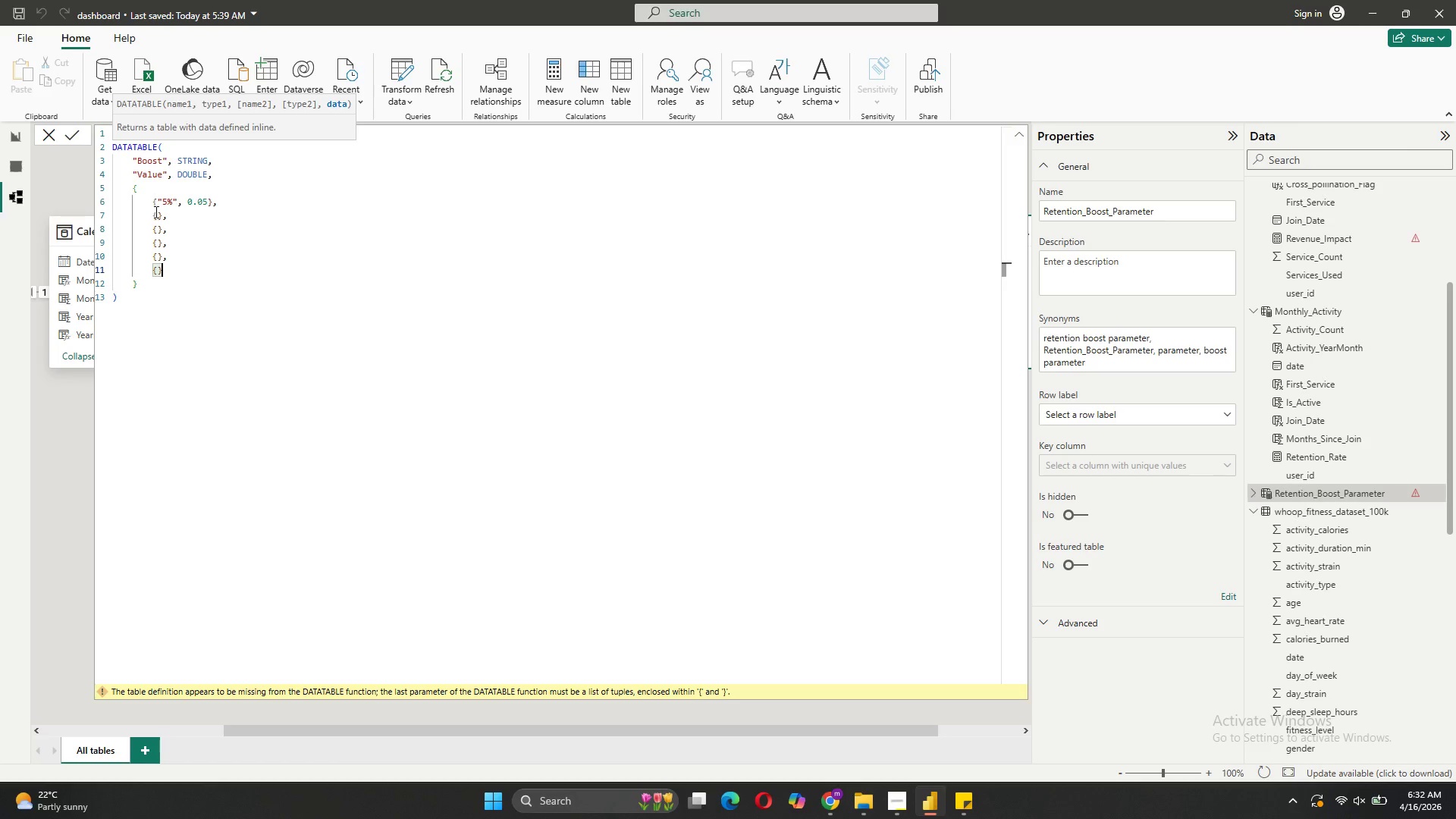 
left_click([158, 217])
 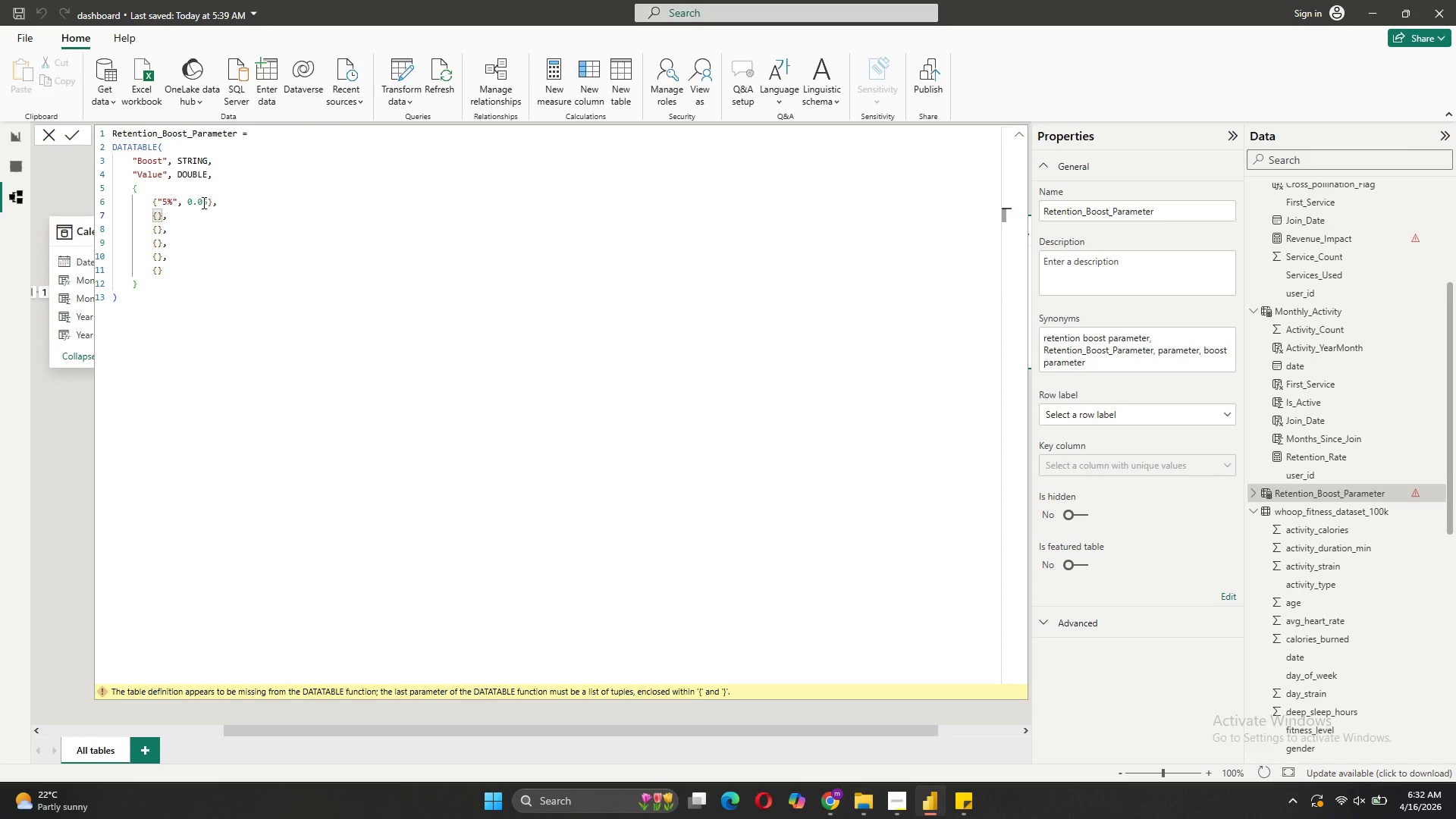 
key(Shift+Quote)
 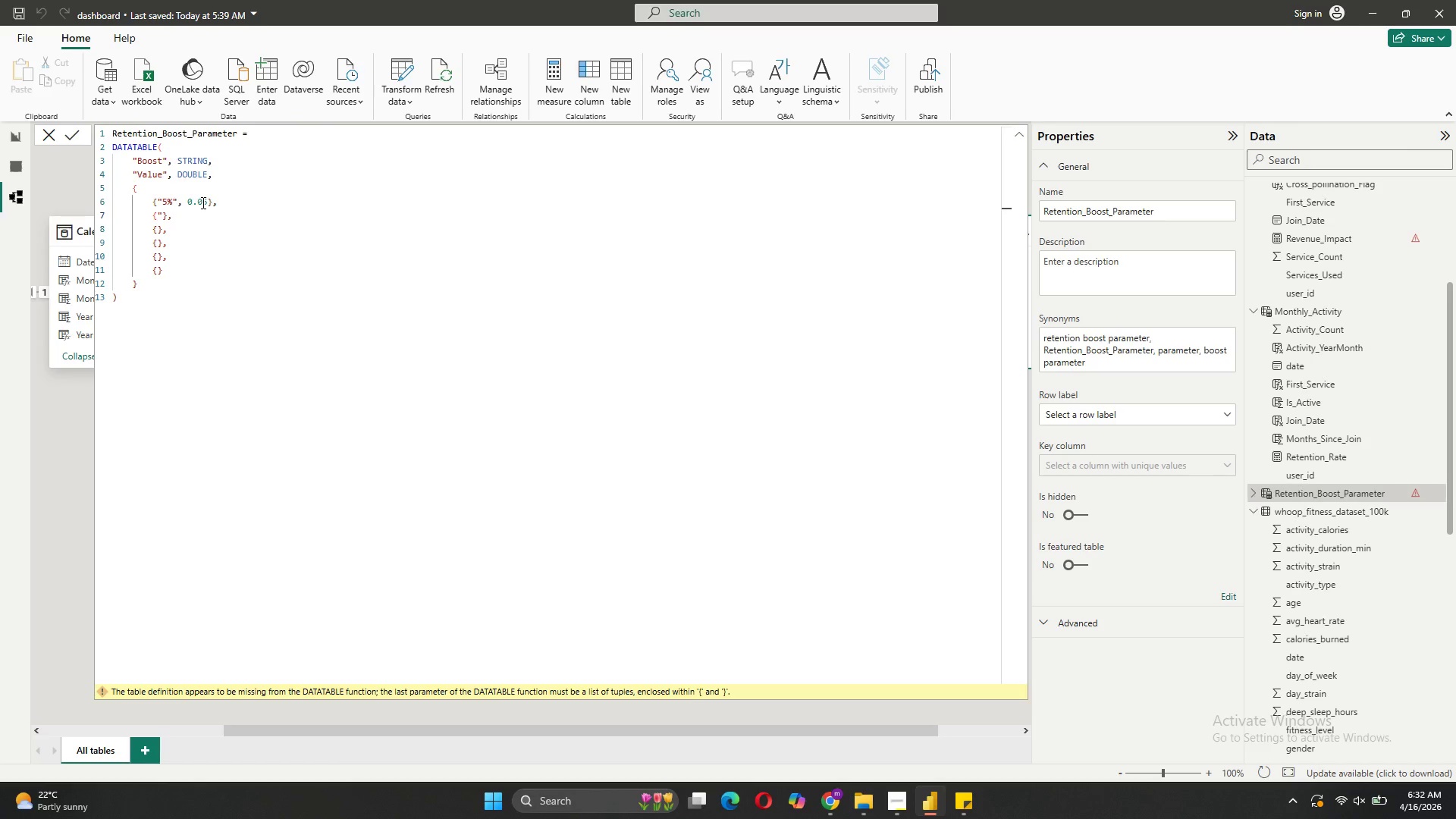 
key(Shift+Quote)
 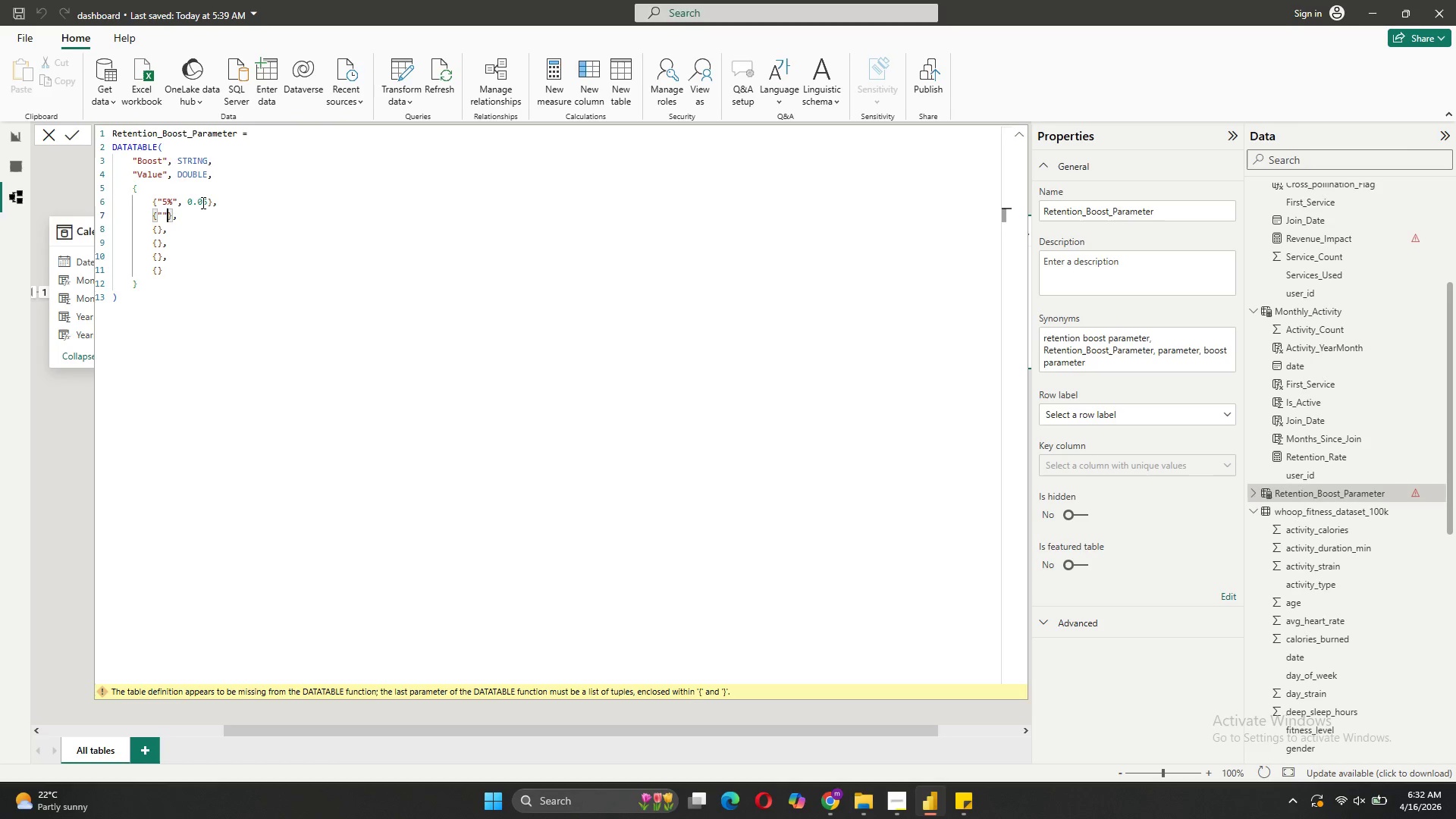 
key(ArrowLeft)
 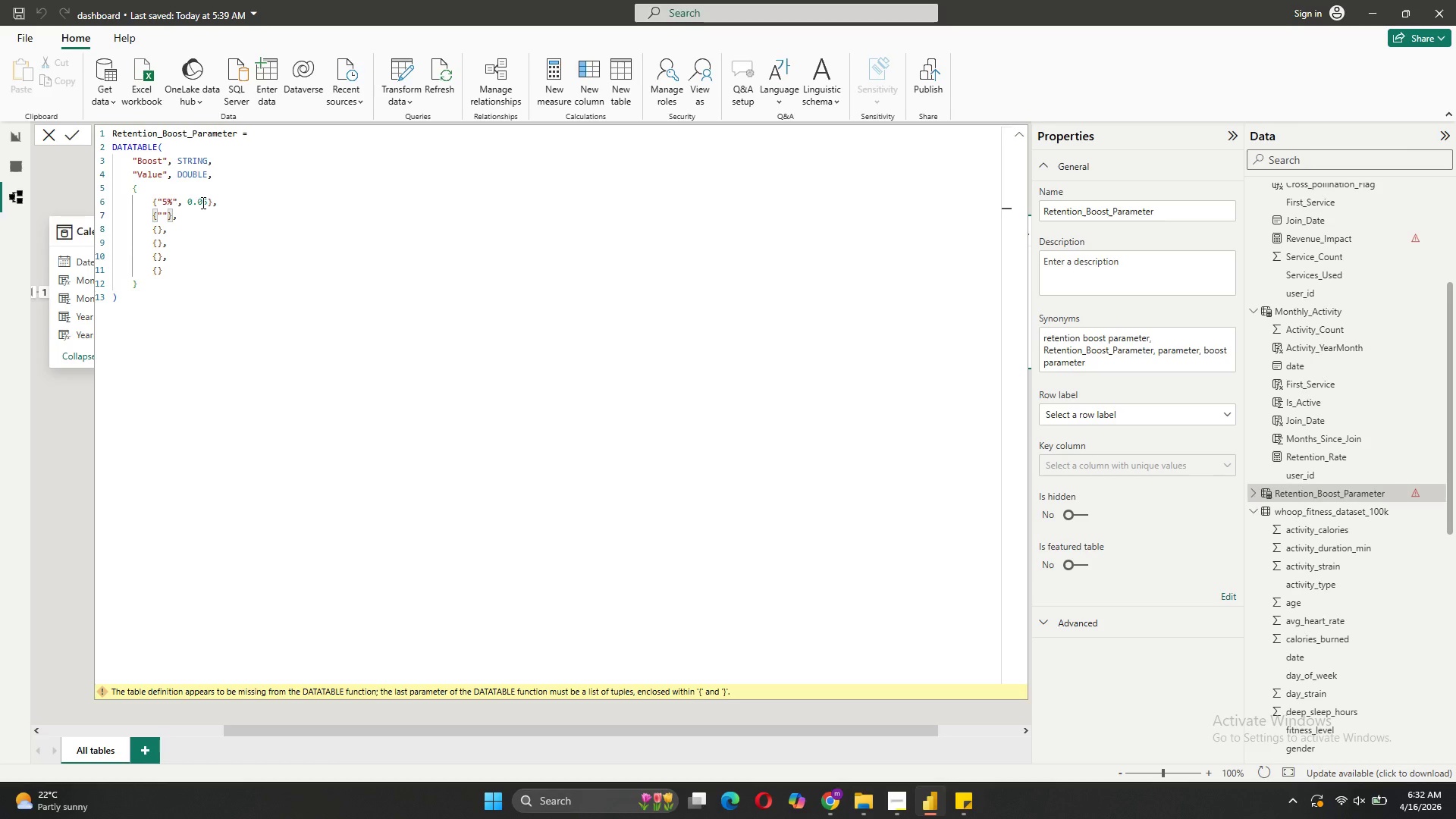 
type(6%)
 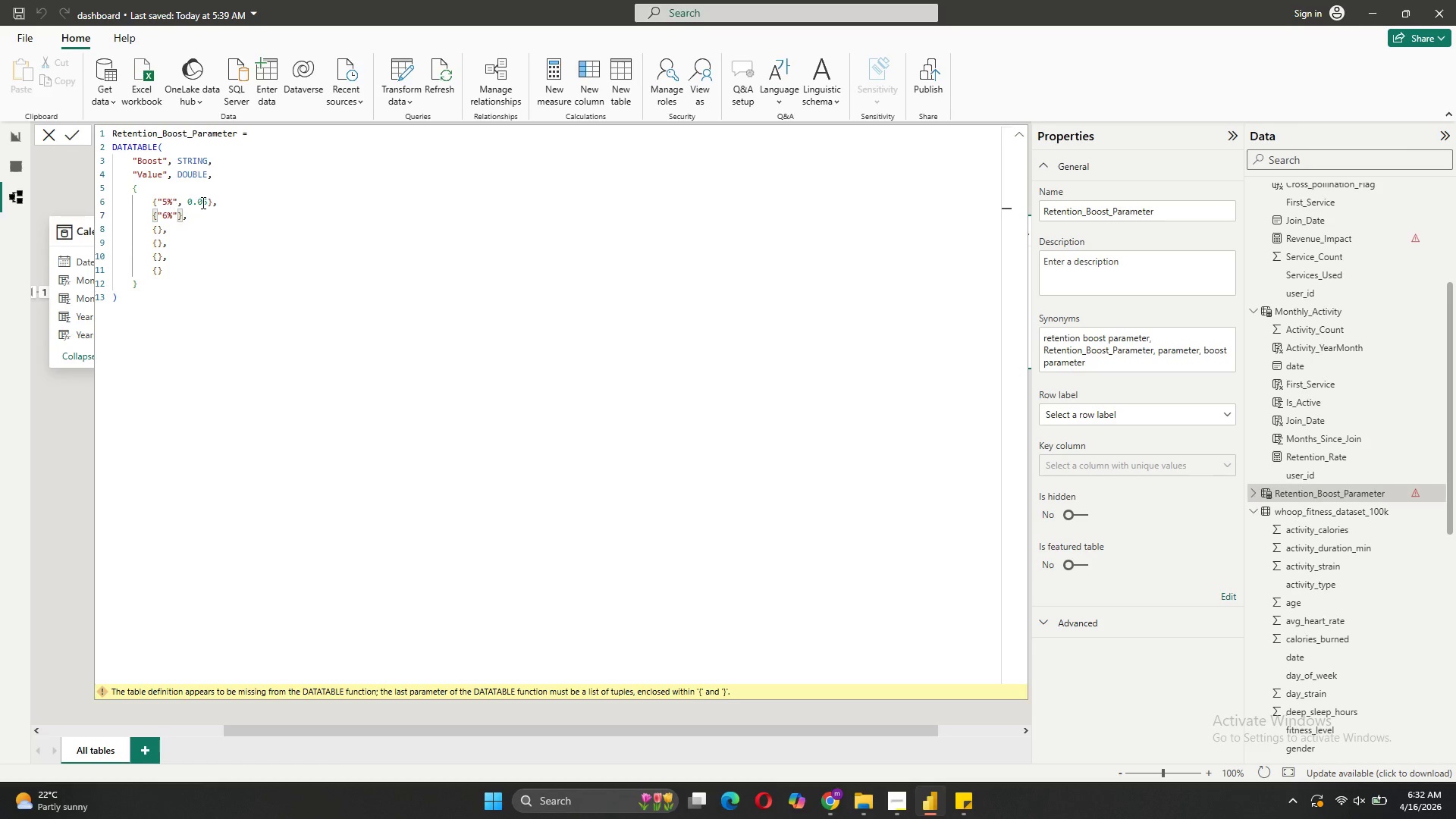 
key(ArrowRight)
 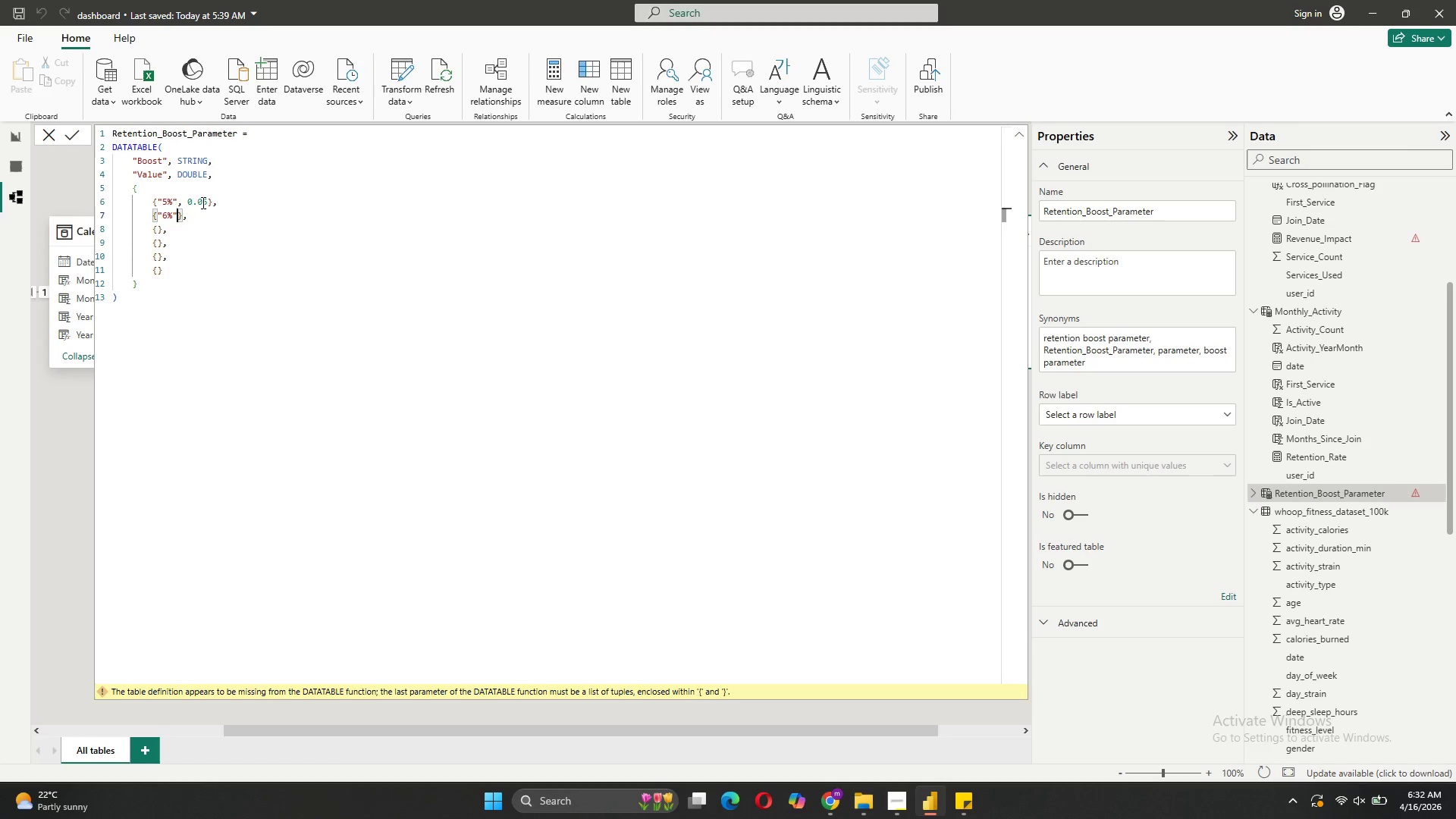 
key(ArrowRight)
 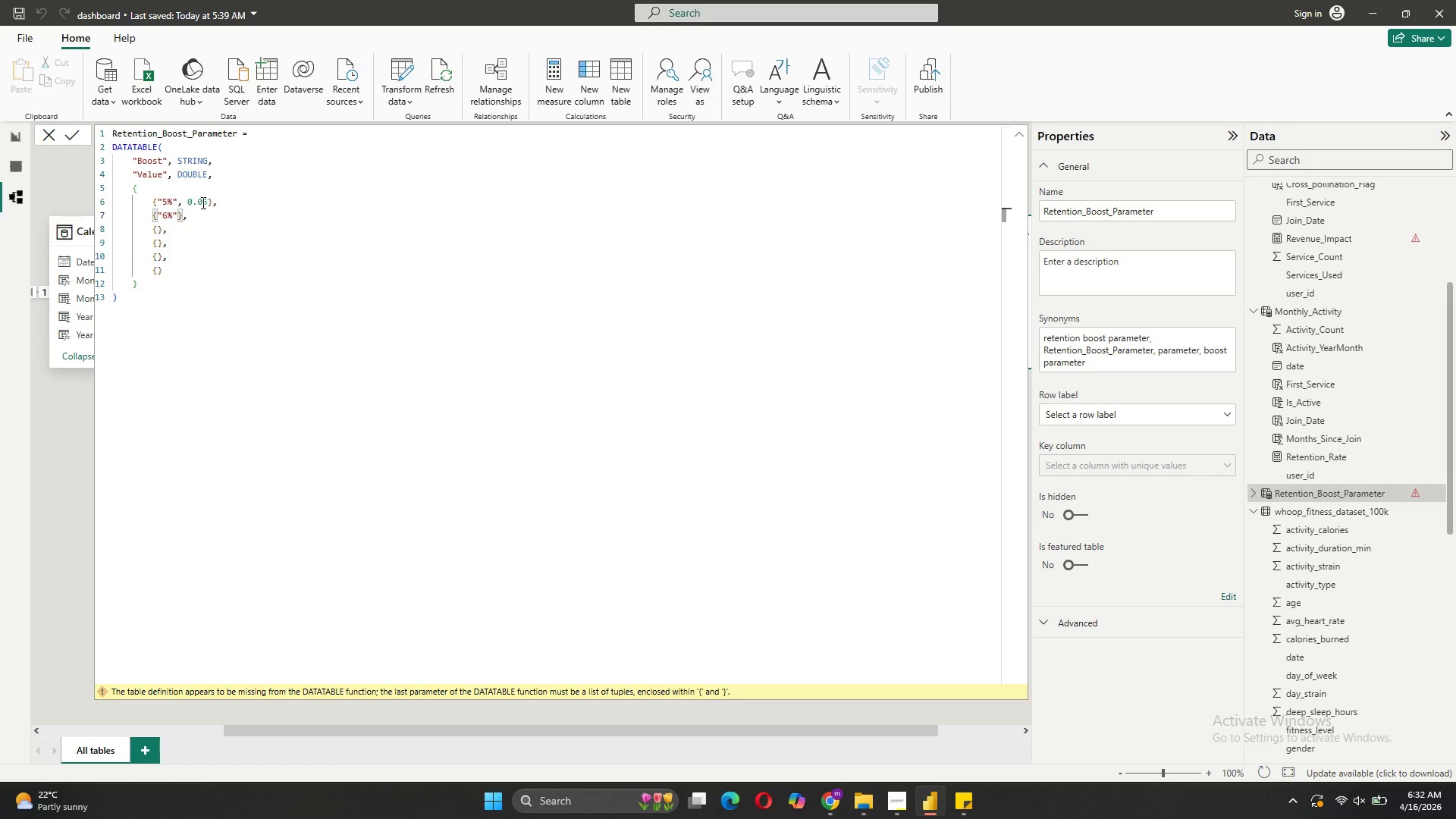 
type(, 0.06)
 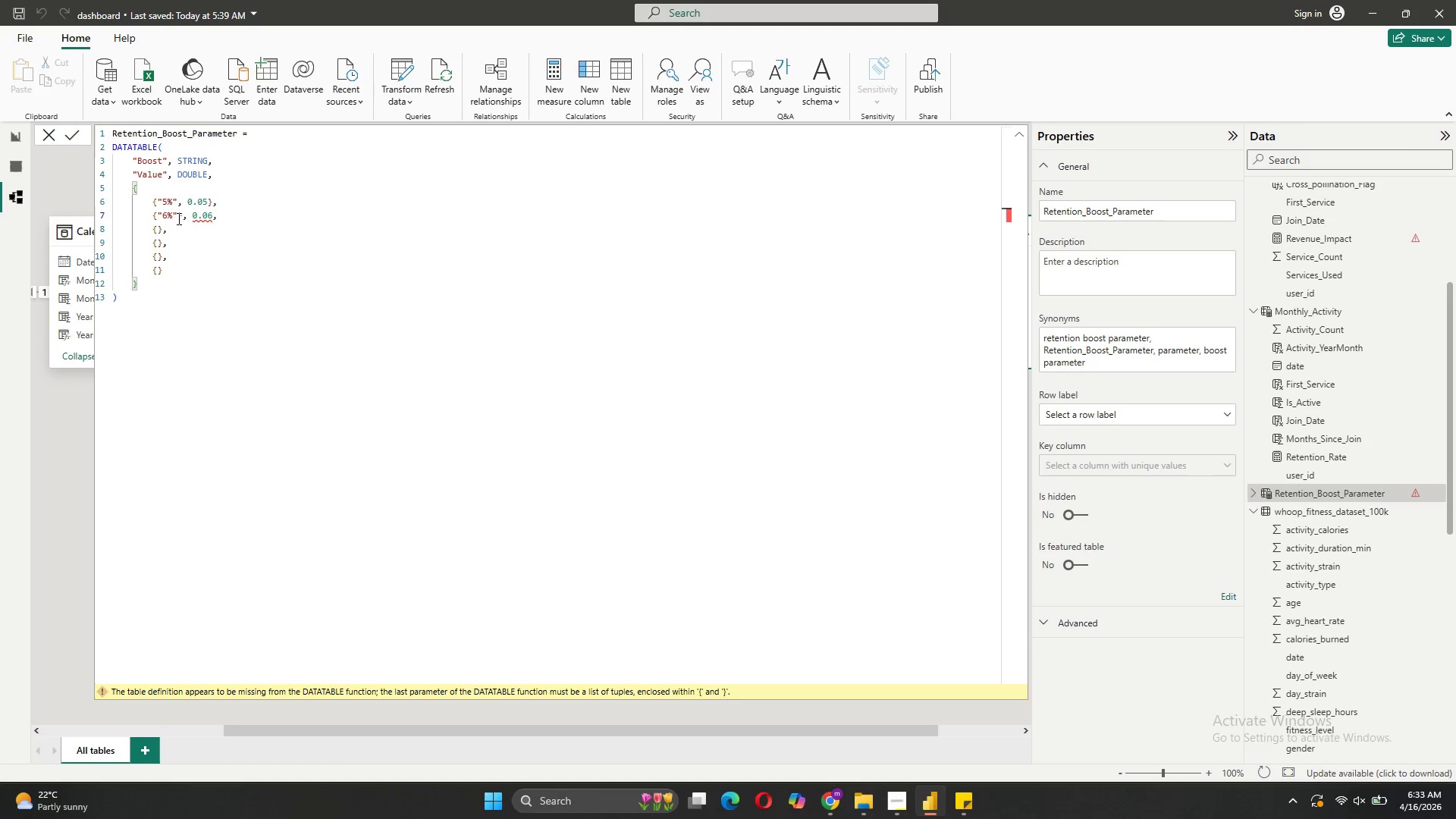 
key(Backspace)
 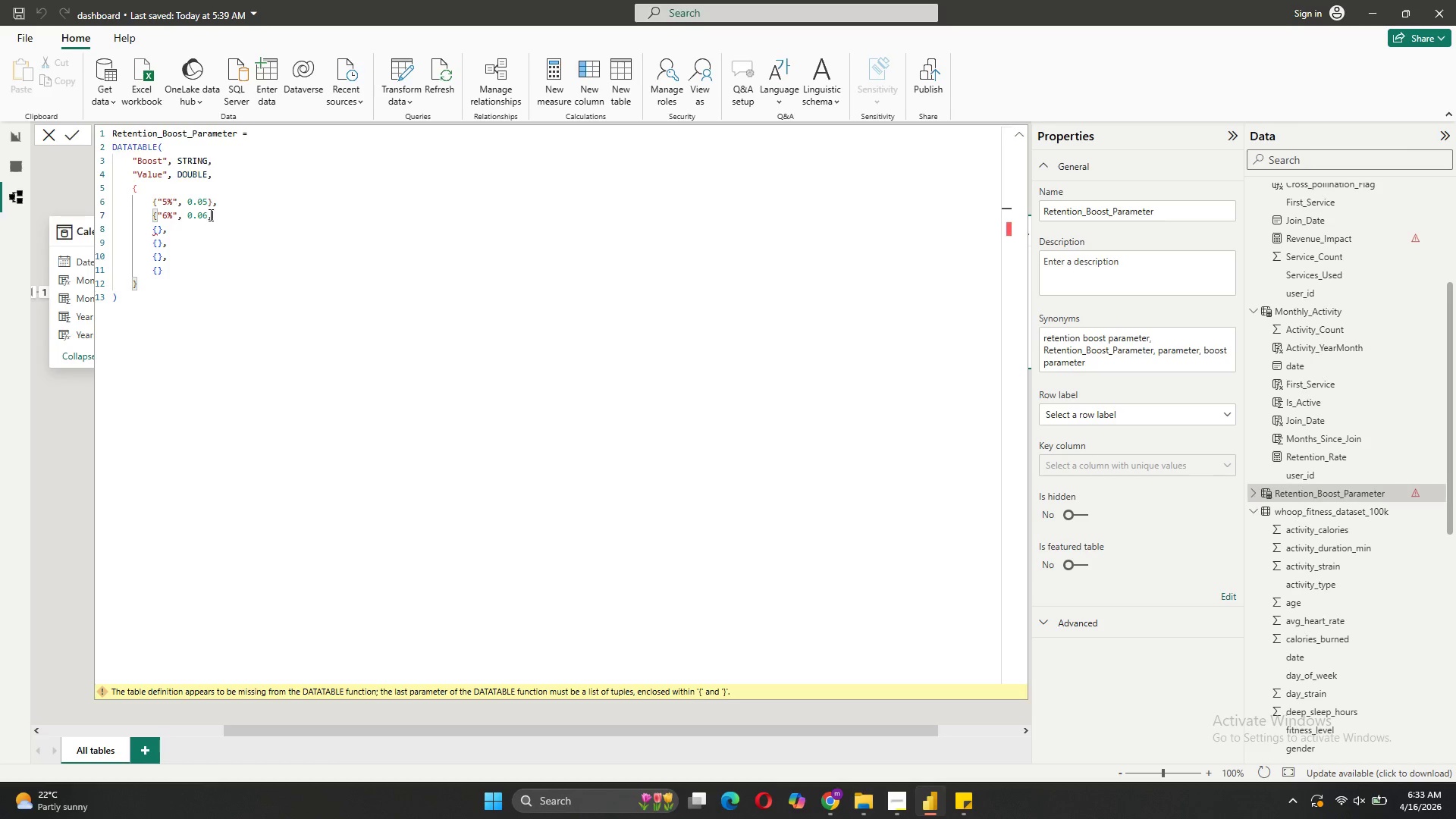 
double_click([206, 216])
 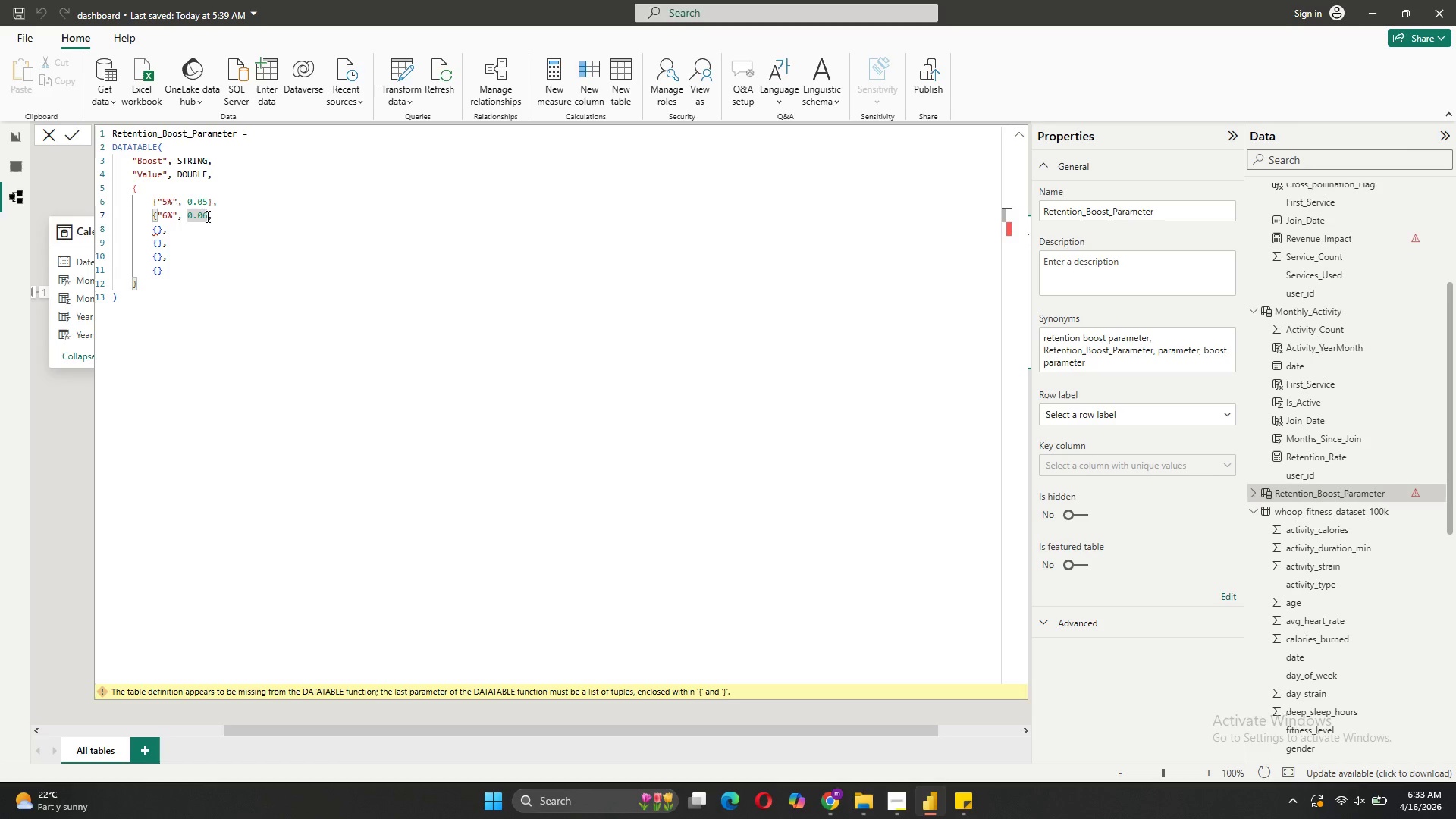 
key(Shift+BracketRight)
 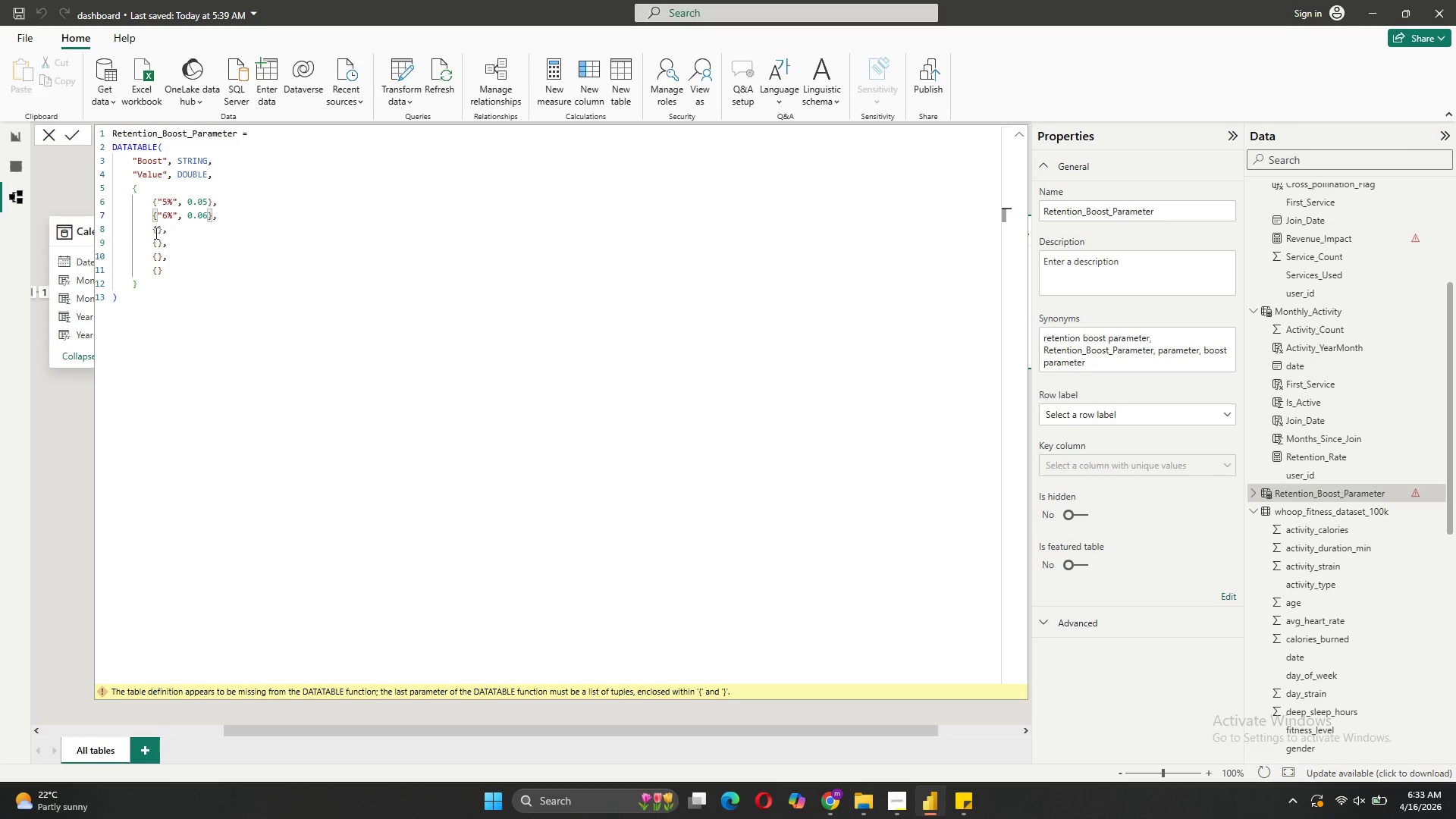 
left_click([156, 232])
 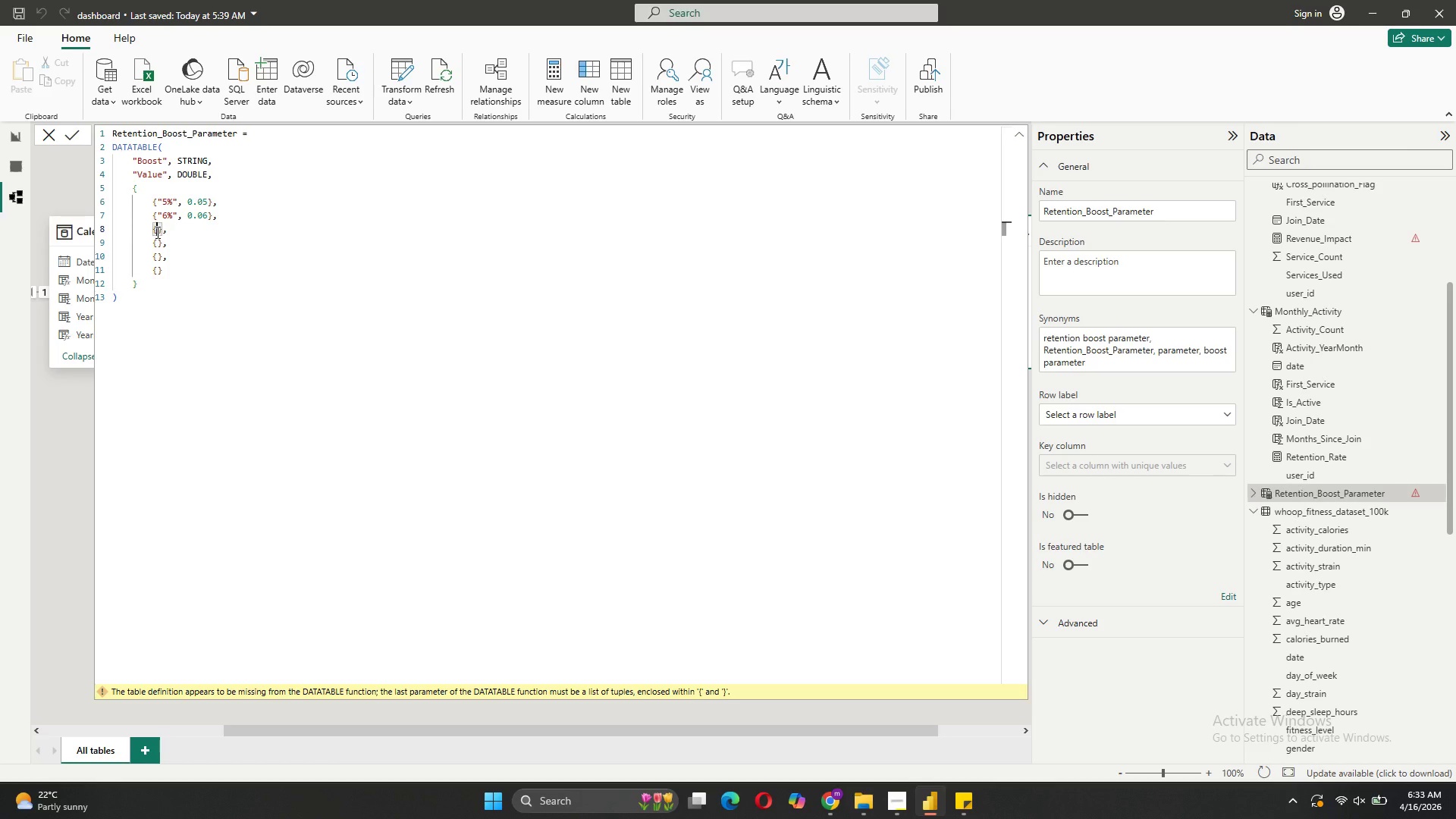 
key(Shift+Quote)
 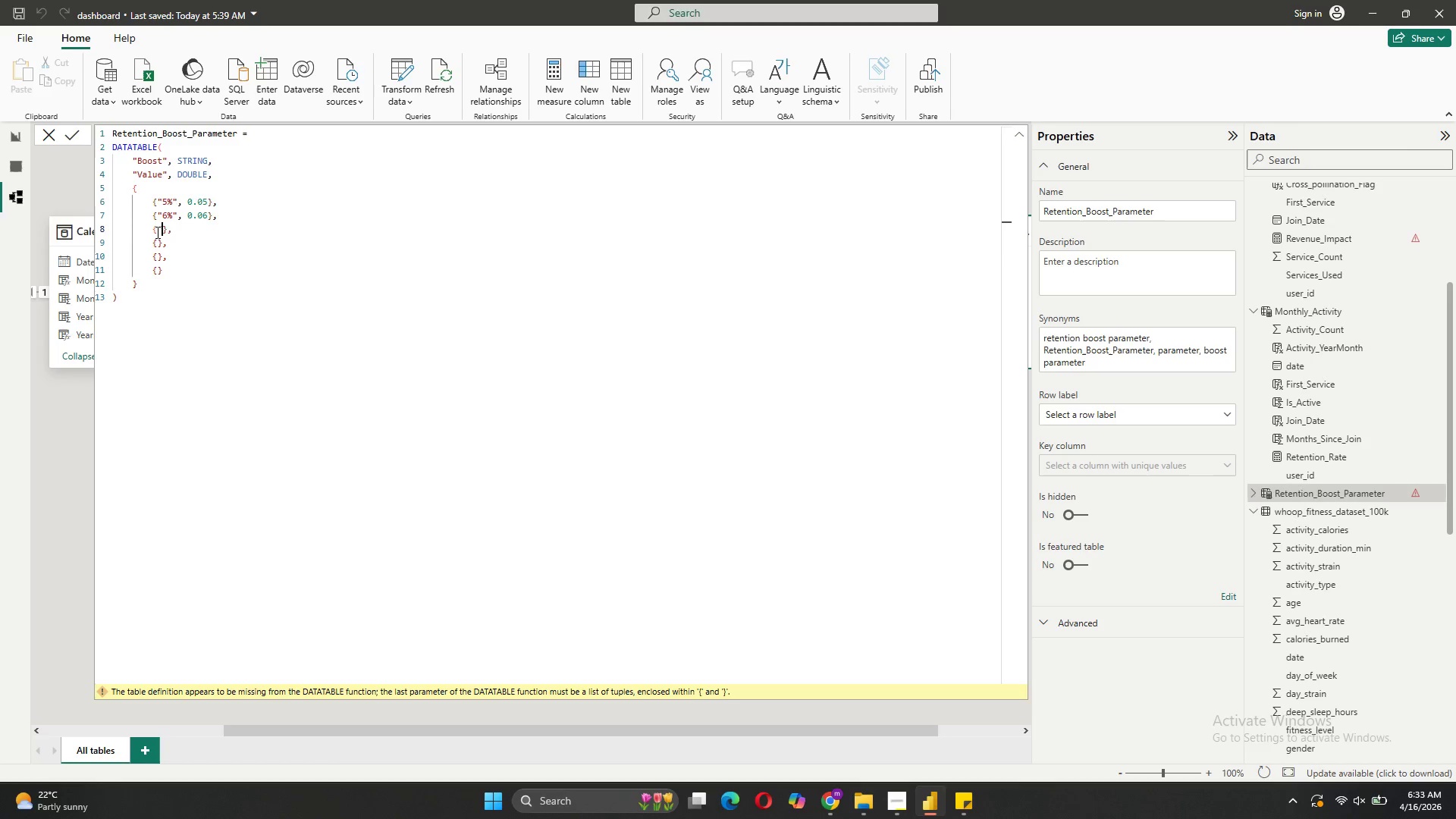 
key(Shift+Quote)
 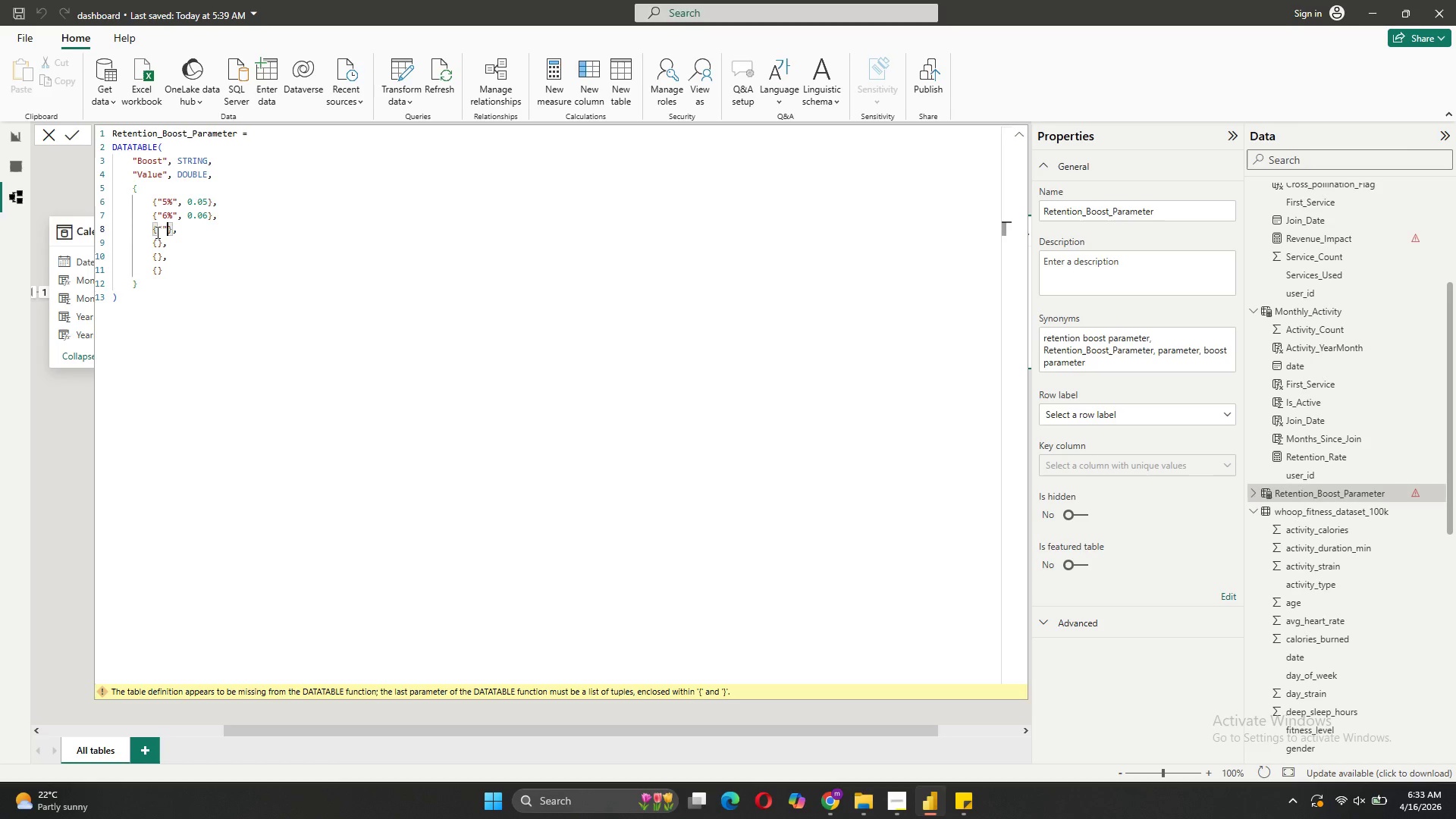 
key(ArrowLeft)
 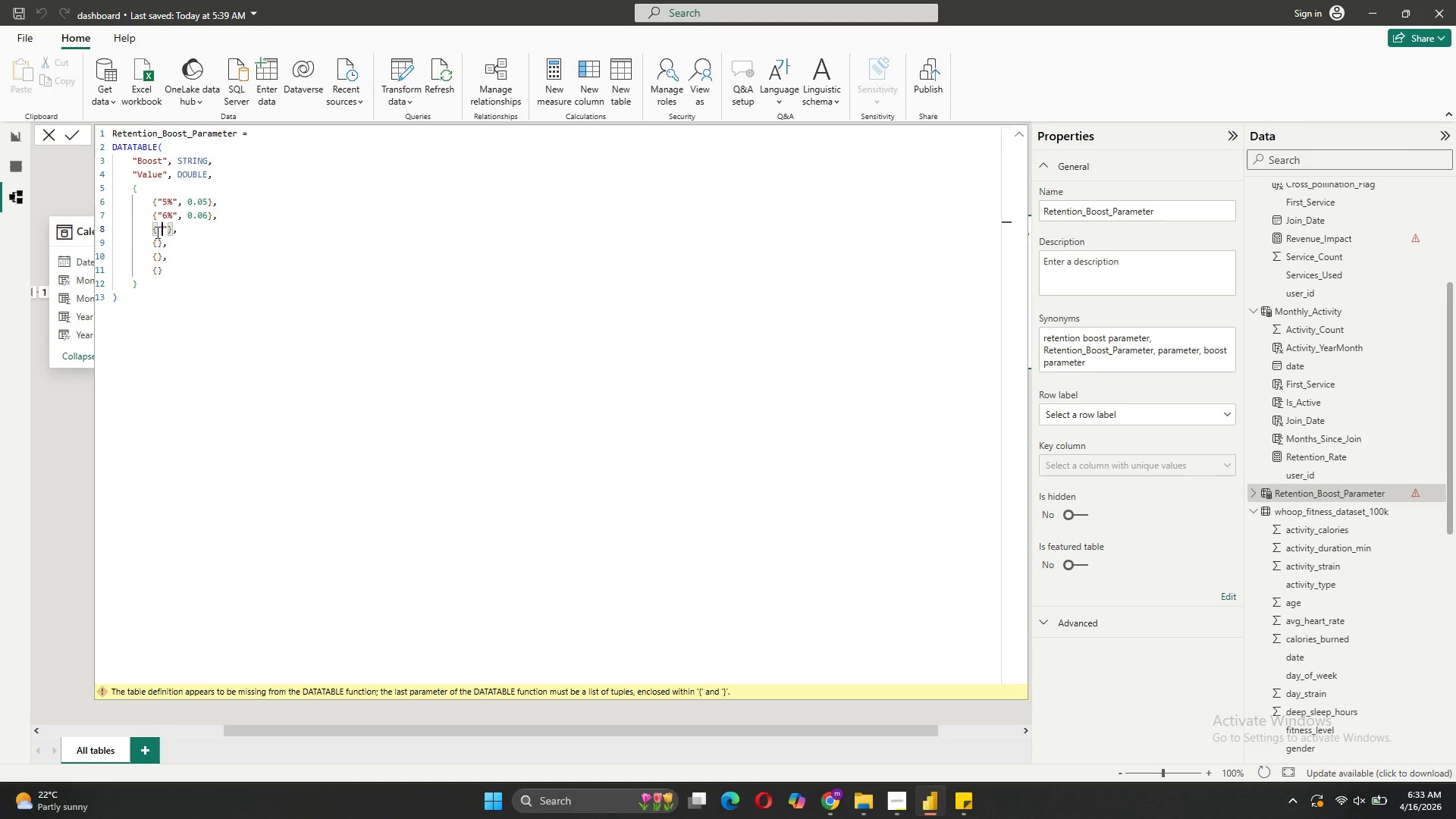 
type(7%)
 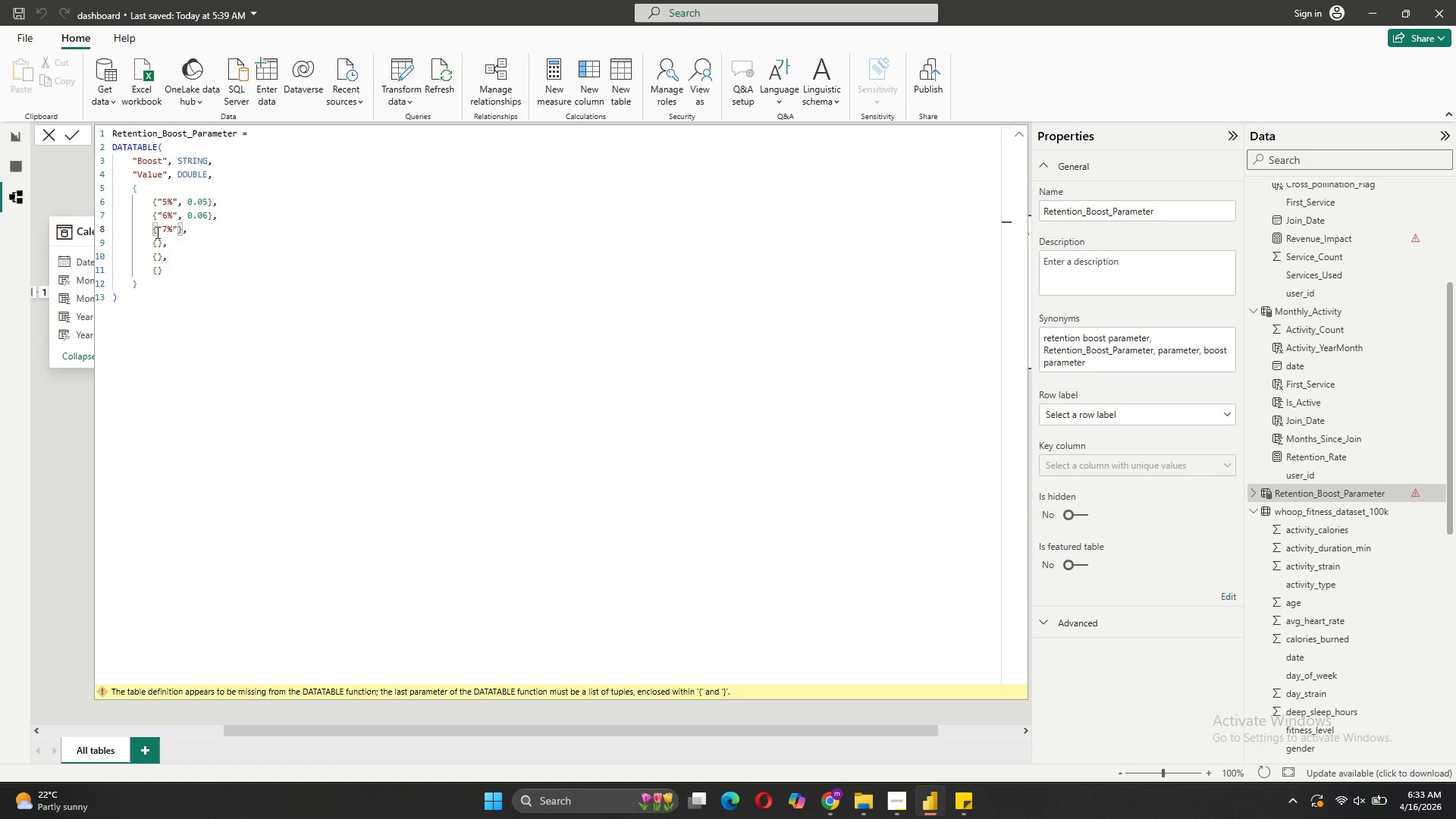 
key(ArrowRight)
 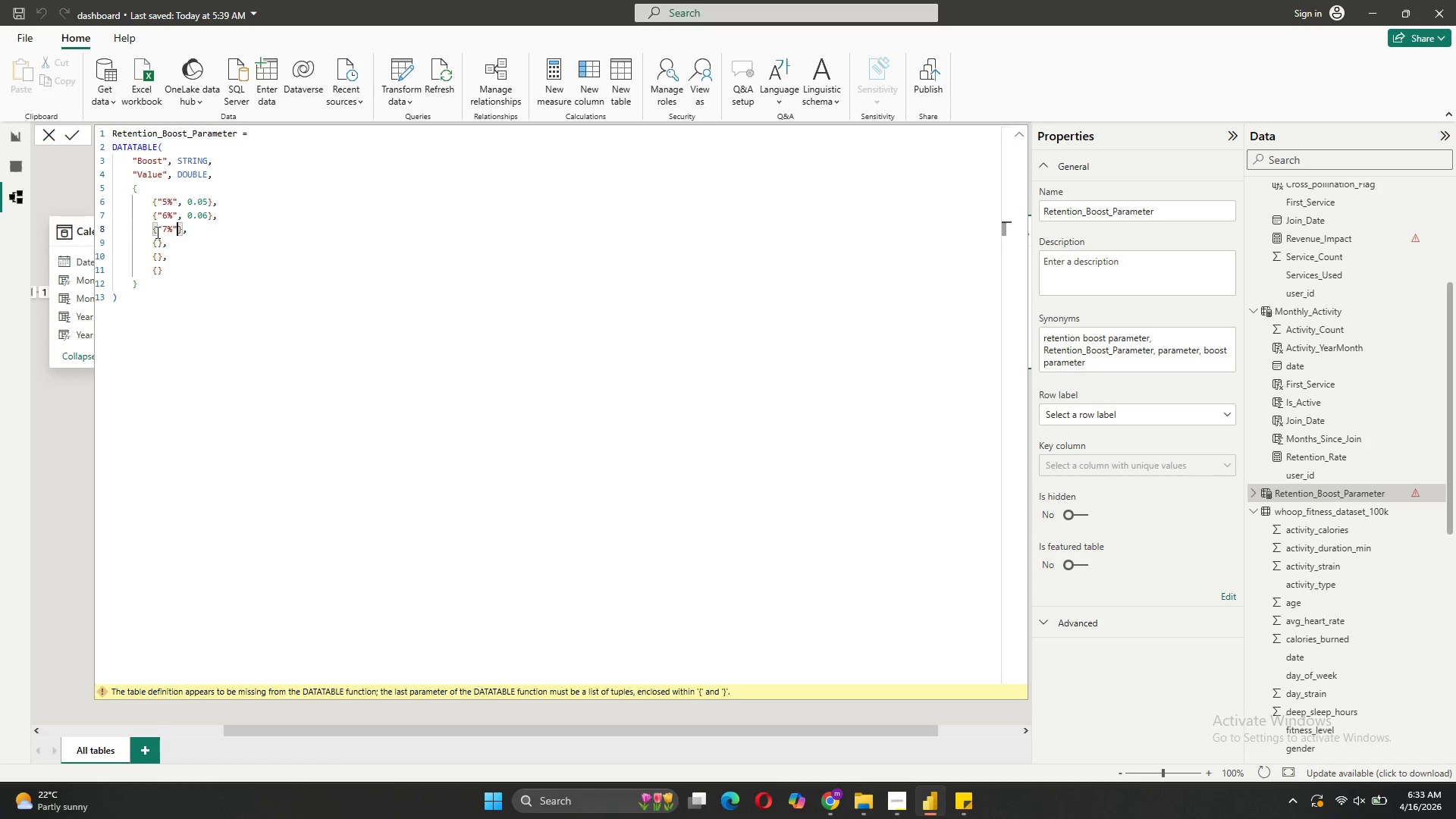 
key(ArrowRight)
 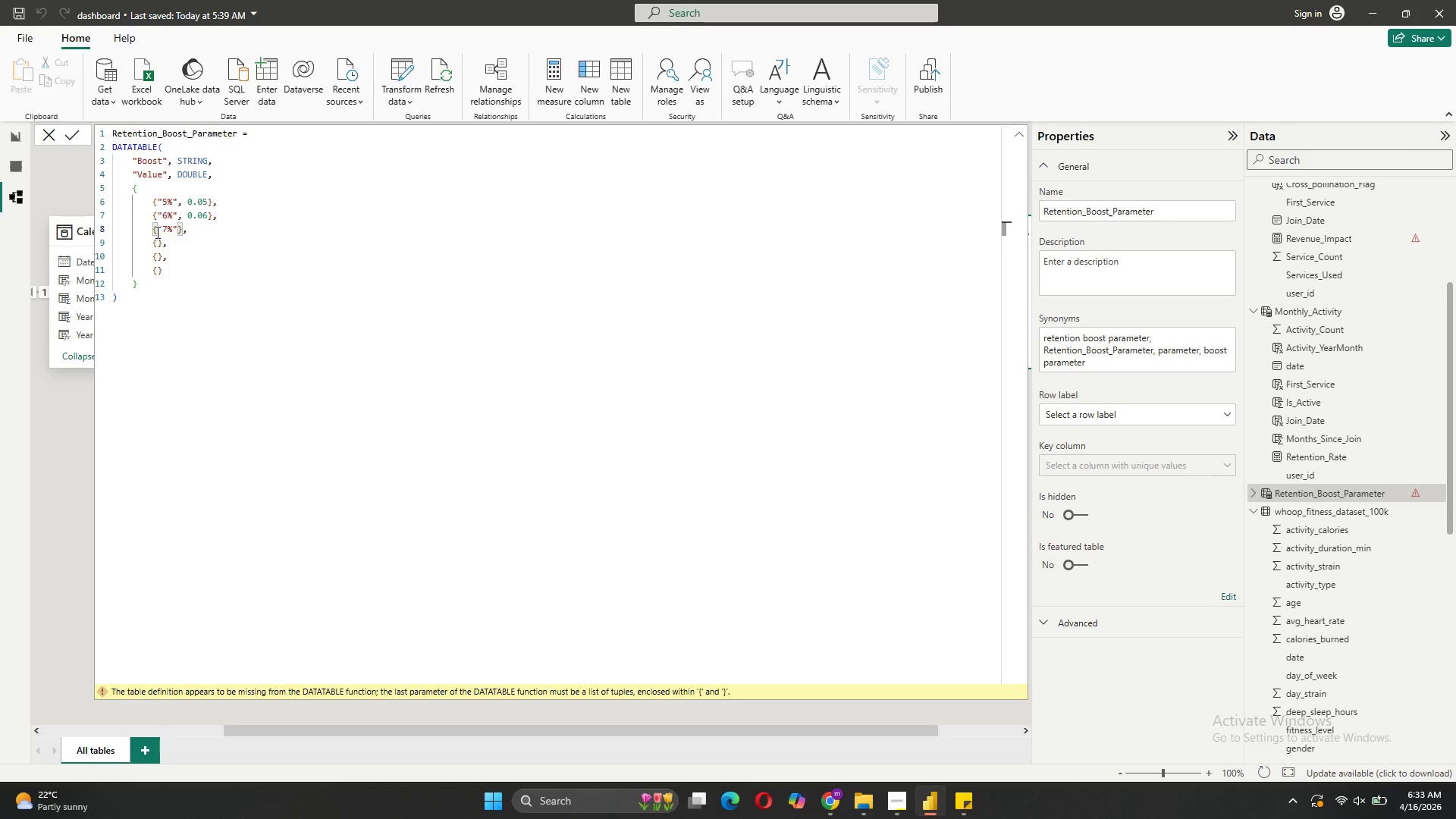 
key(ArrowLeft)
 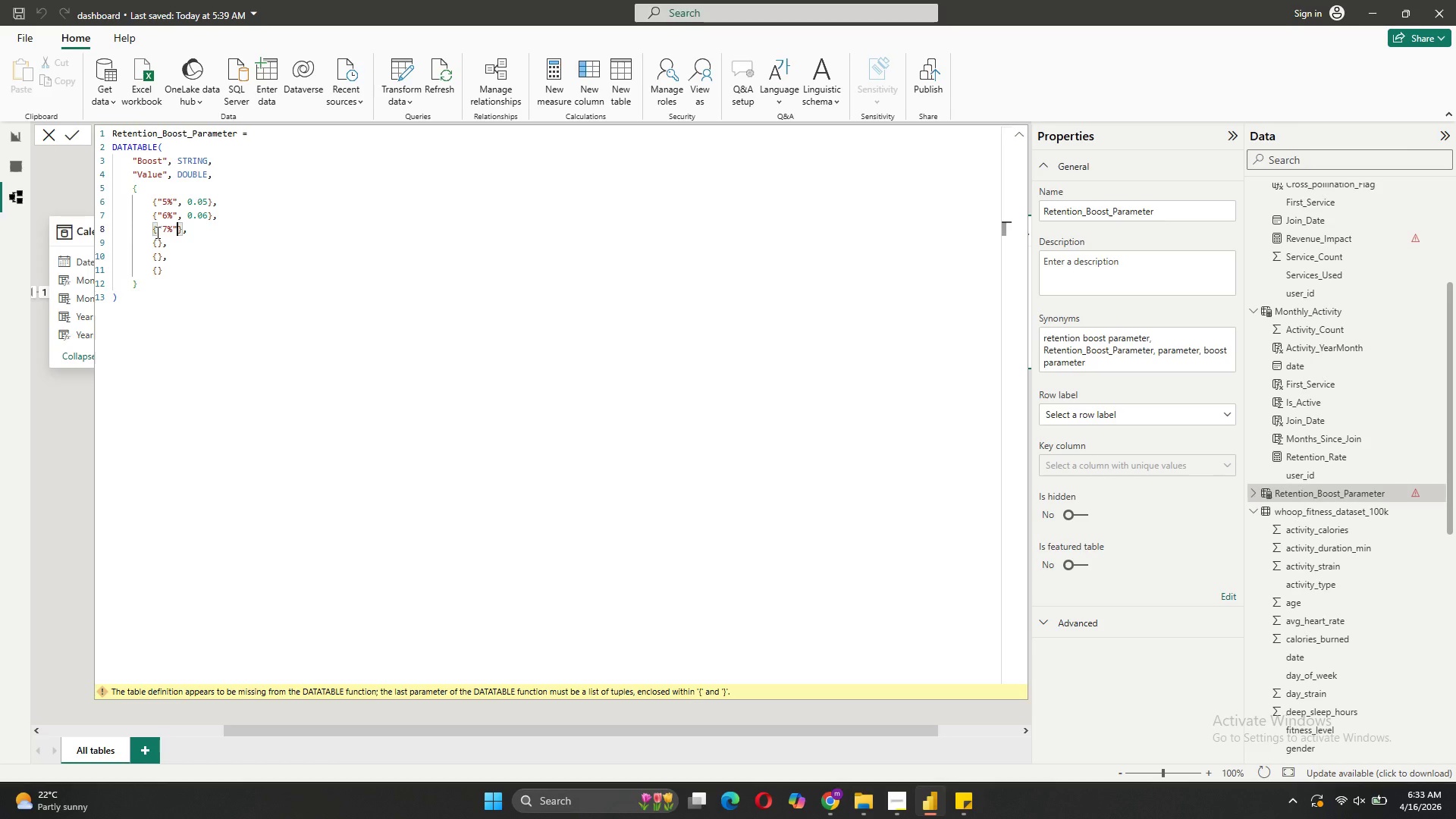 
type(, 0.07)
 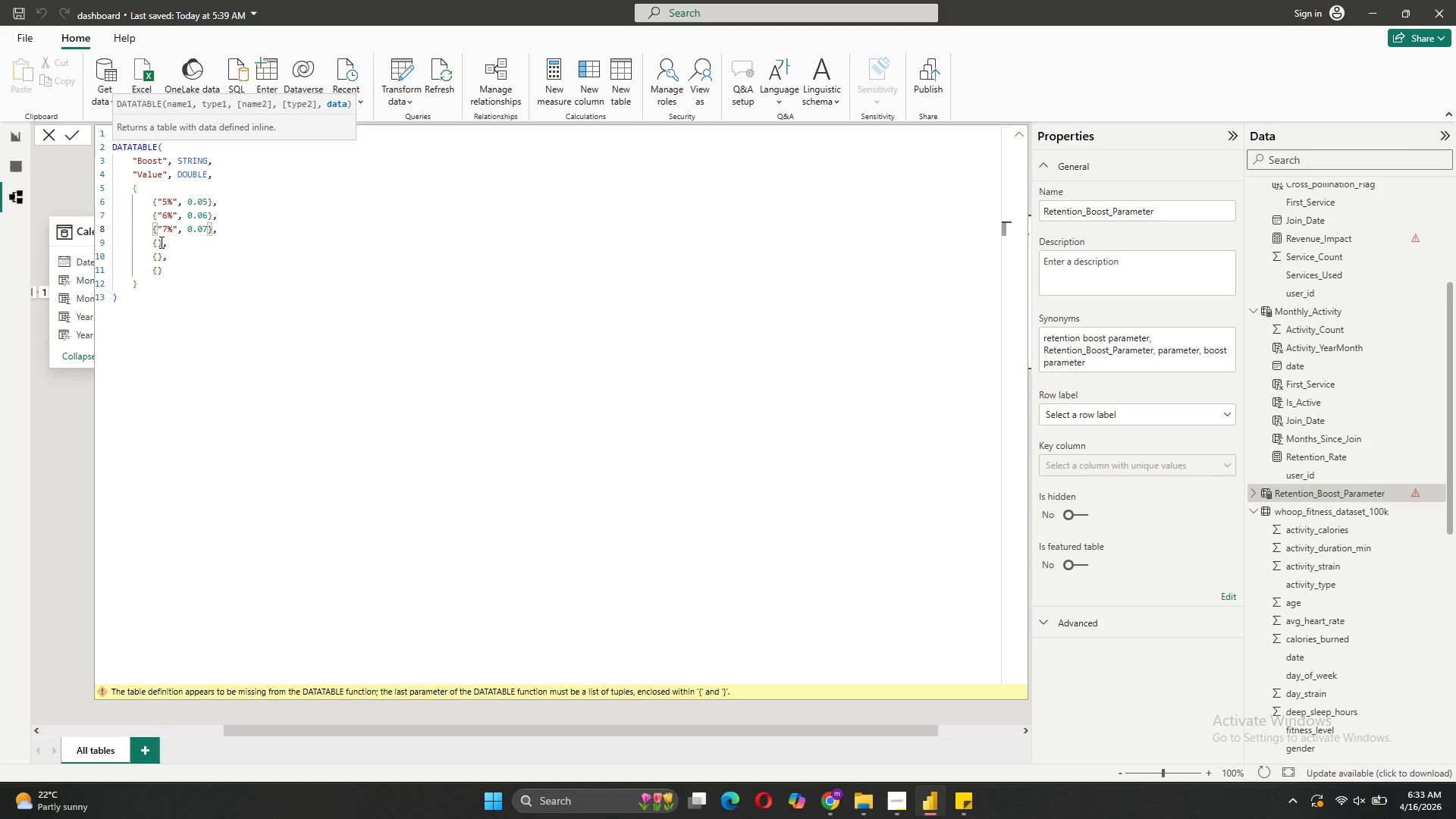 
left_click([157, 244])
 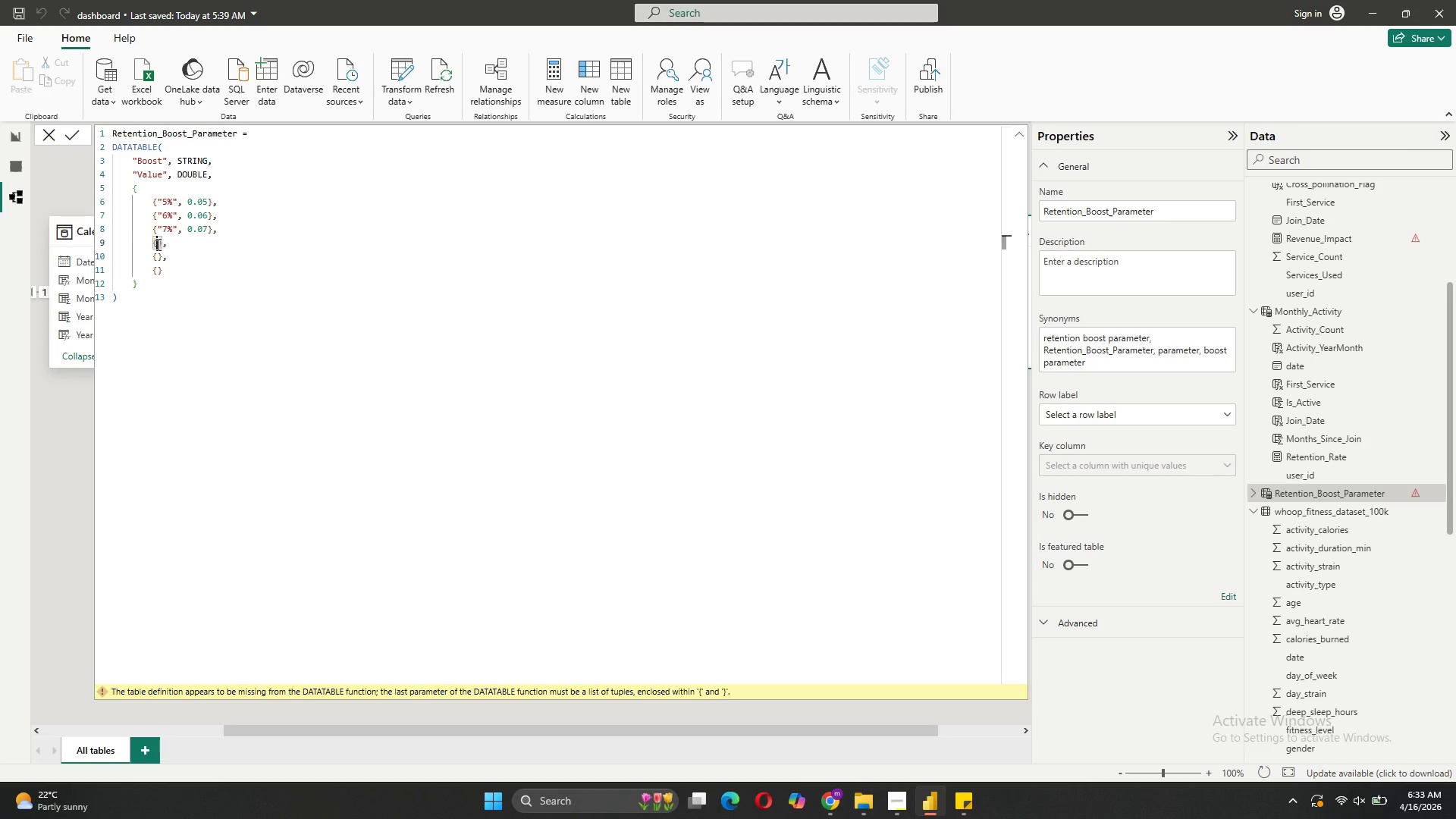 
key(Shift+Quote)
 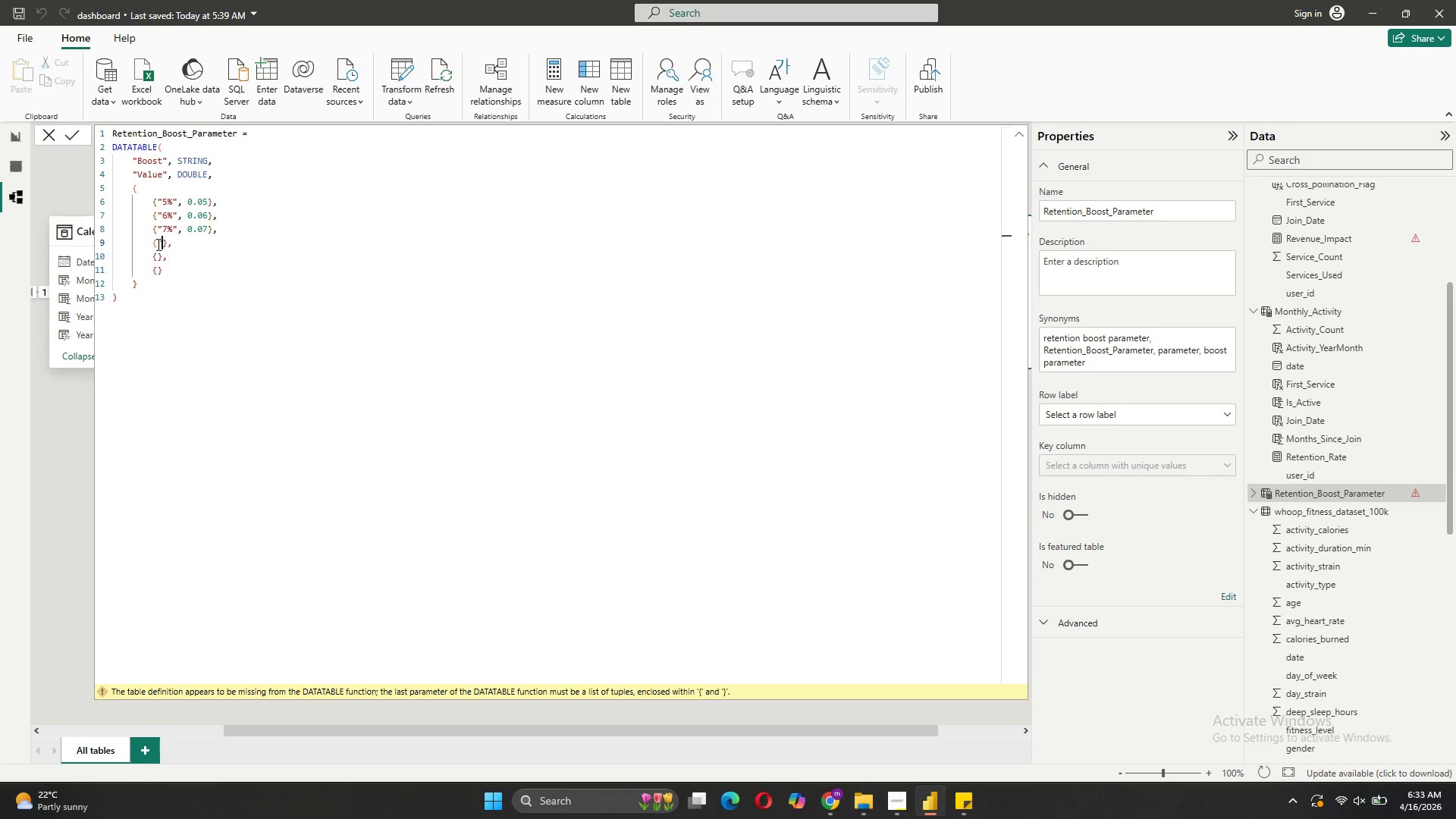 
key(Shift+Quote)
 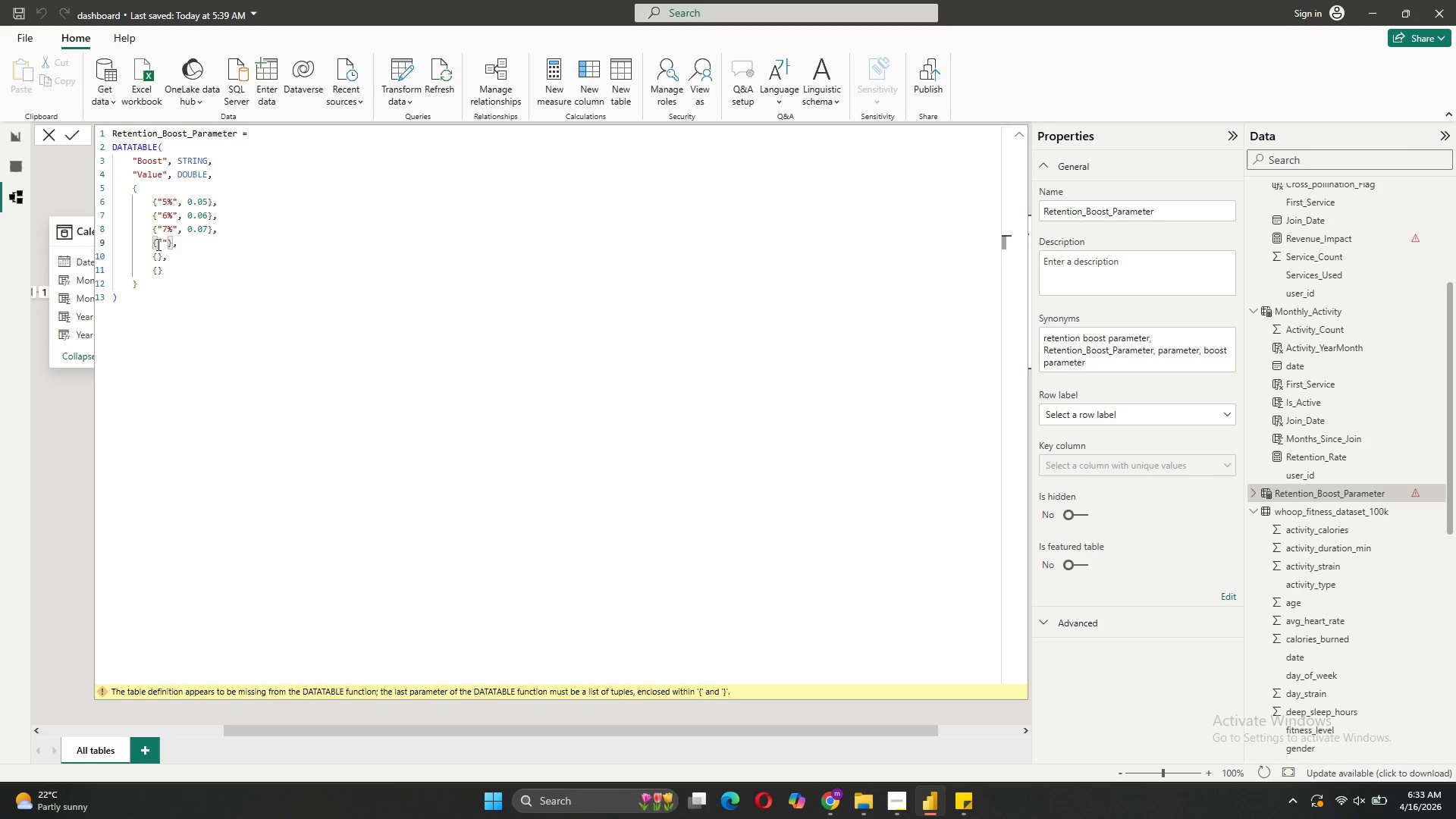 
key(ArrowLeft)
 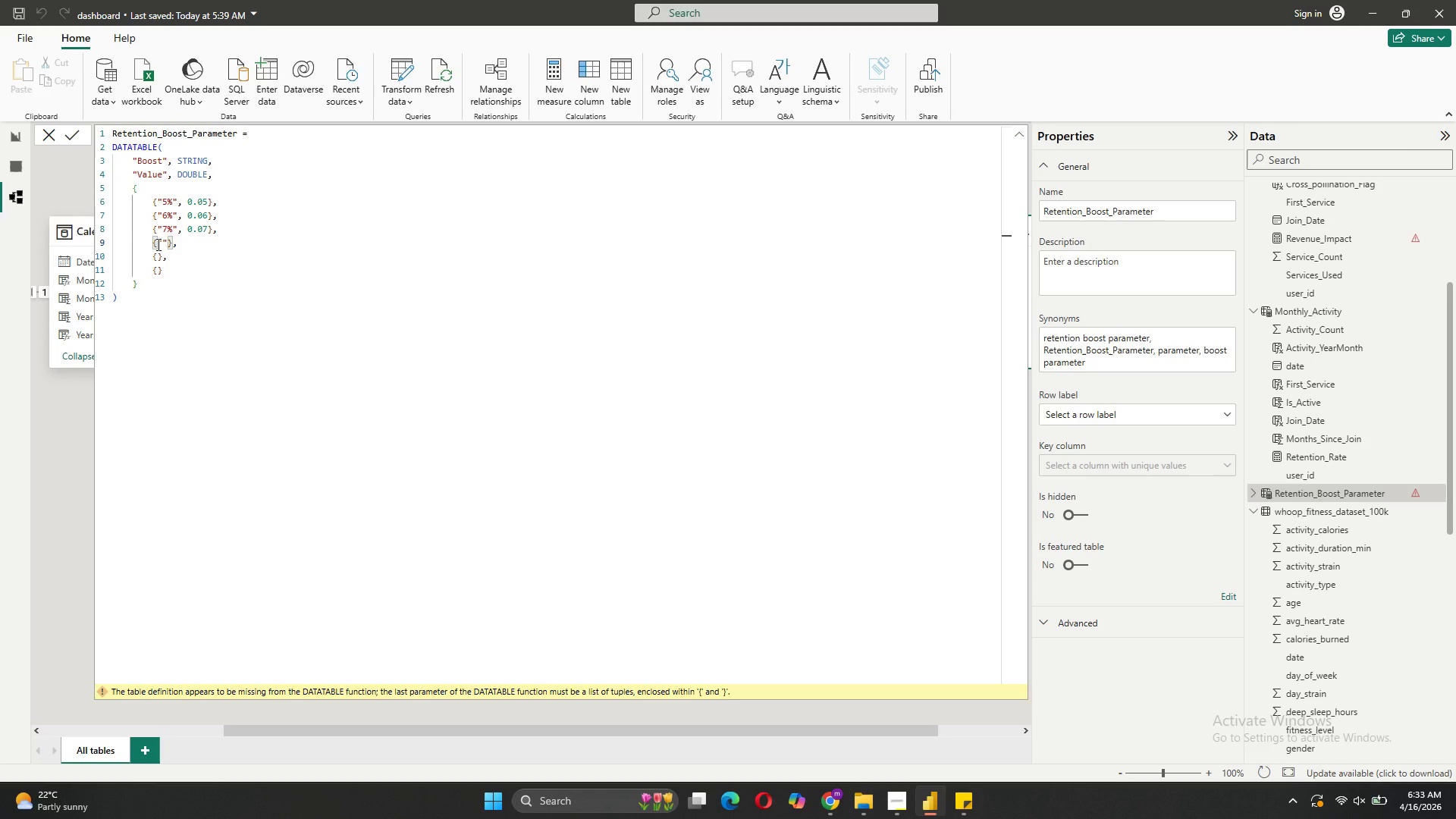 
type(8%)
 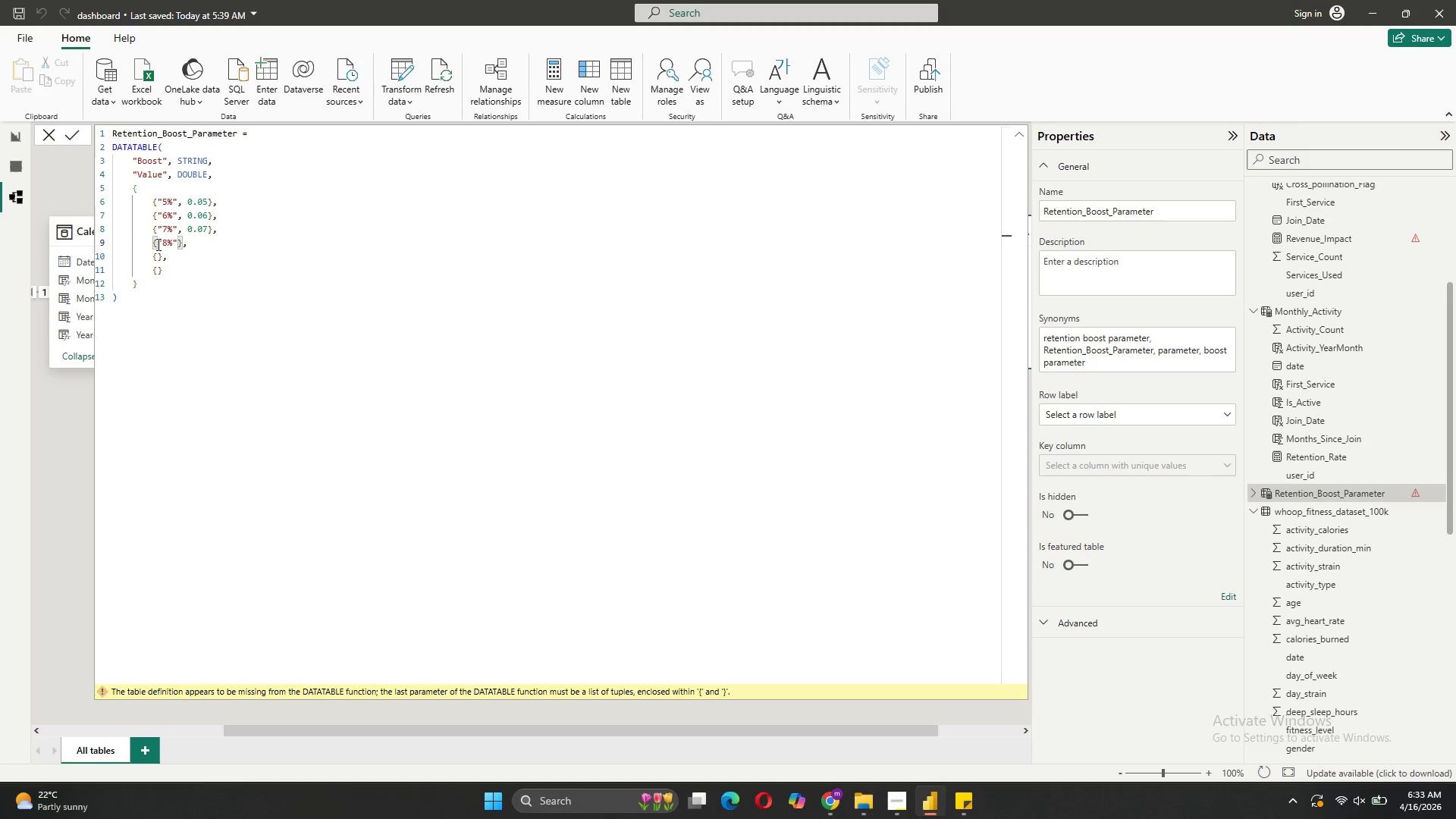 
key(ArrowRight)
 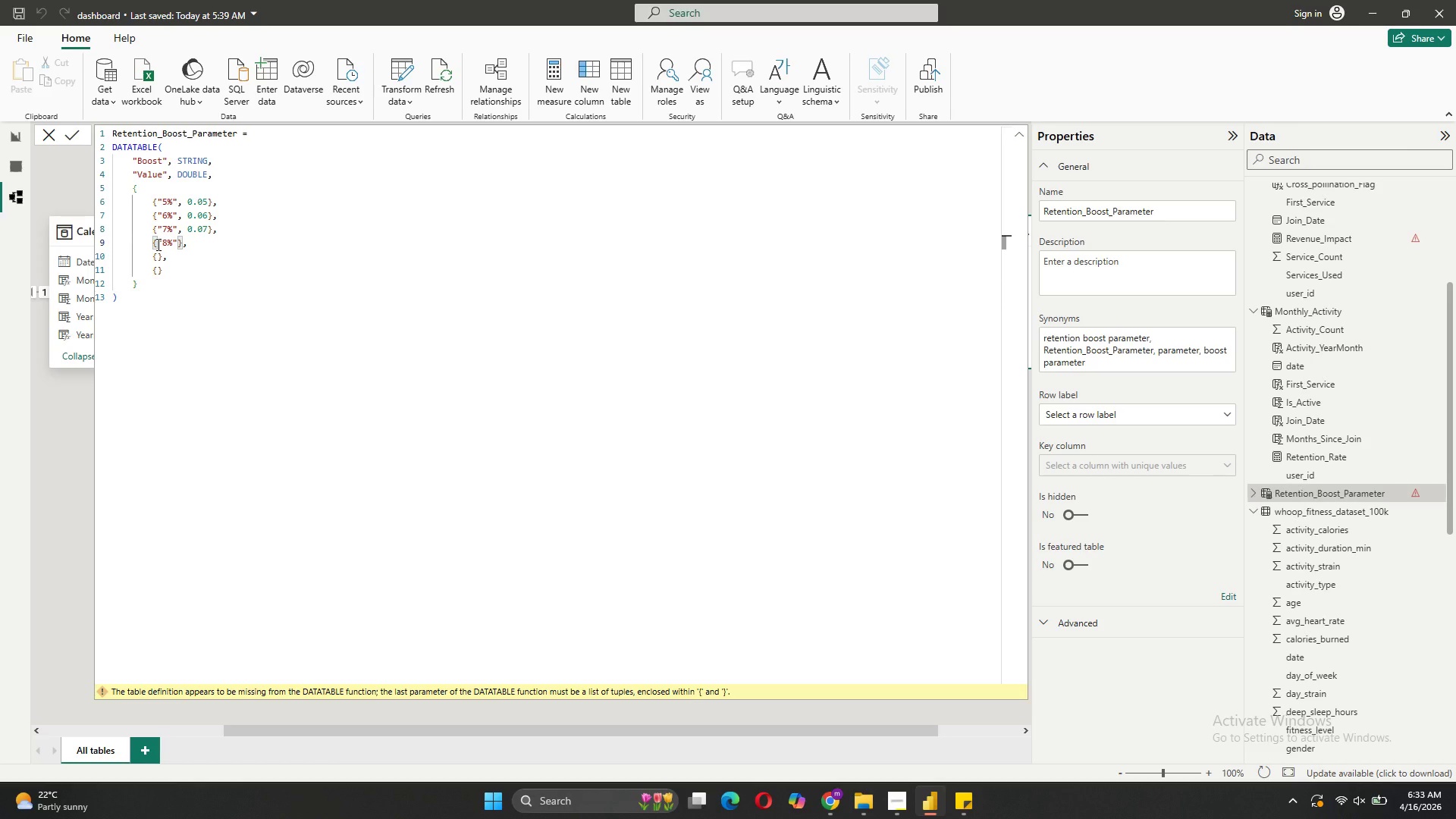 
type(, 0.08)
 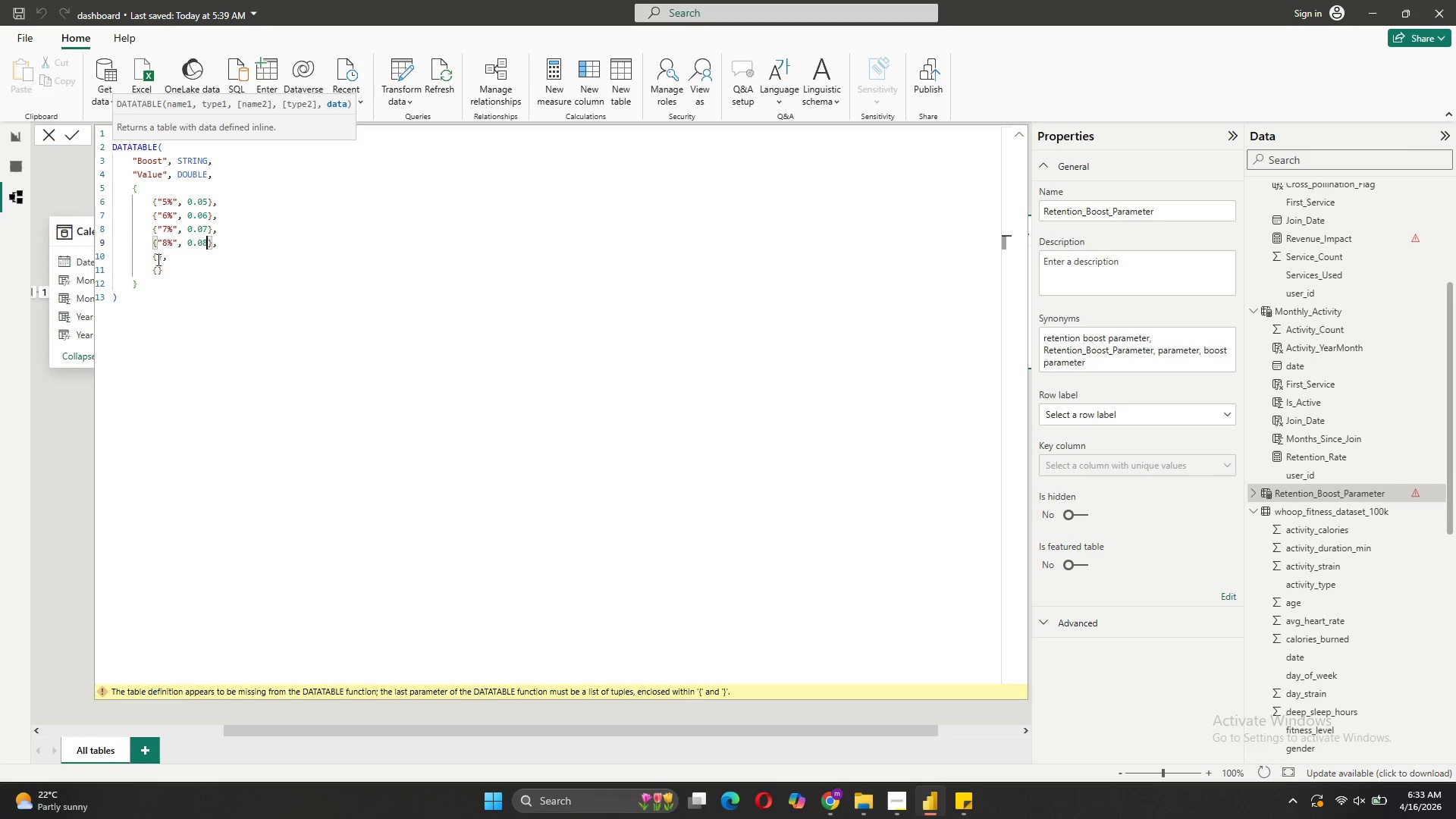 
left_click([157, 261])
 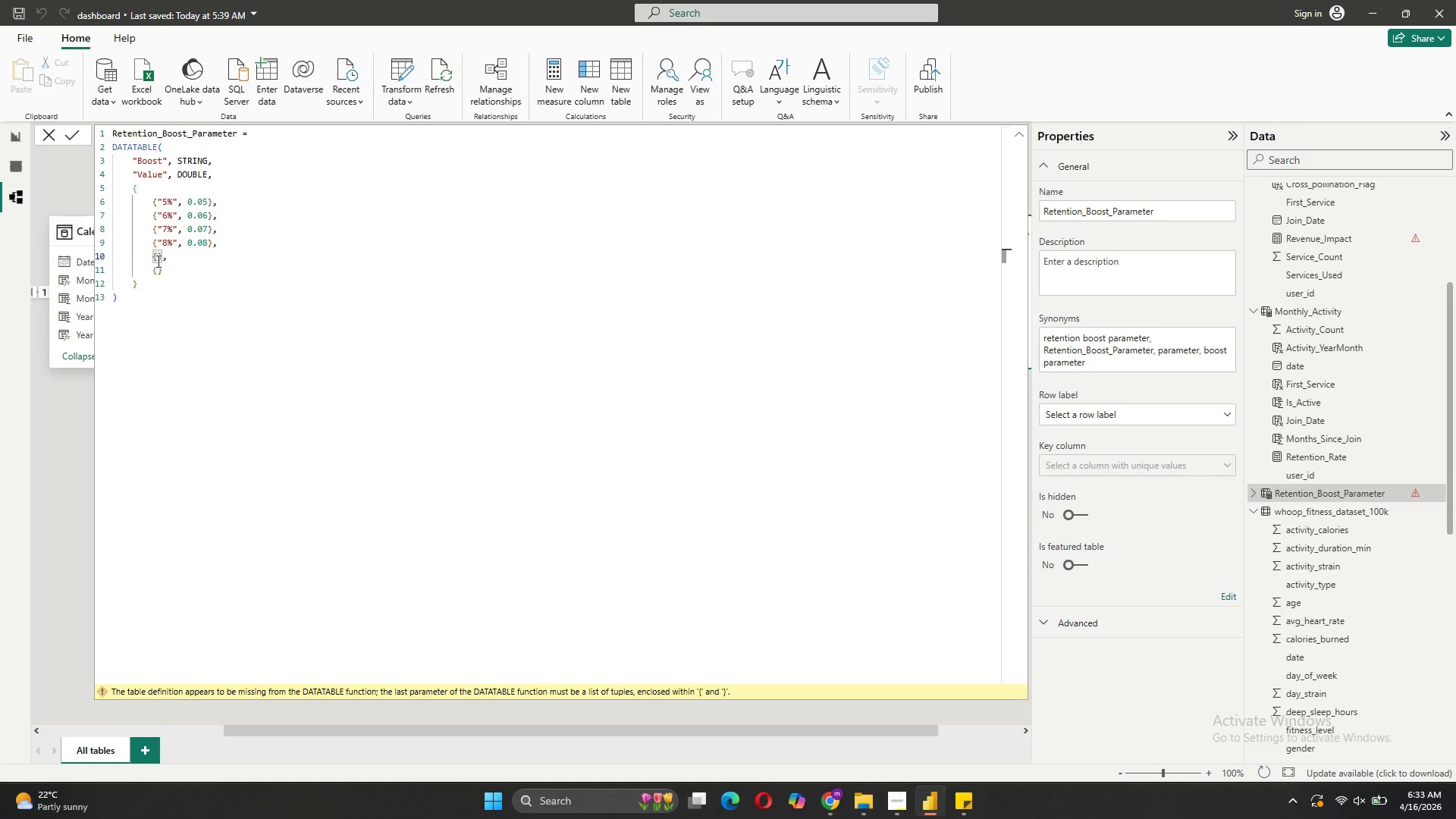 
key(Shift+Quote)
 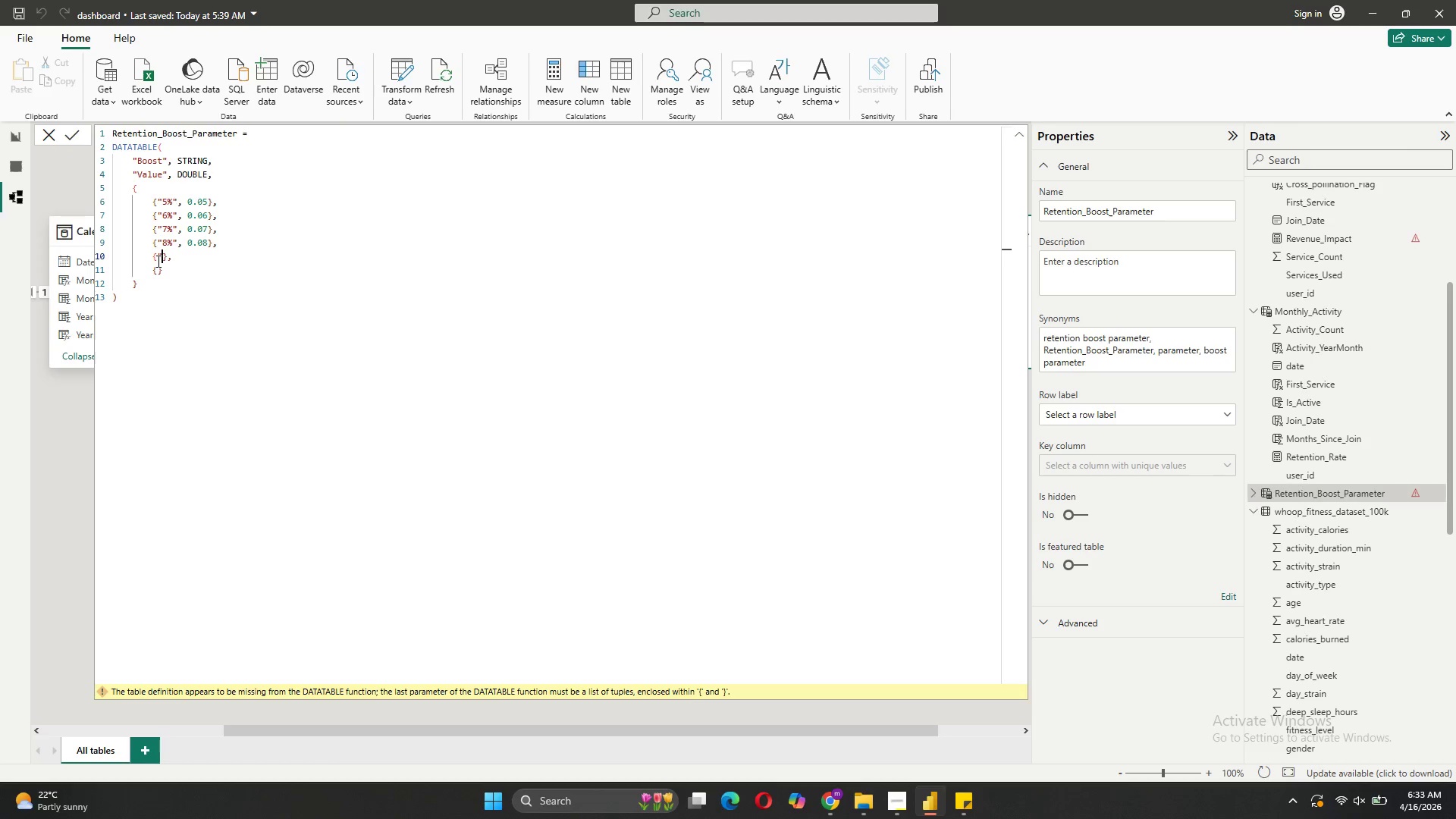 
key(Shift+Quote)
 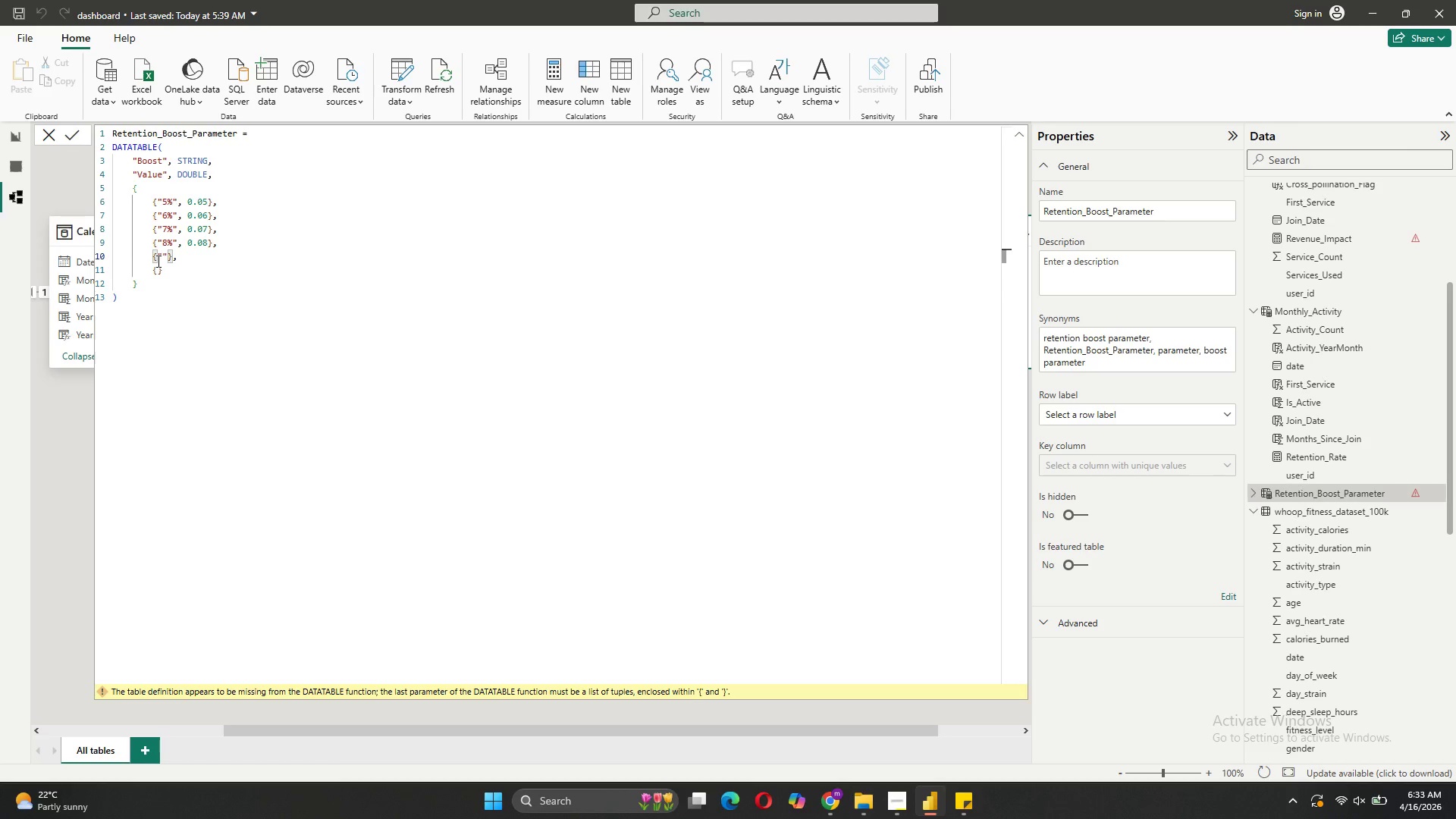 
key(ArrowLeft)
 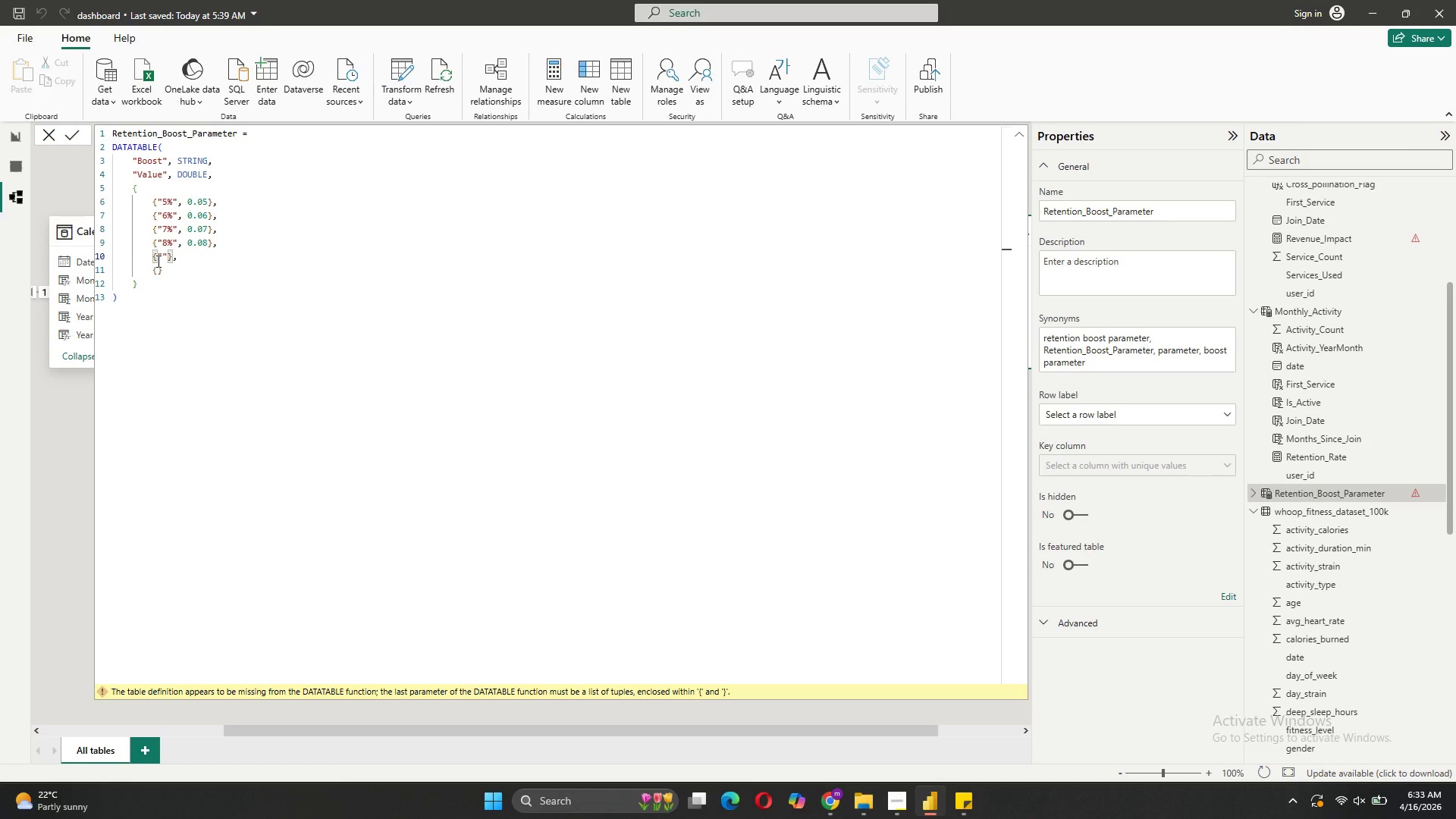 
type(9%)
 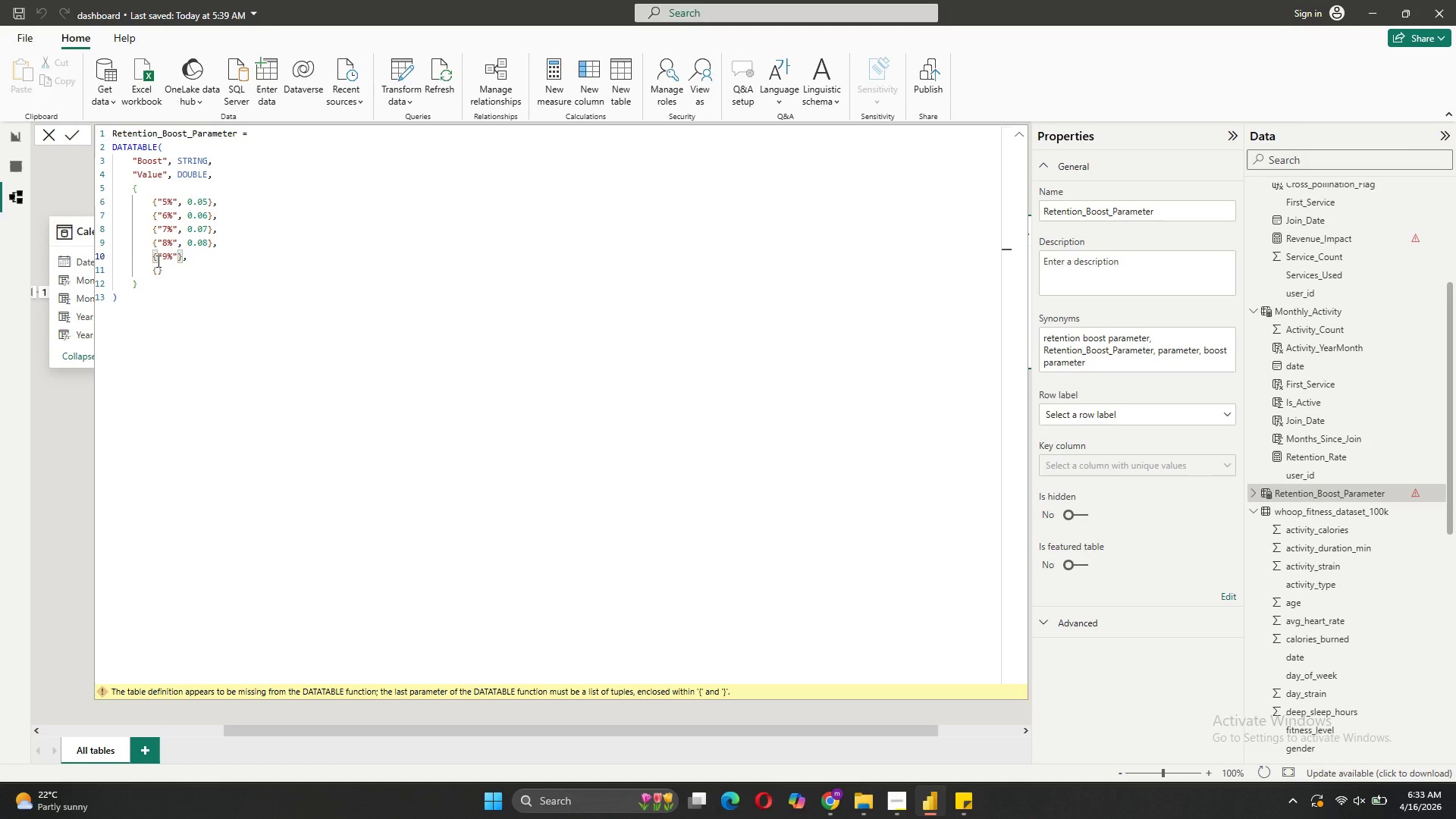 
key(ArrowRight)
 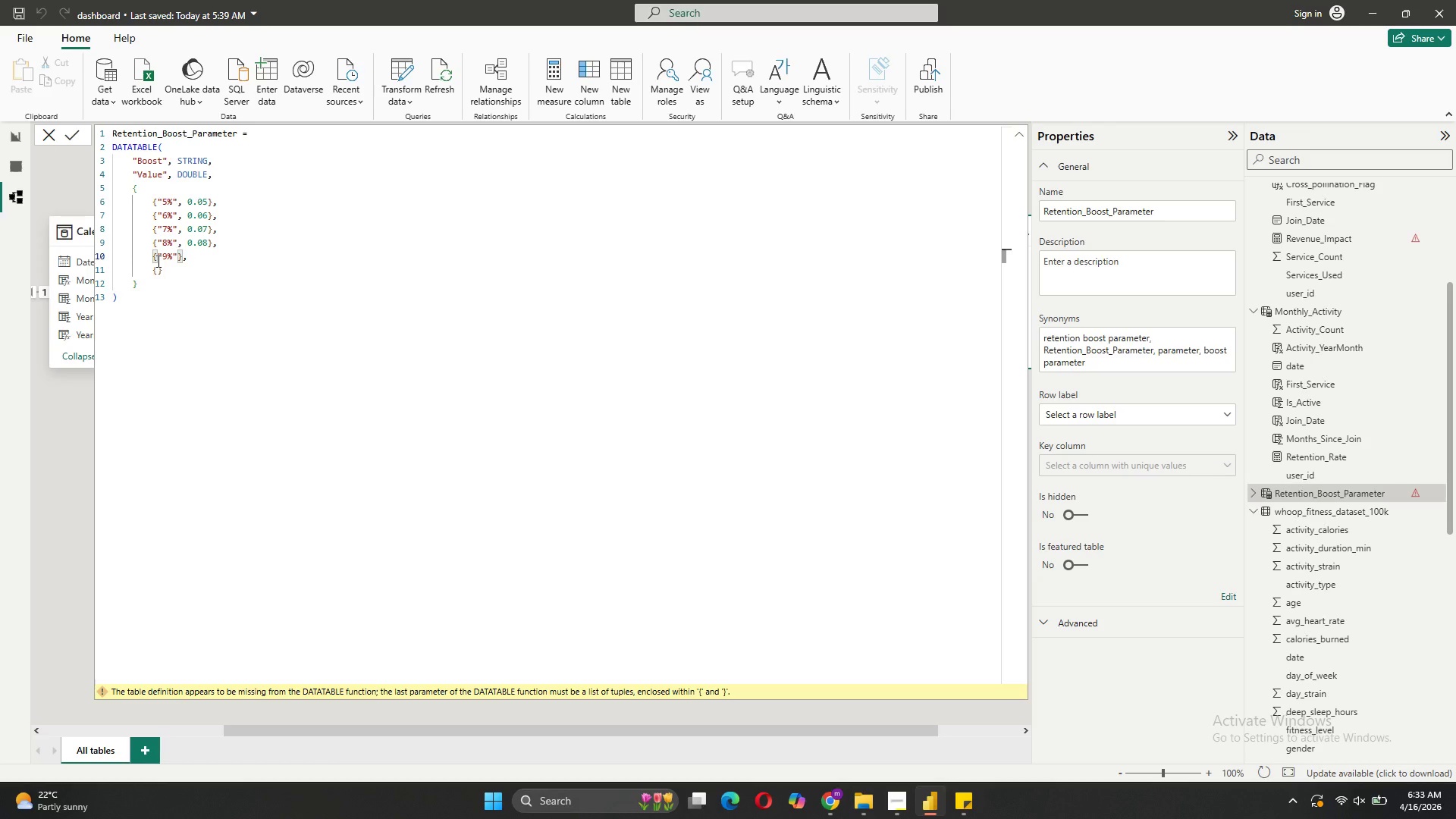 
type(, 0.09)
 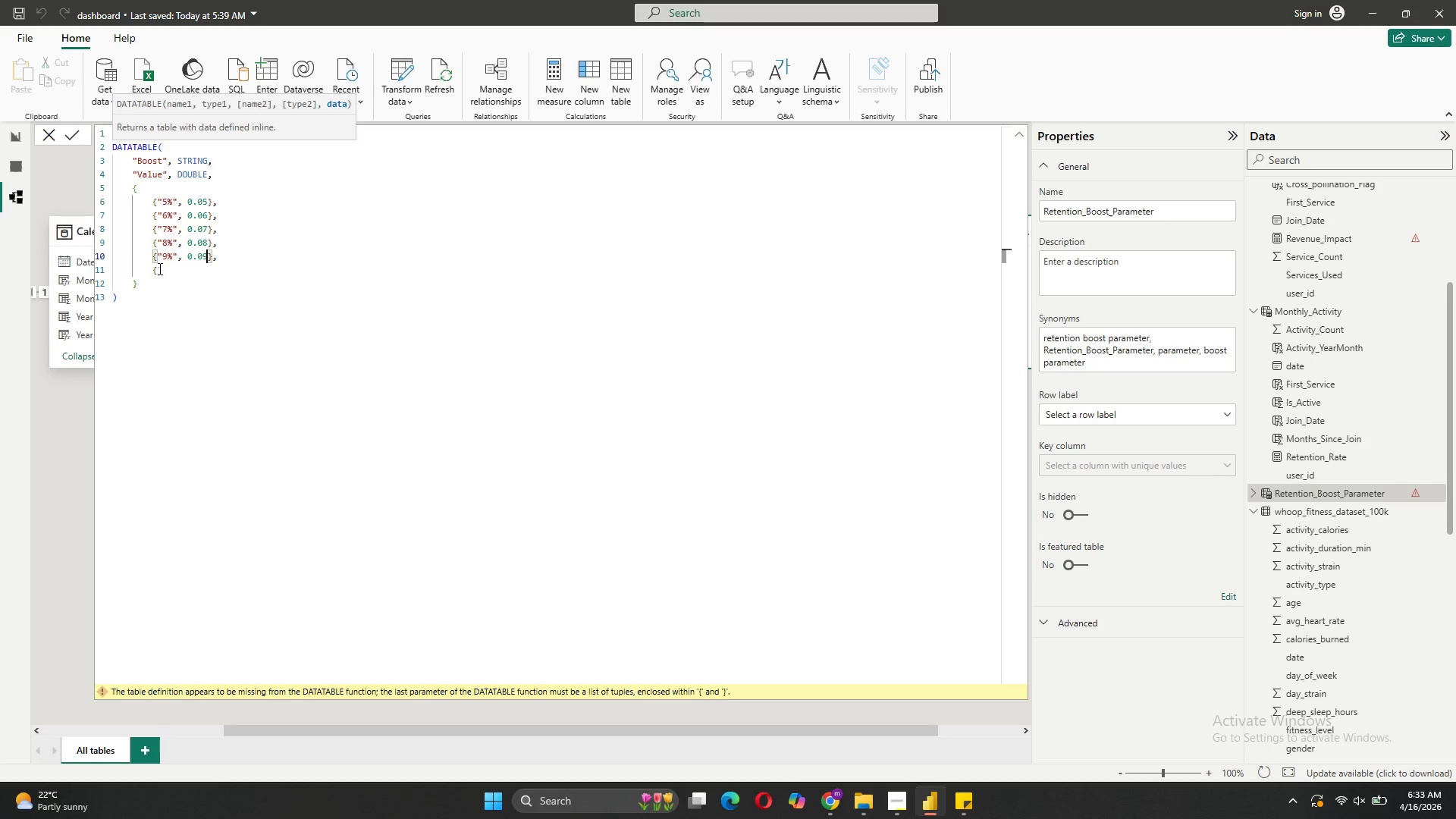 
left_click([155, 272])
 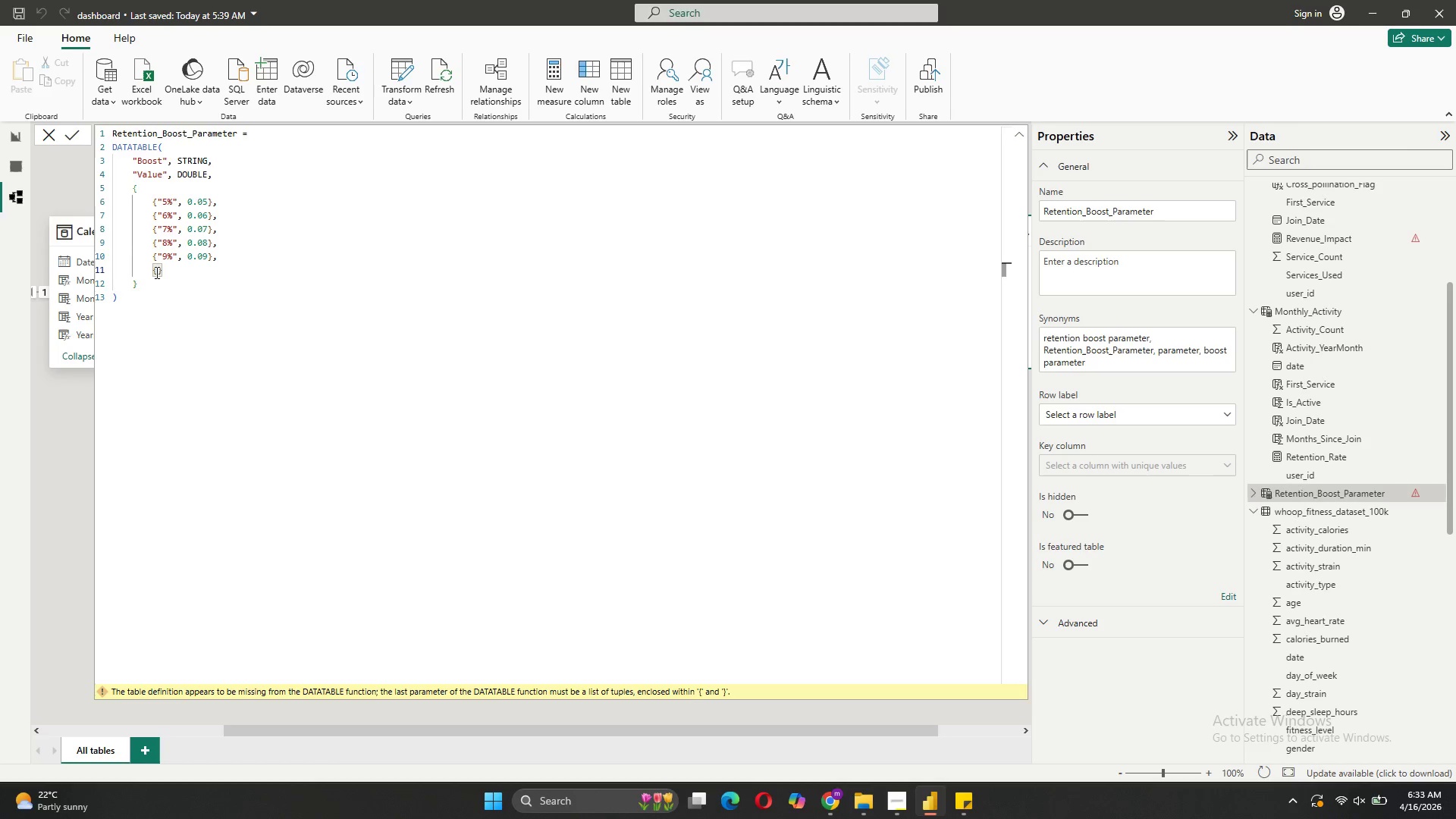 
key(Shift+Quote)
 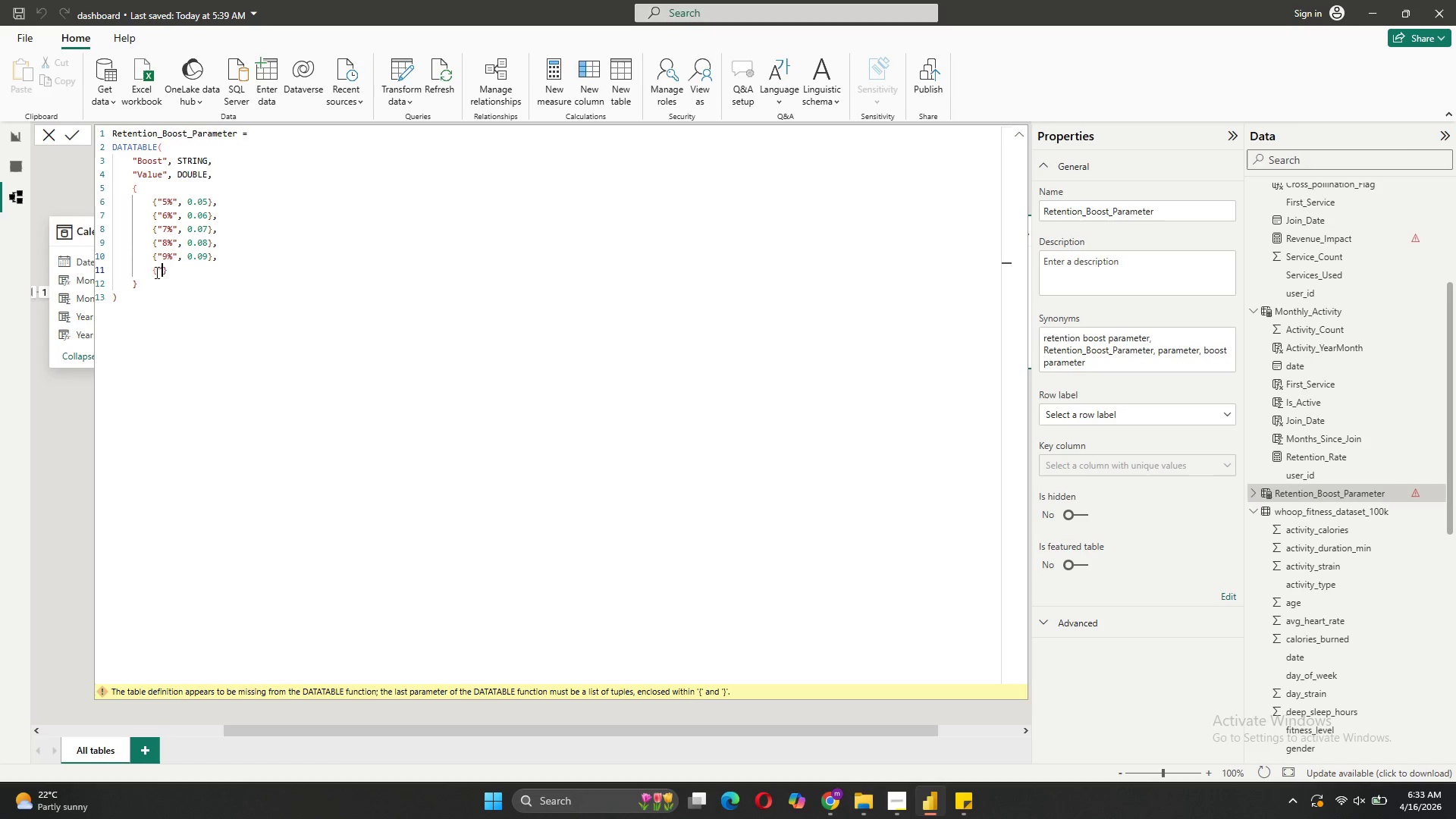 
key(Shift+Quote)
 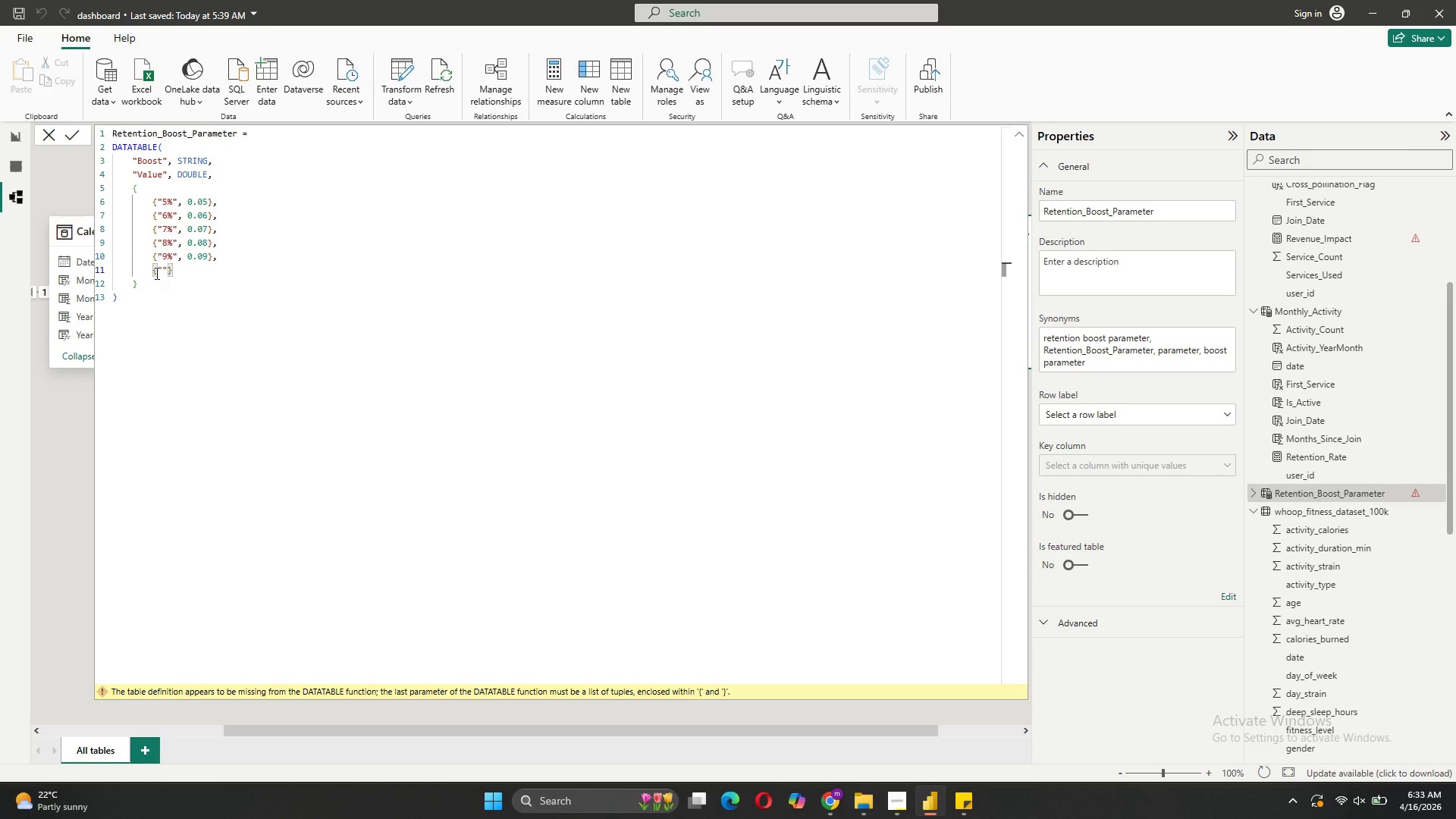 
key(ArrowLeft)
 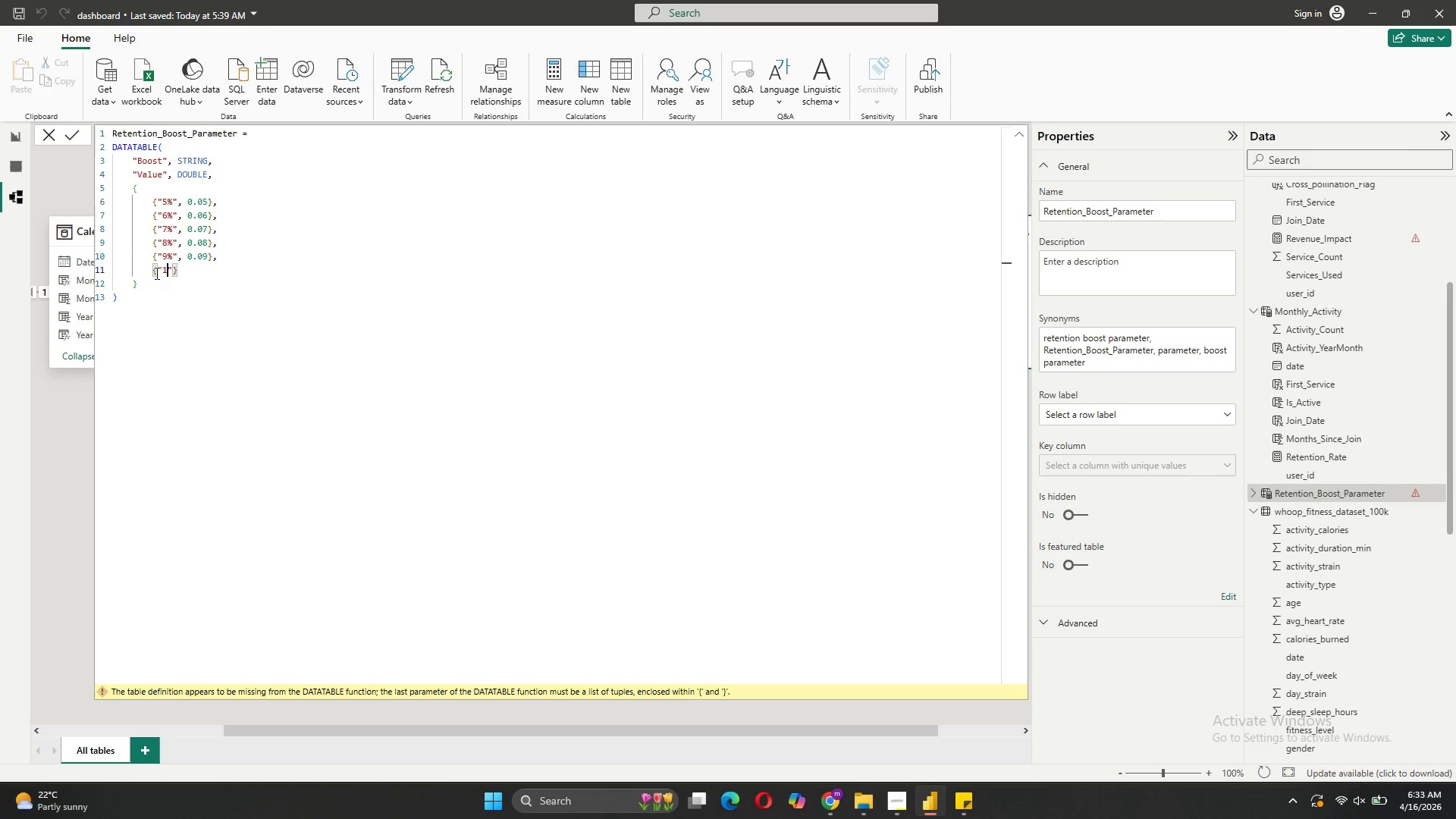 
type(10%, 0.)
key(Backspace)
key(Backspace)
key(Backspace)
key(Backspace)
 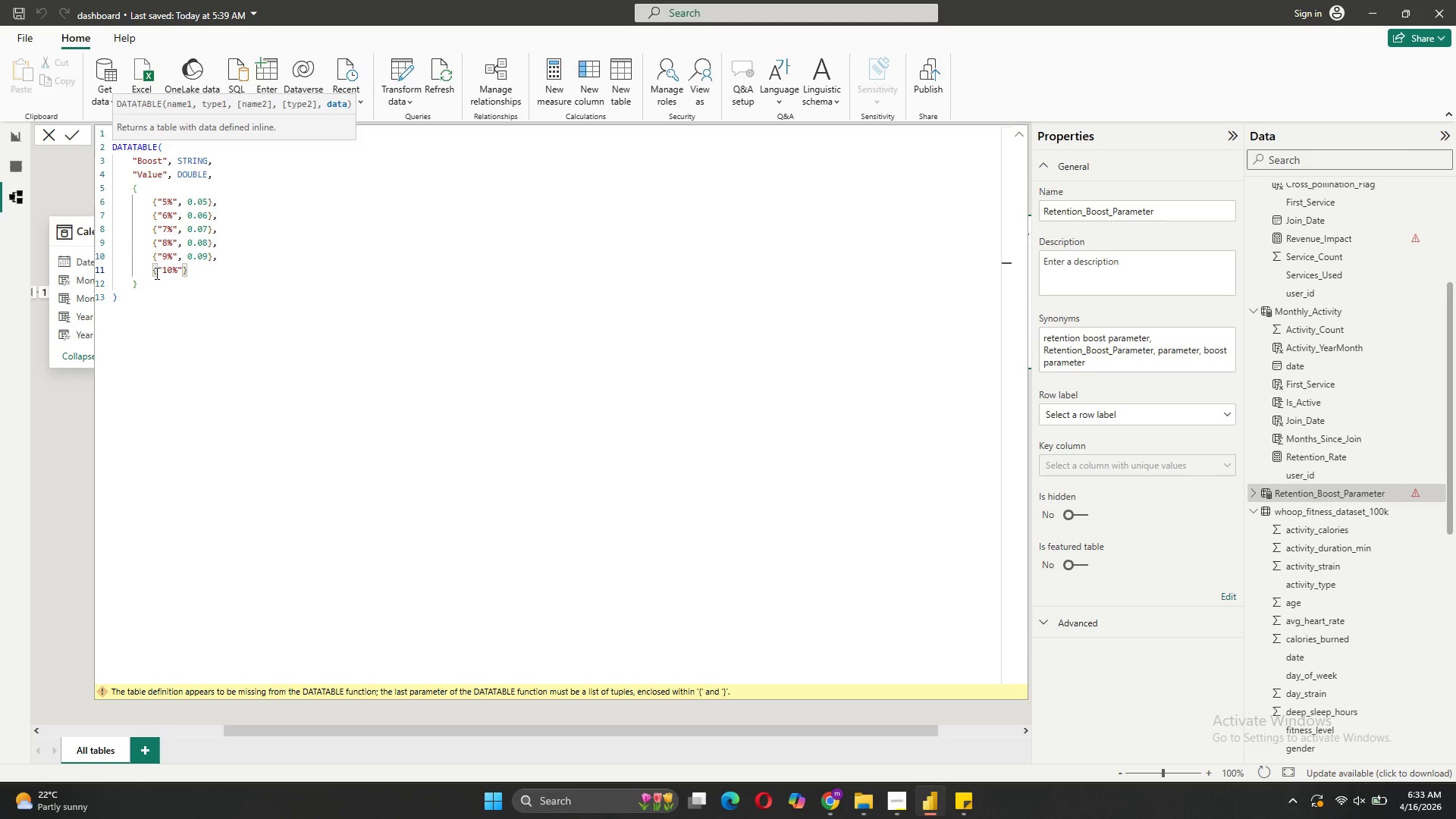 
key(ArrowRight)
 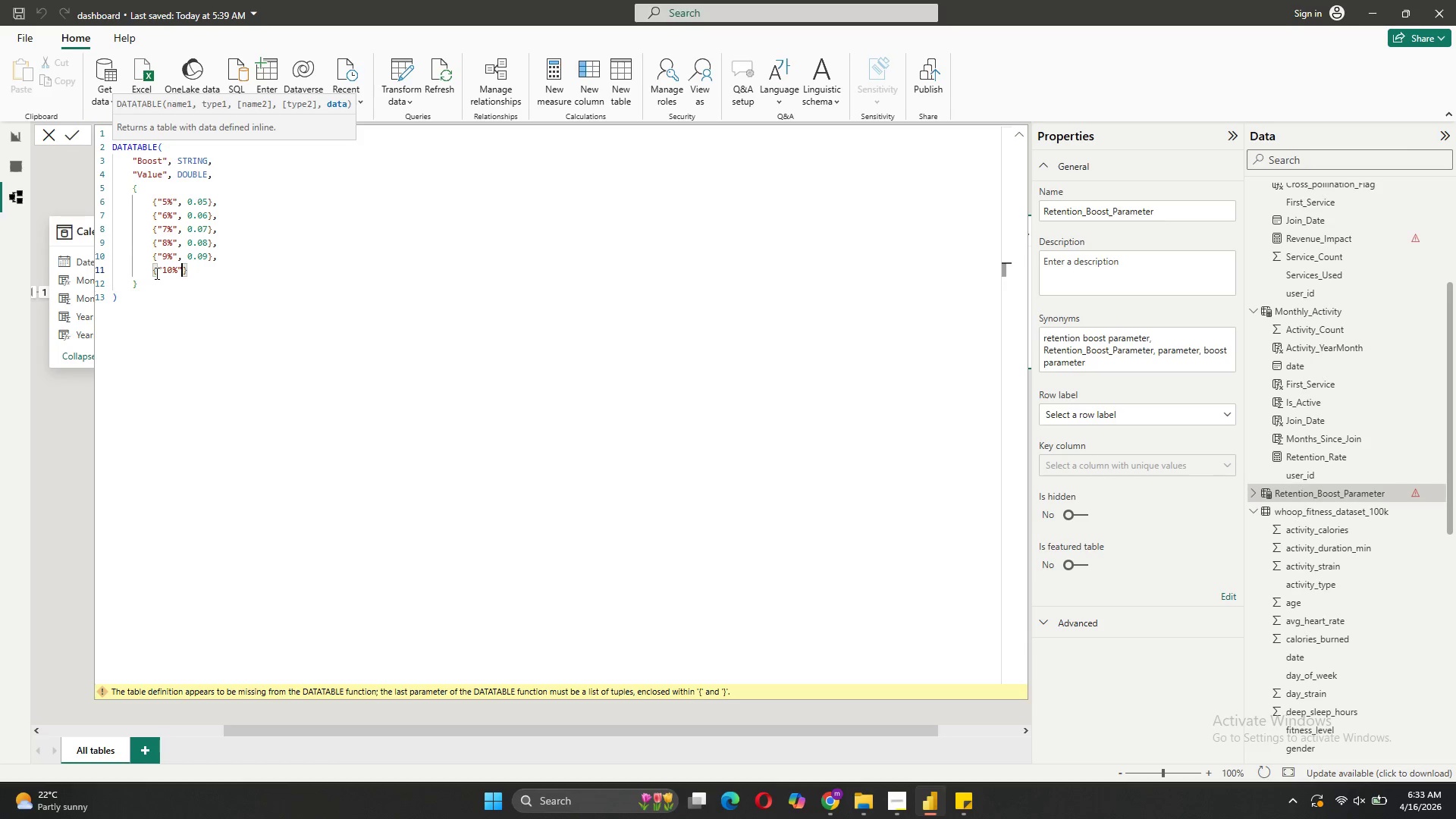 
key(ArrowRight)
 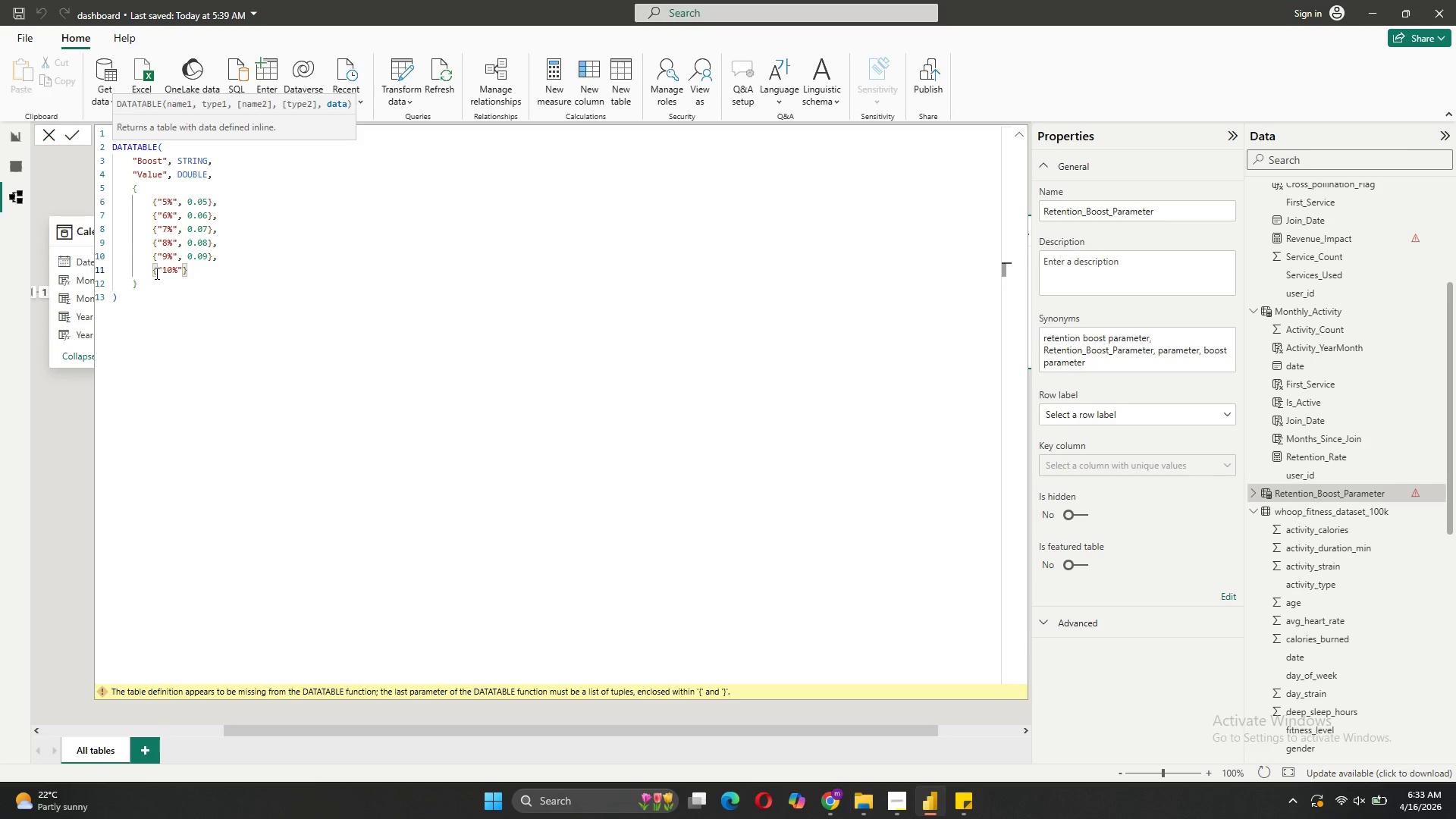 
key(ArrowLeft)
 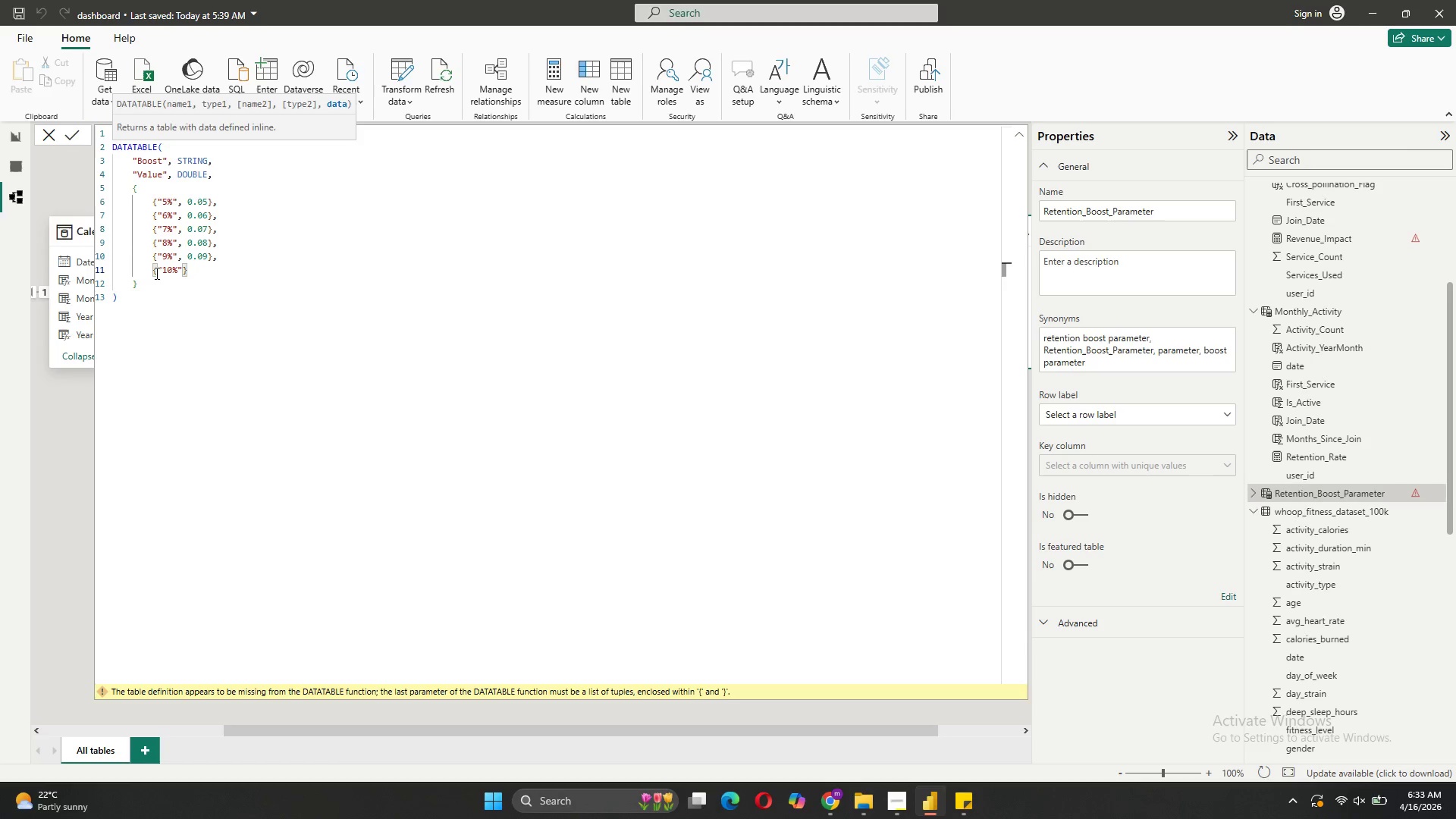 
type(, 0.10)
 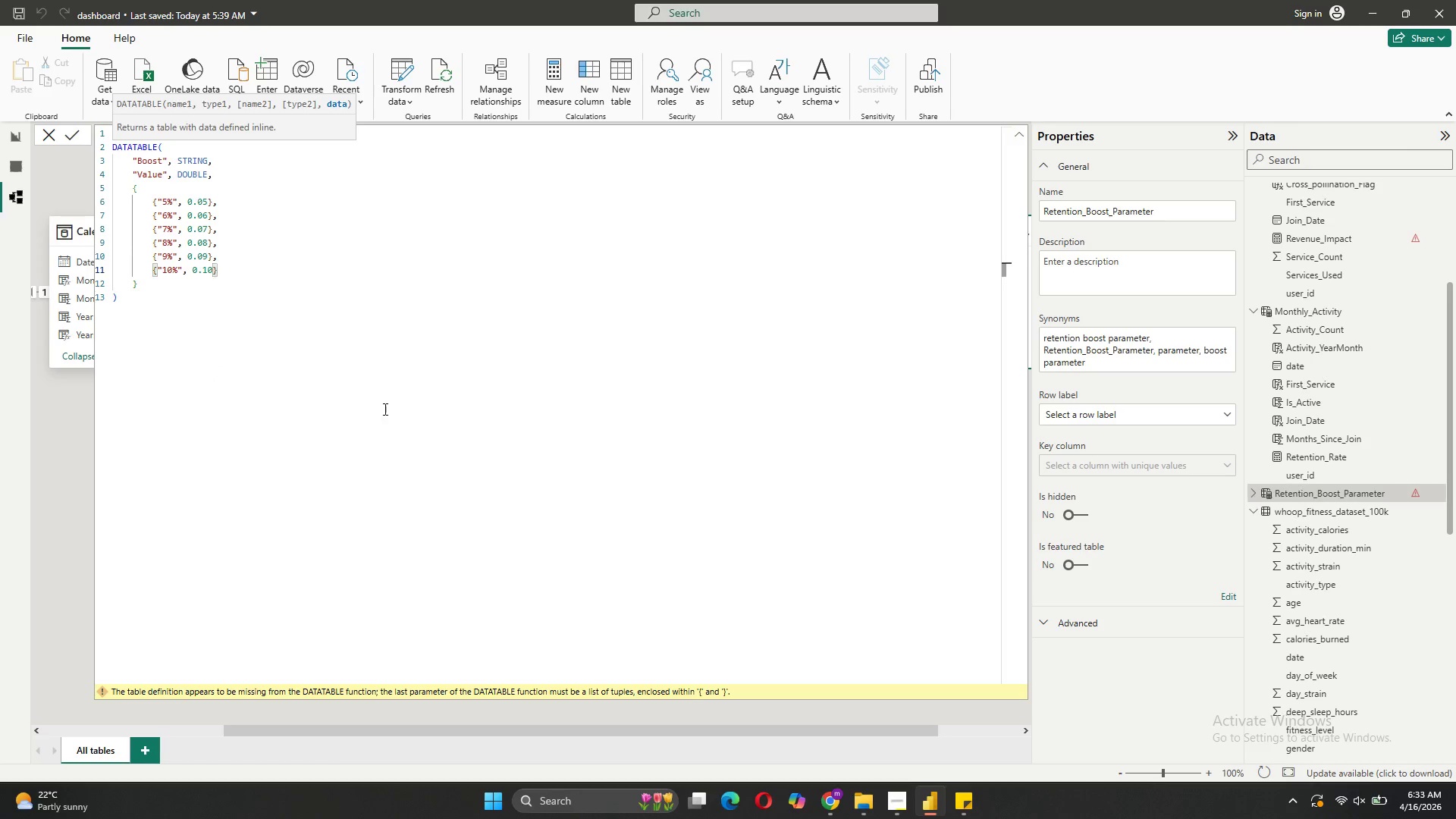 
wait(8.42)
 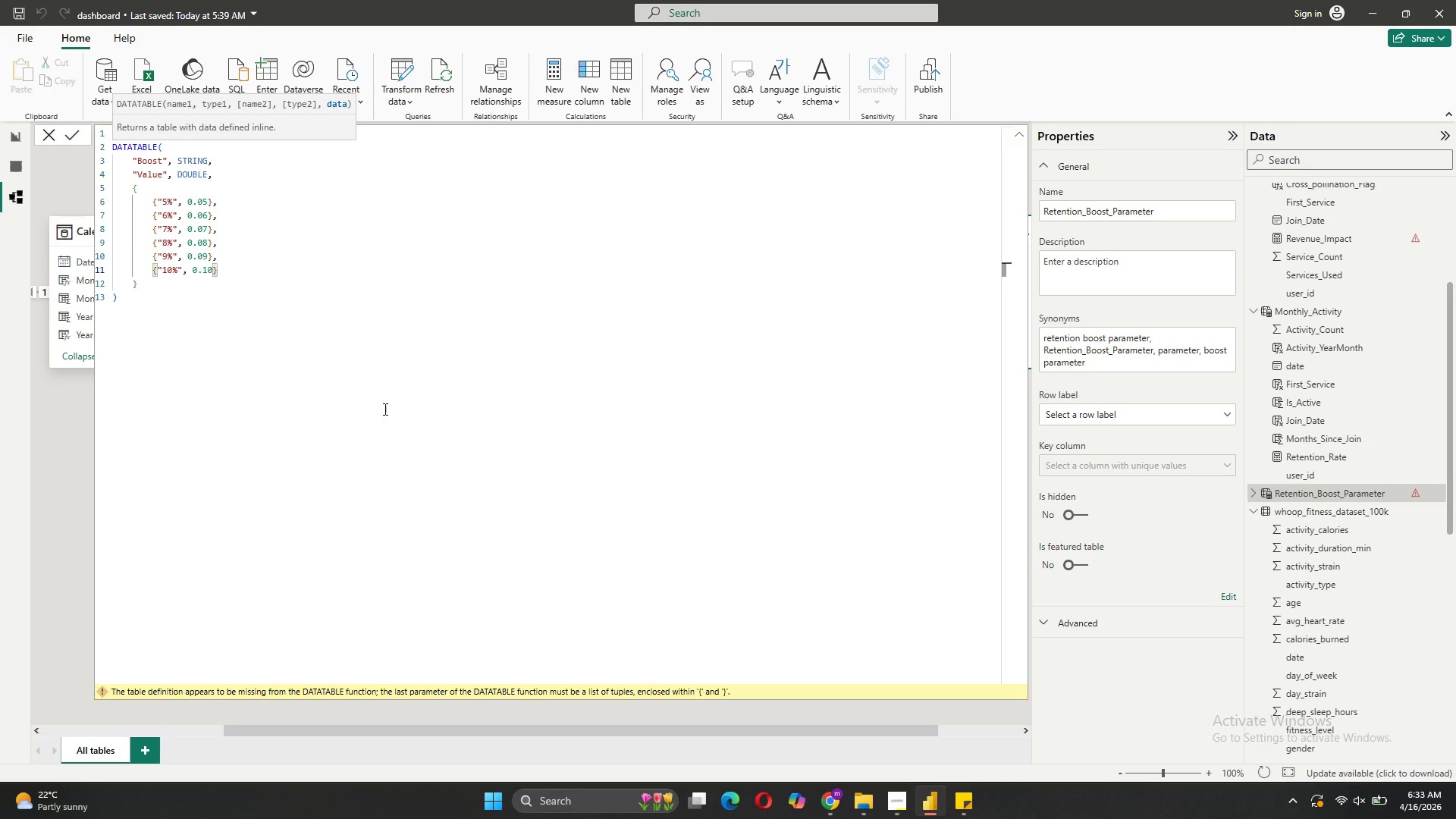 
left_click([344, 239])
 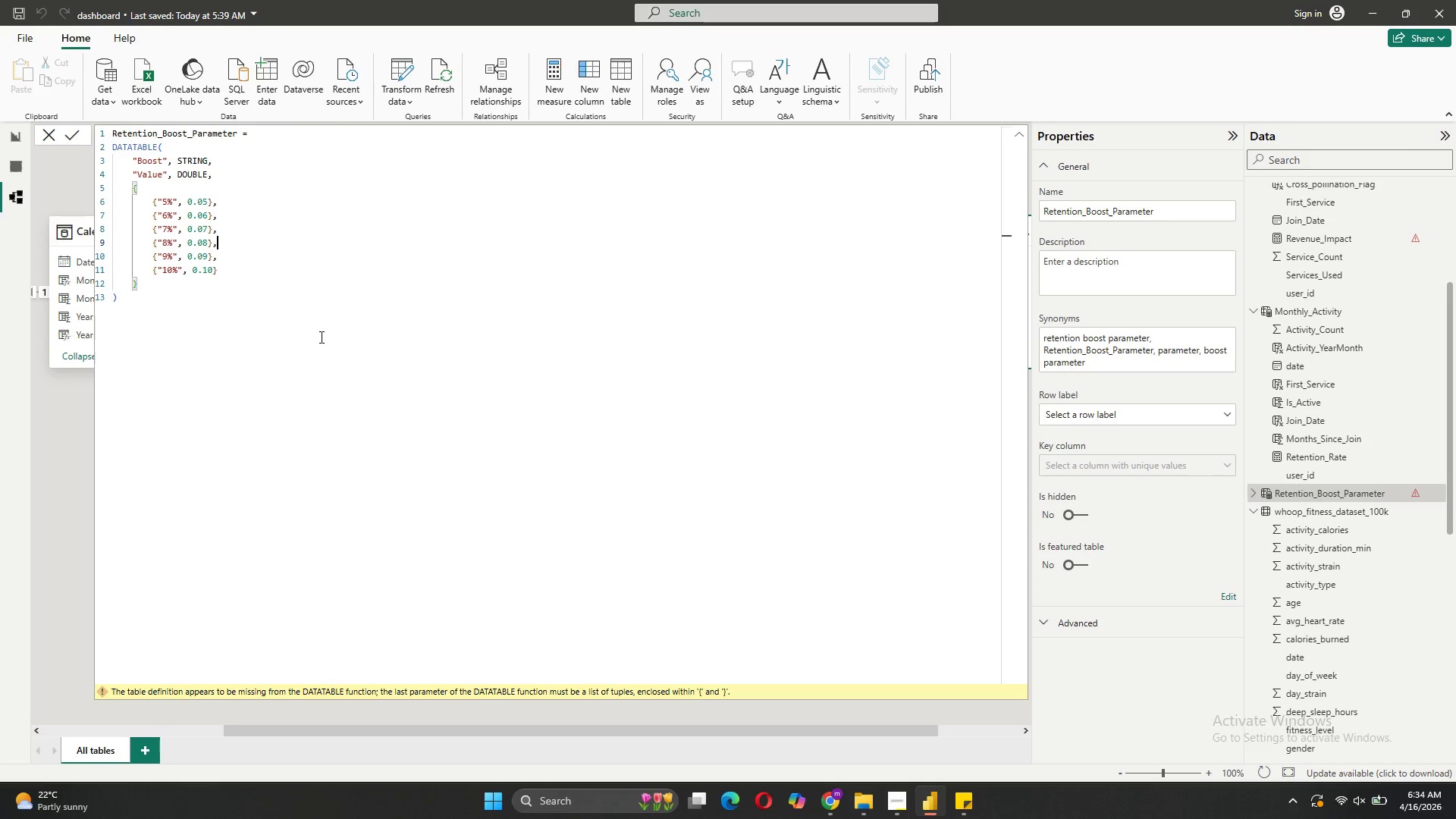 
key(Enter)
 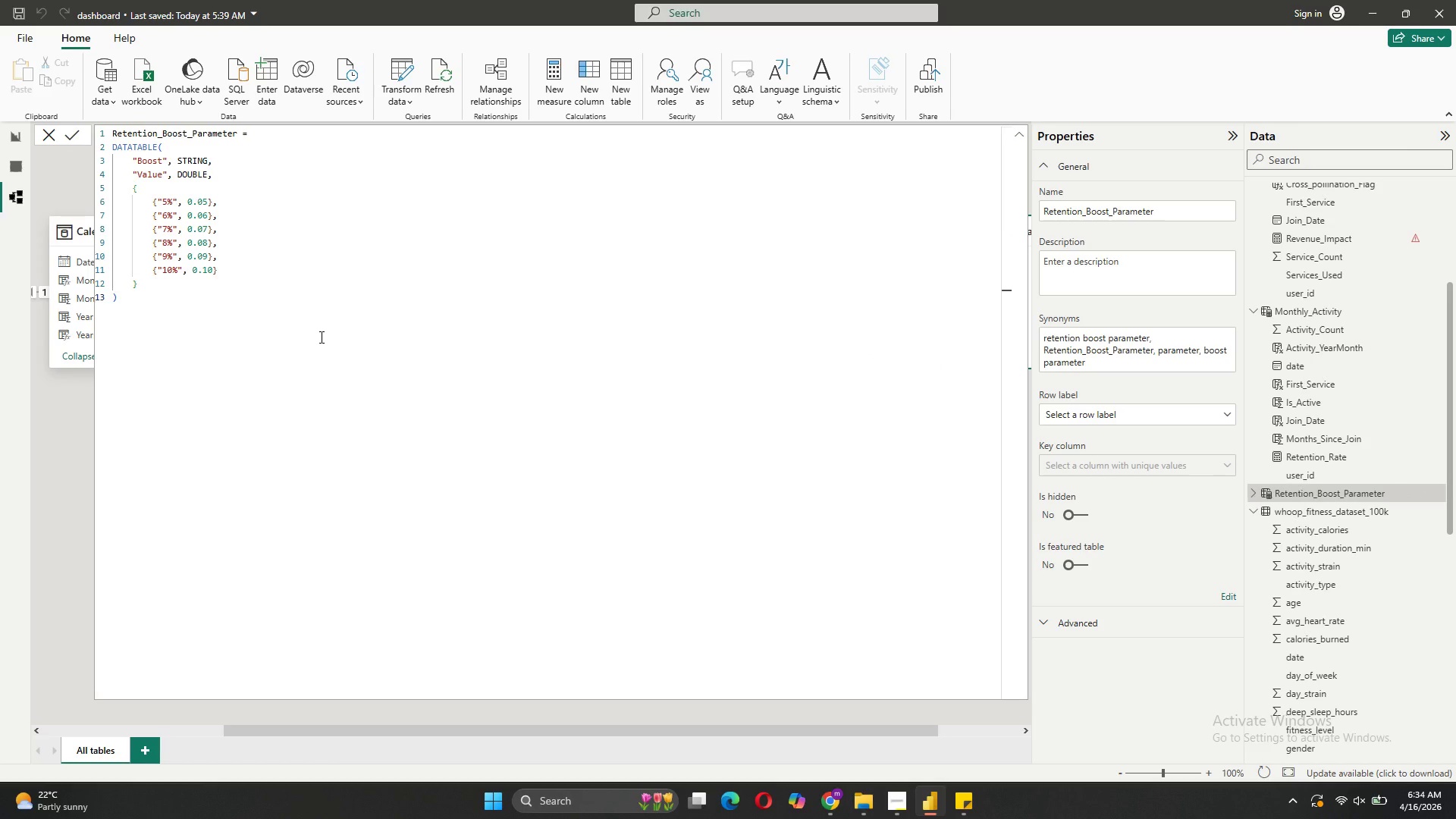 
wait(9.2)
 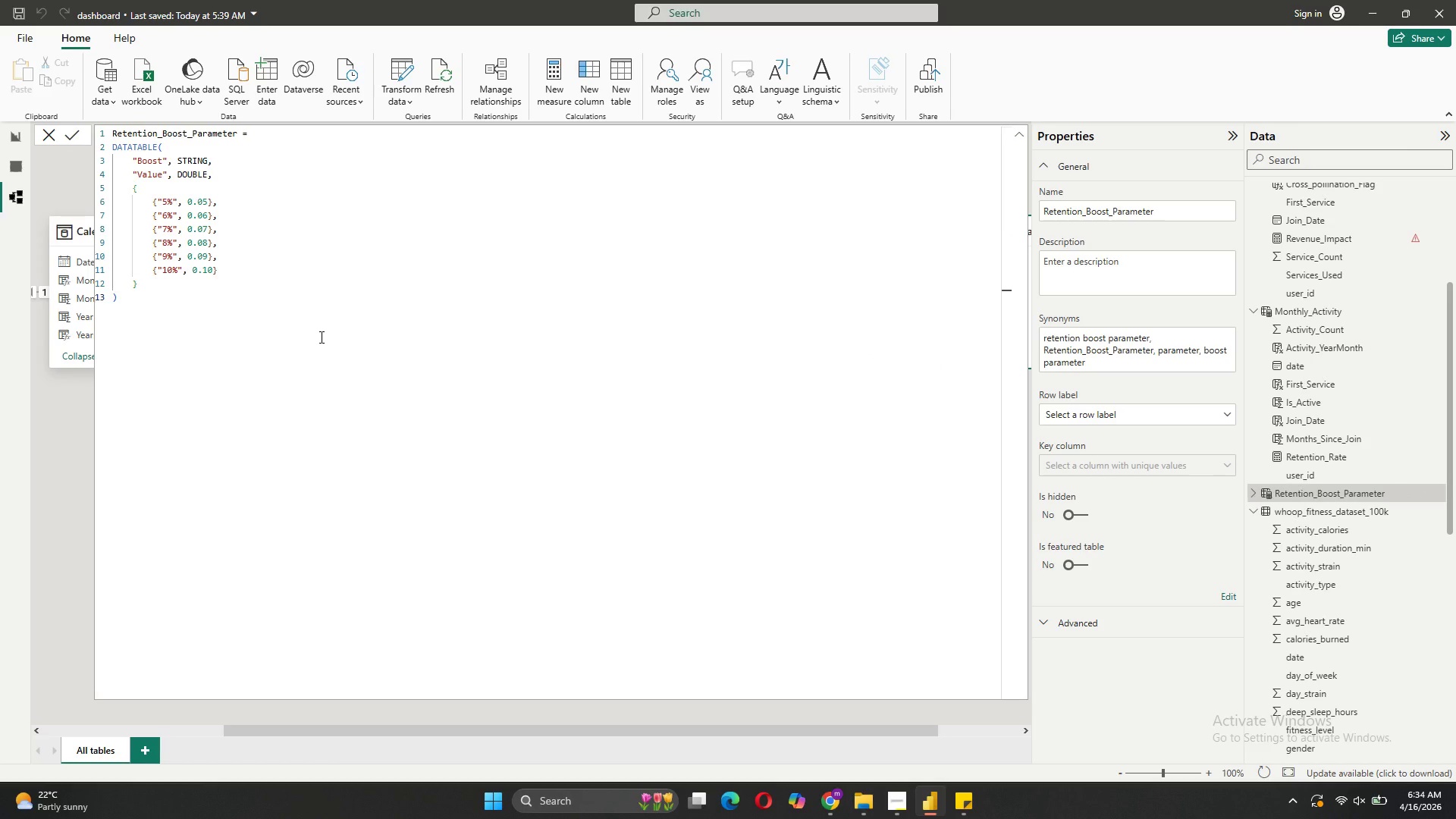 
left_click([9, 166])
 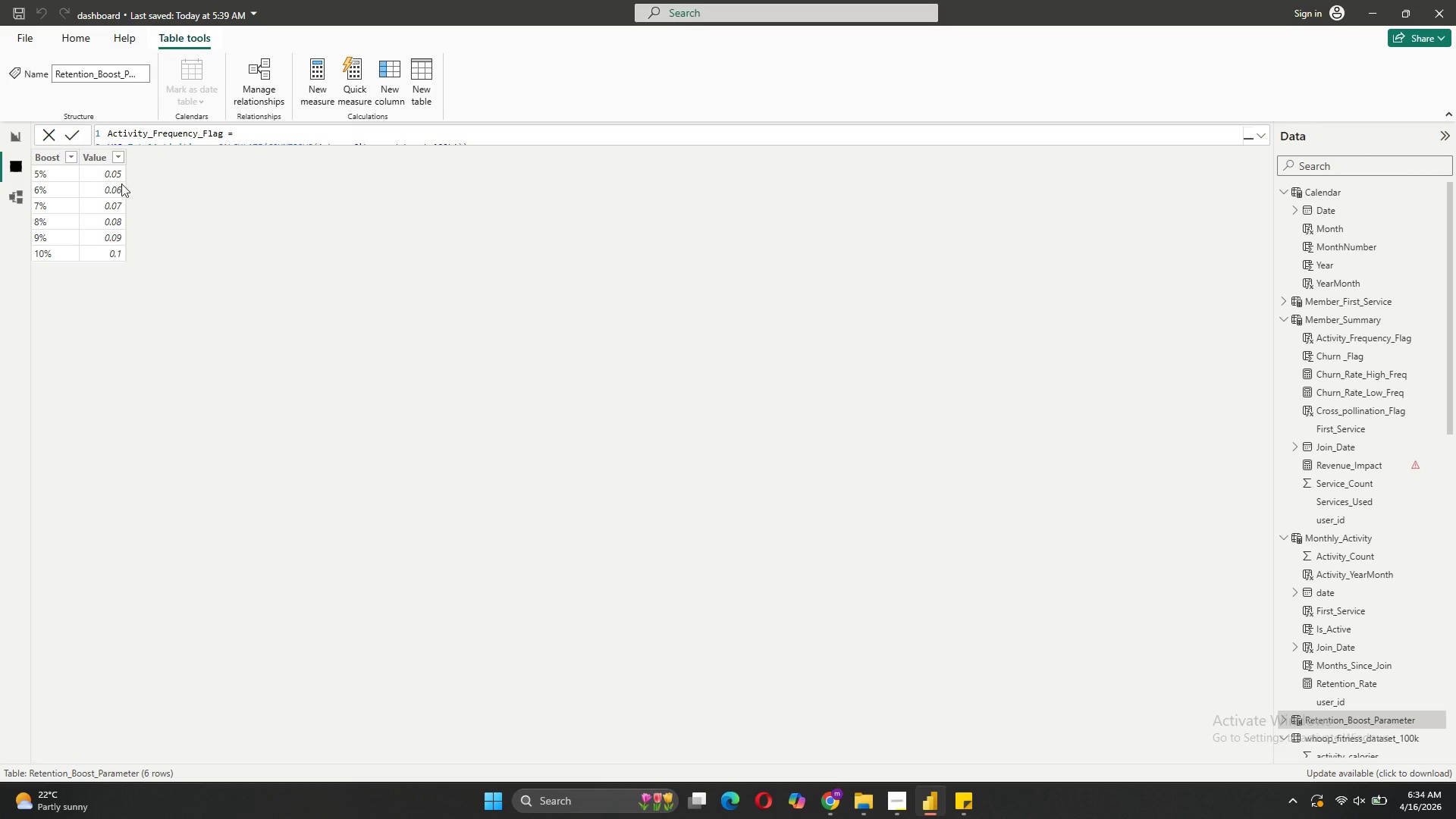 
left_click([11, 199])
 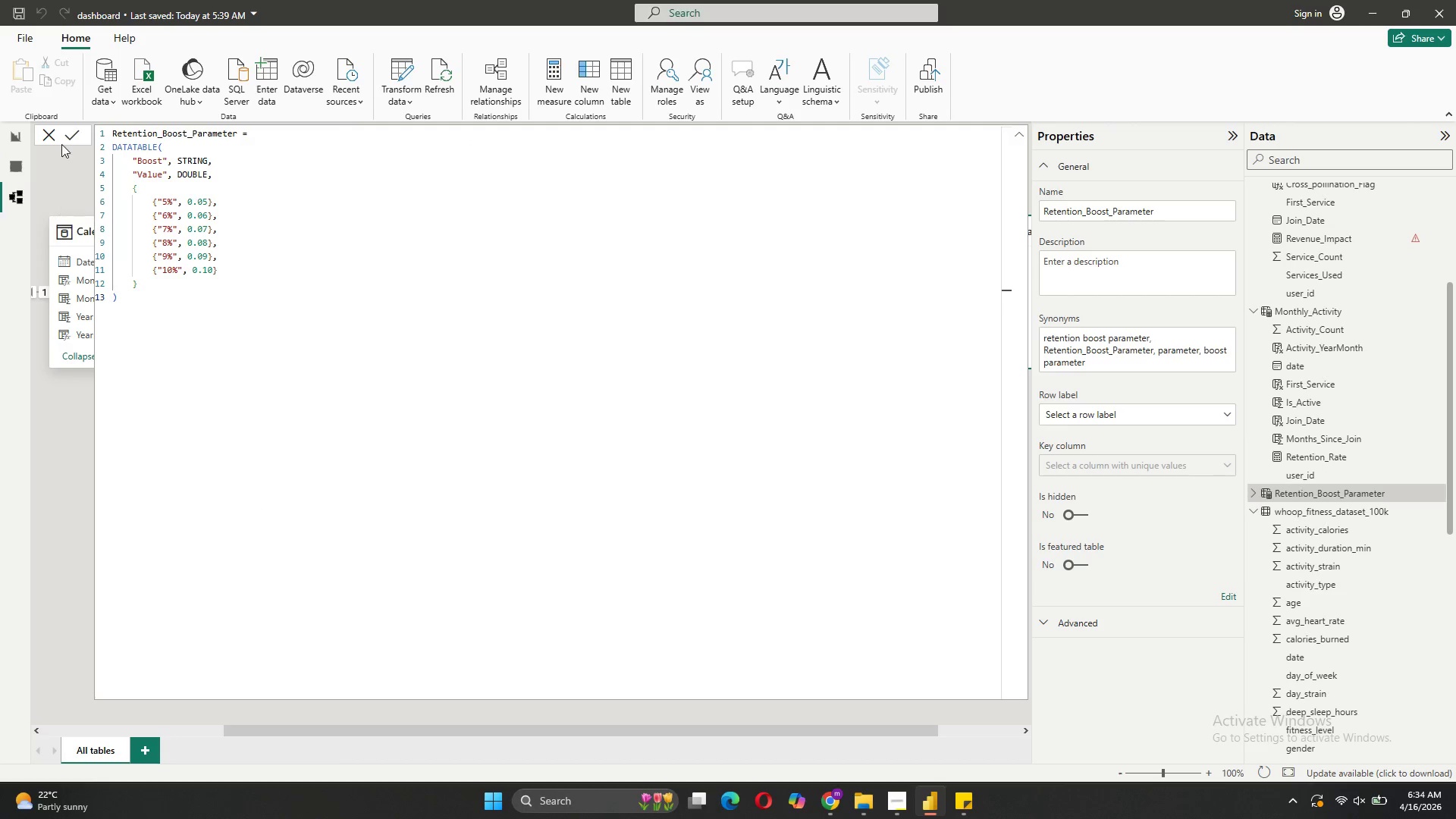 
left_click([53, 135])
 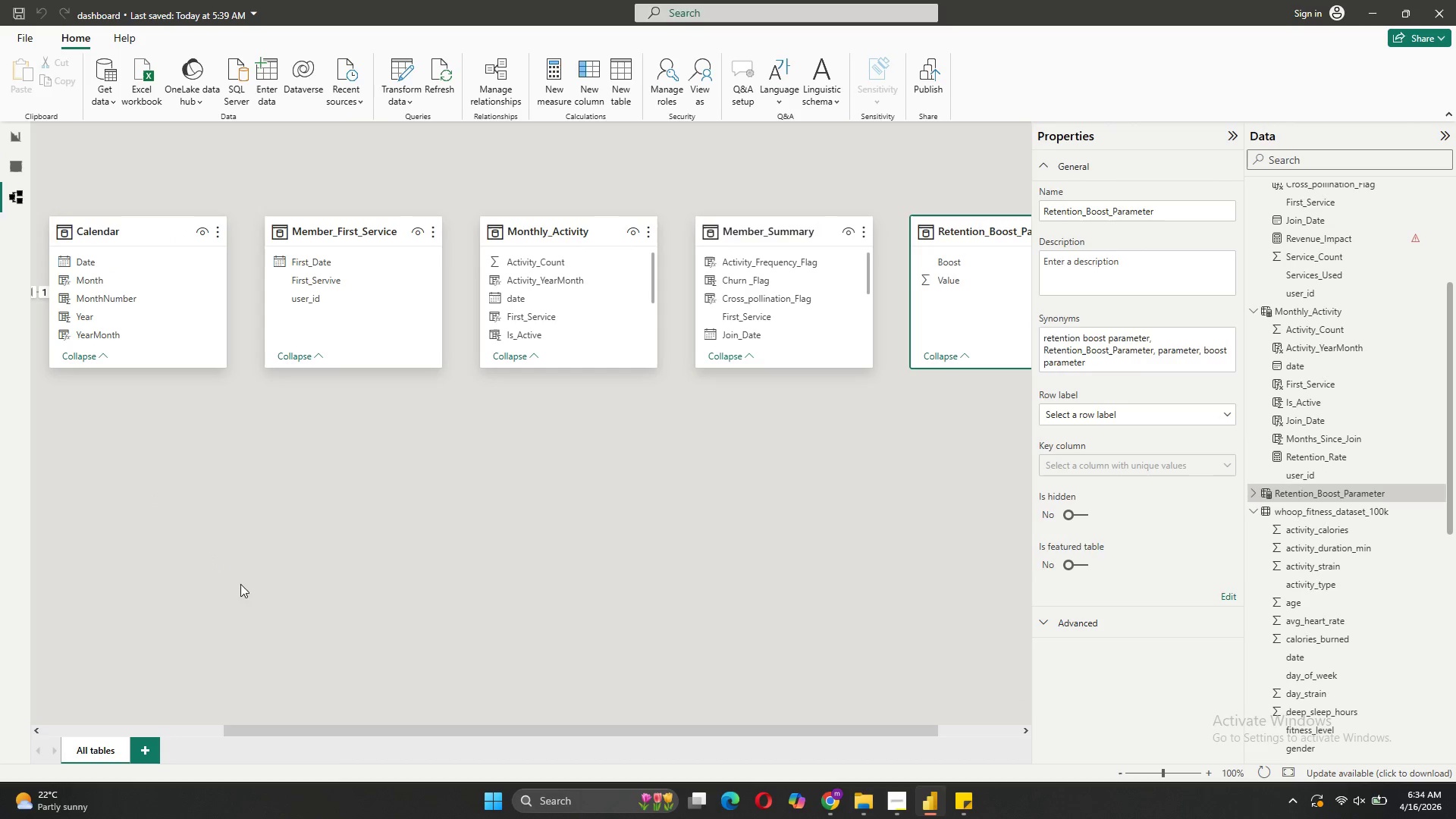 
left_click([253, 587])
 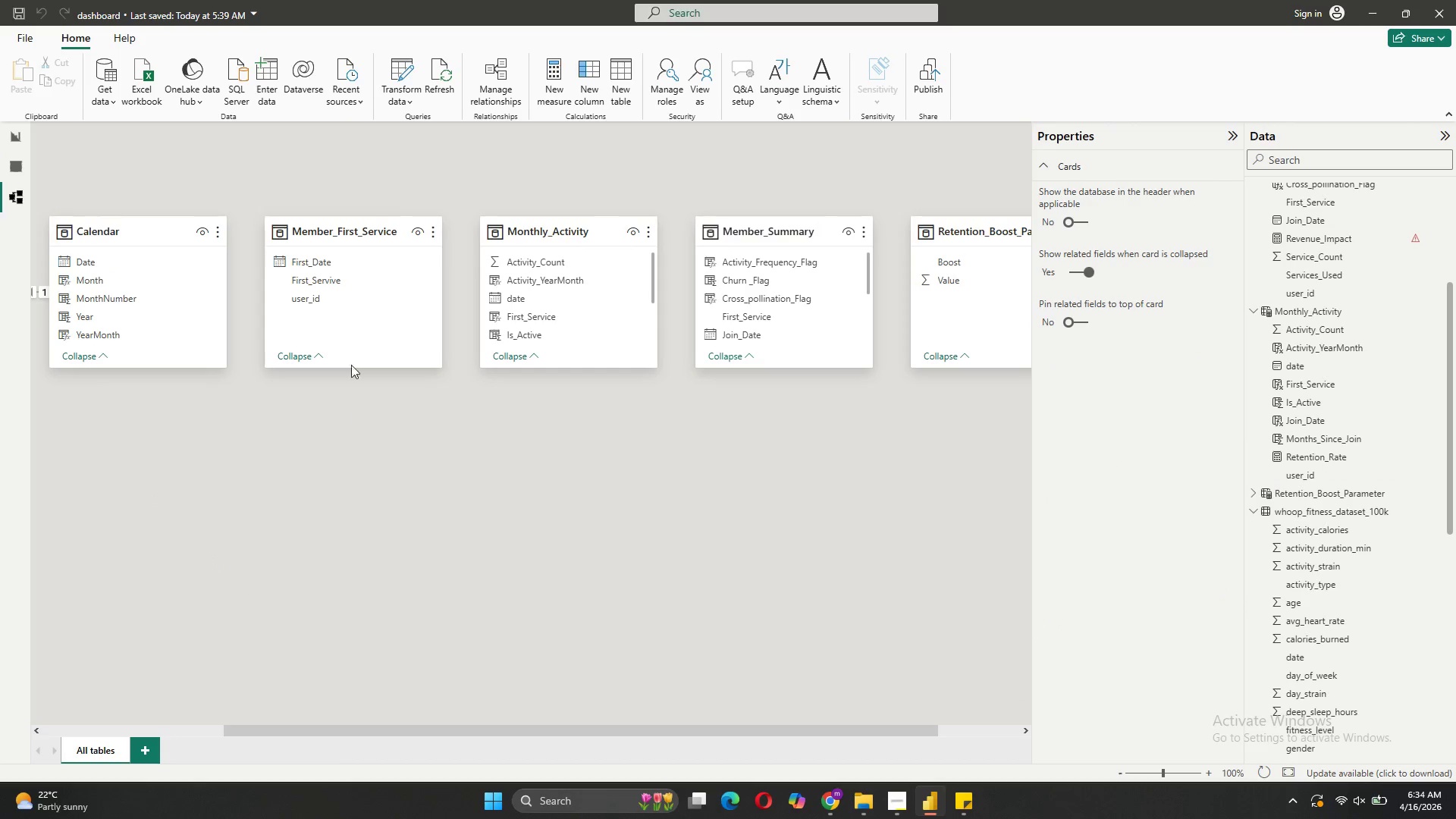 
wait(6.17)
 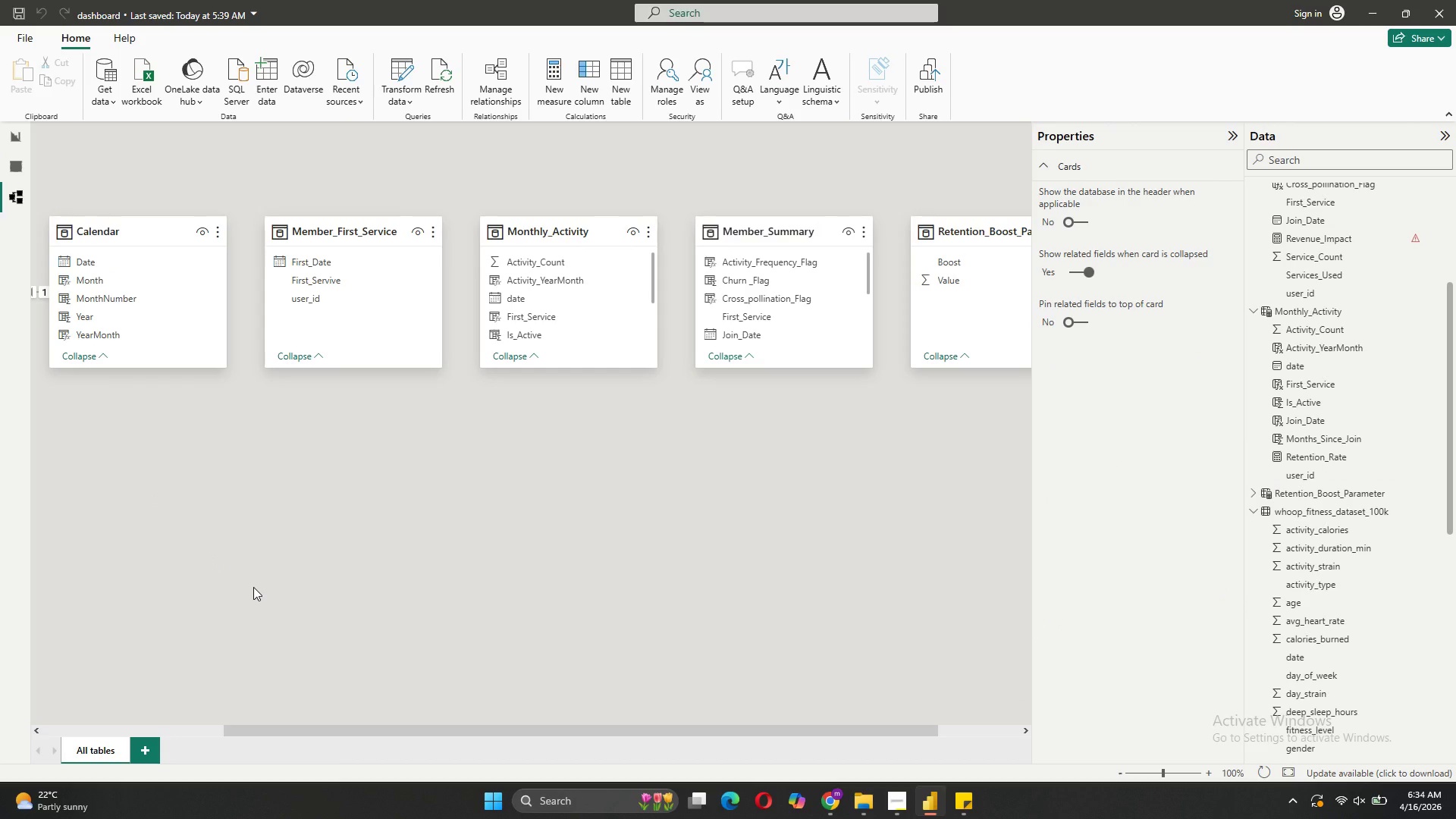 
left_click([559, 97])
 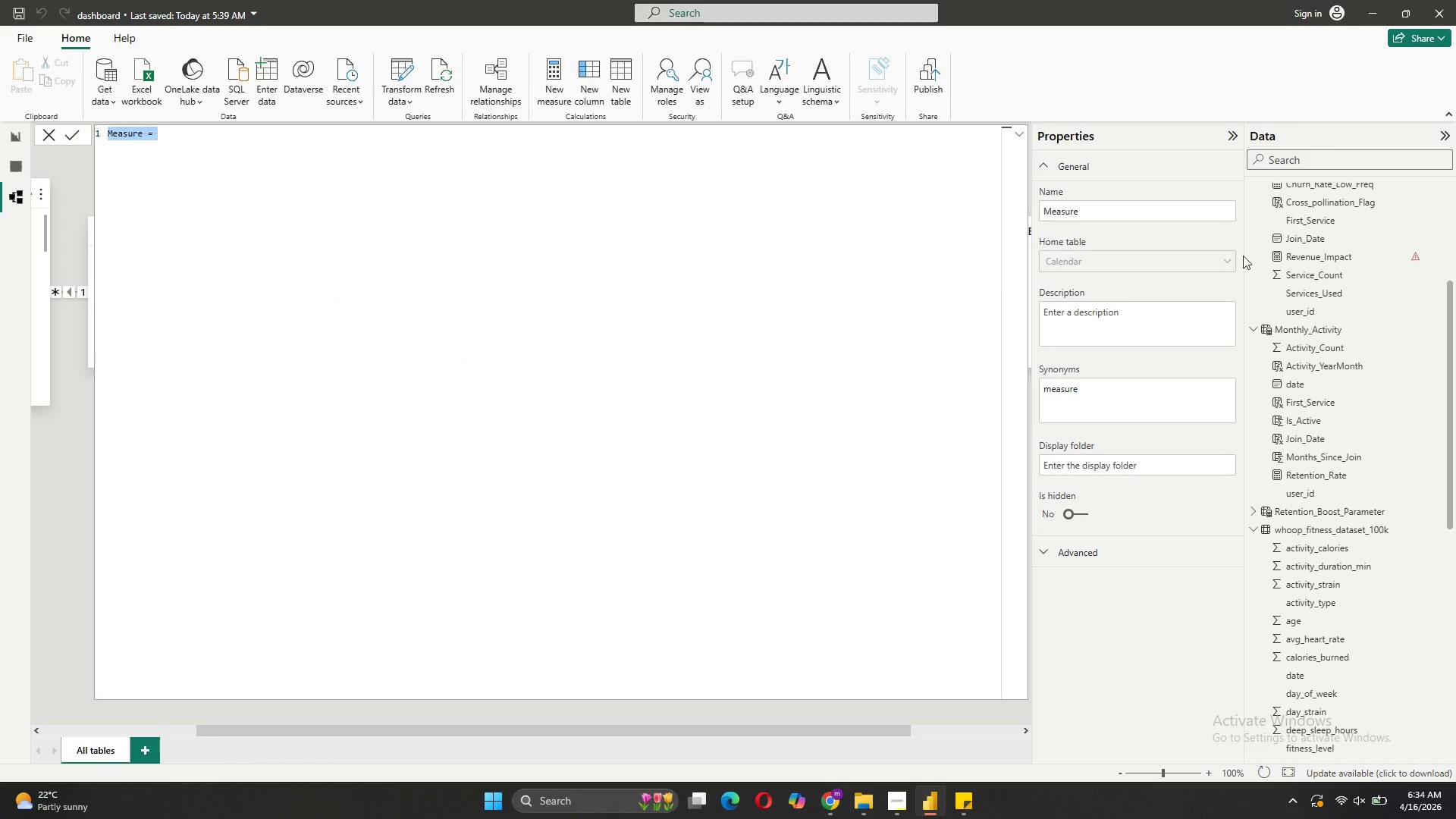 
wait(11.16)
 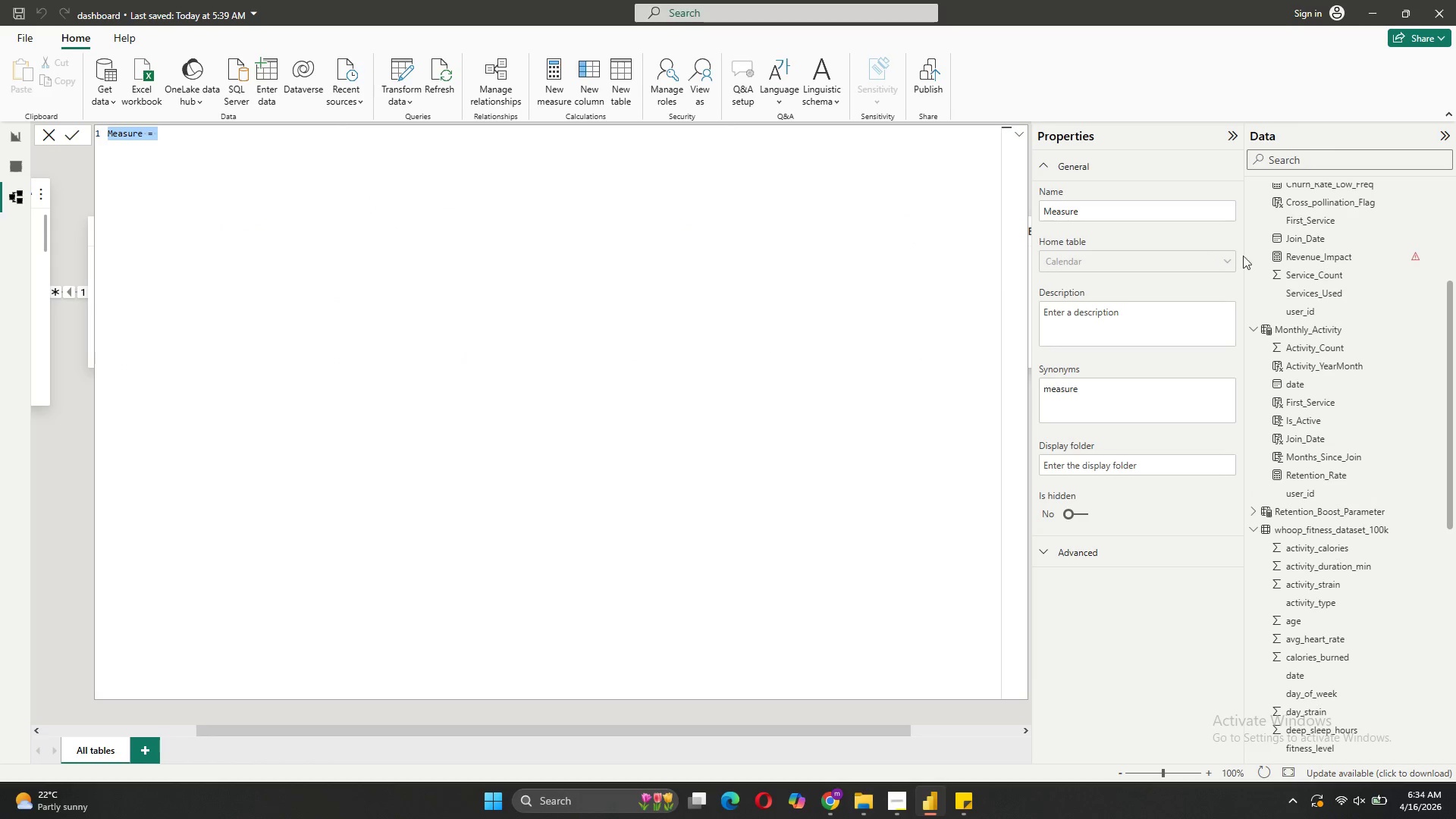 
left_click([1400, 242])
 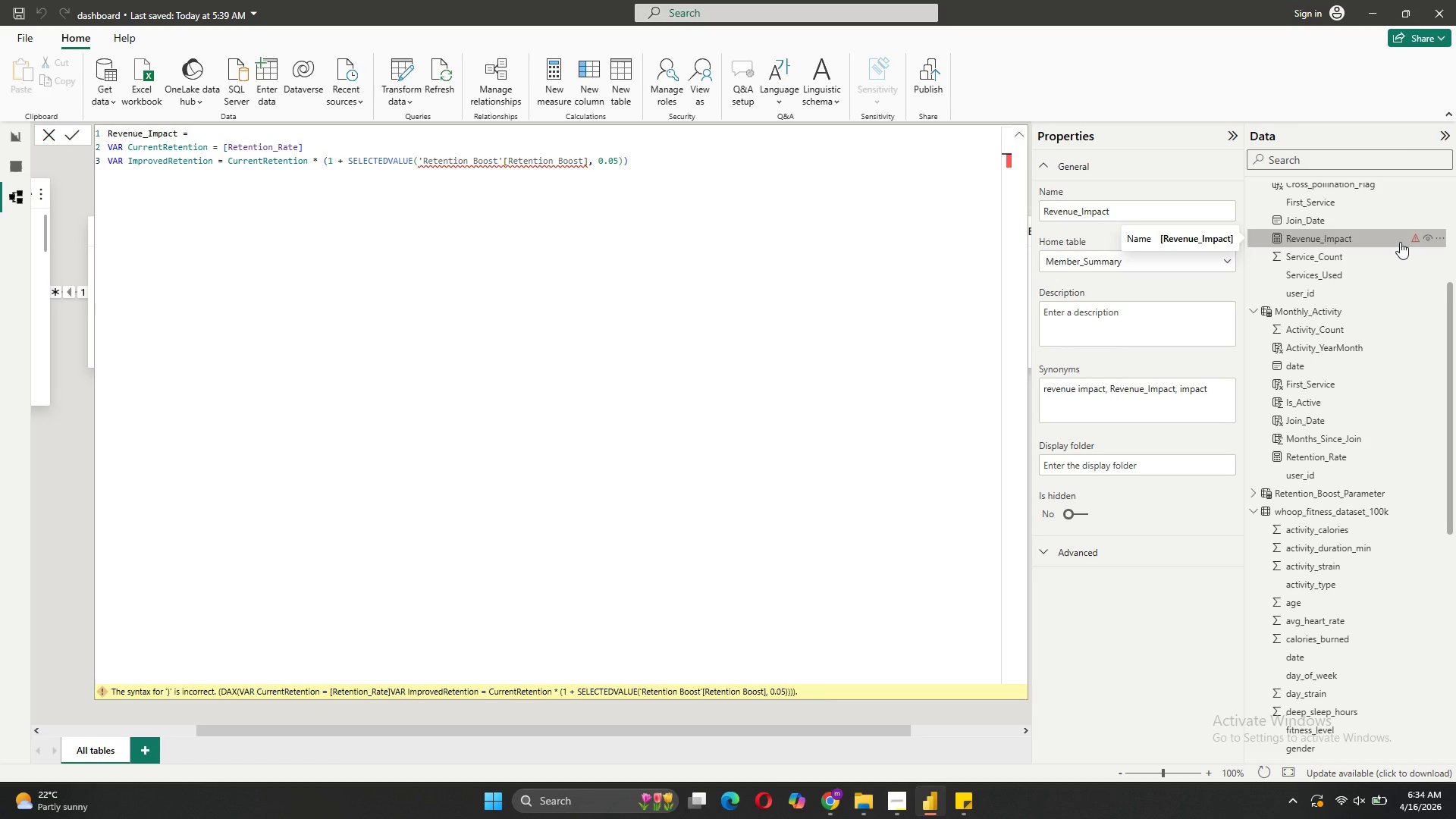 
left_click([1434, 234])
 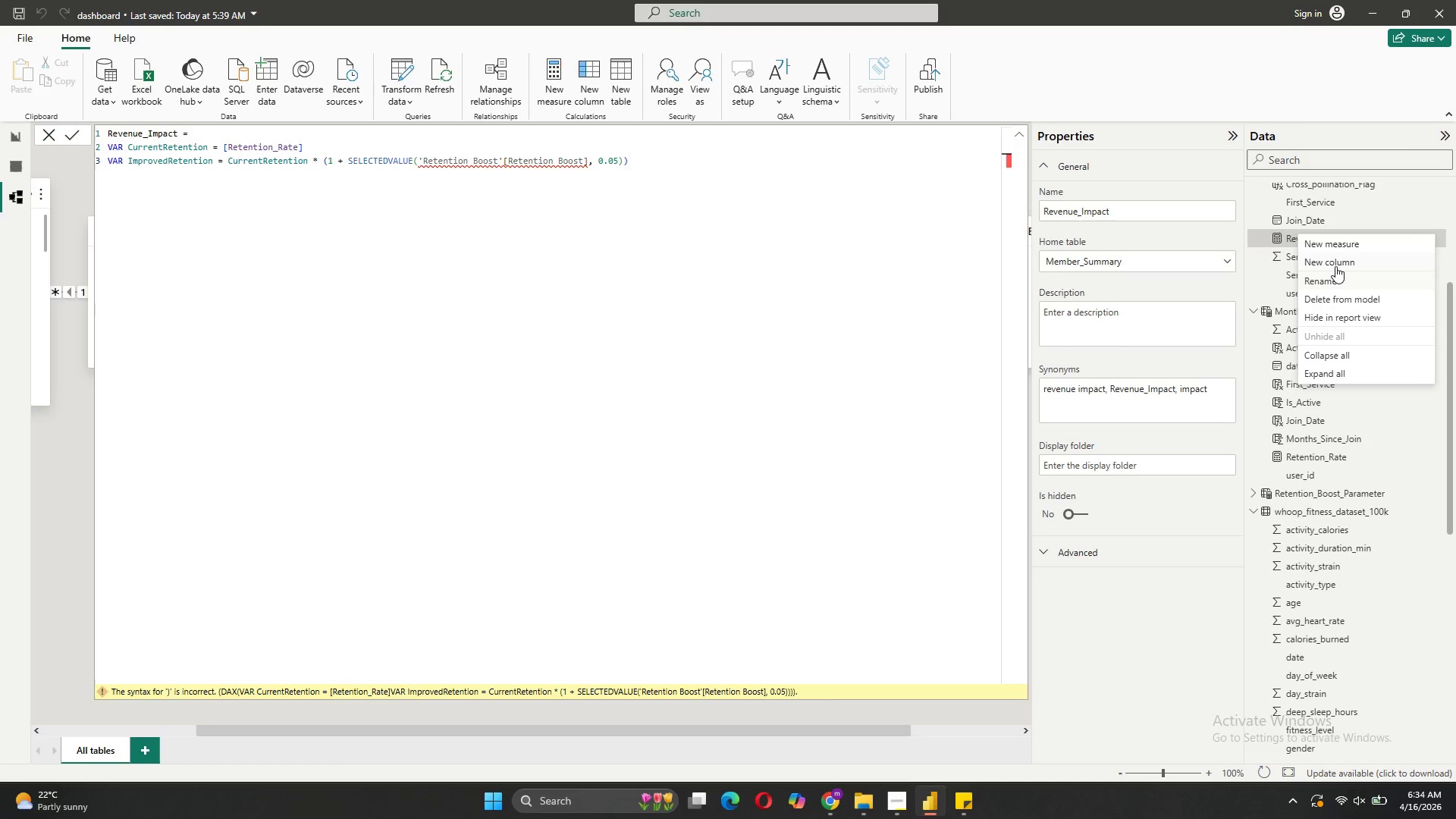 
left_click([1333, 295])
 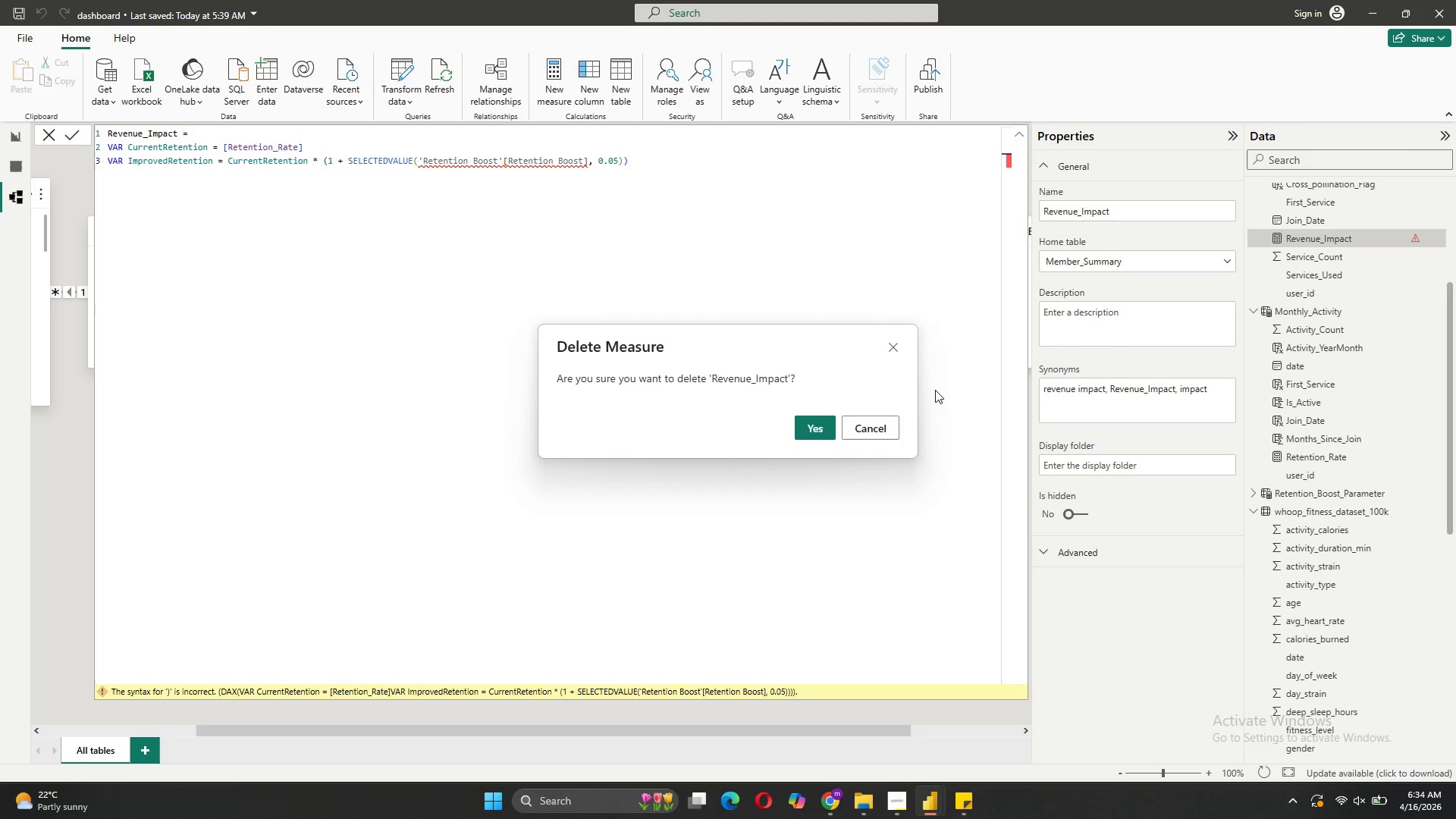 
left_click([827, 426])
 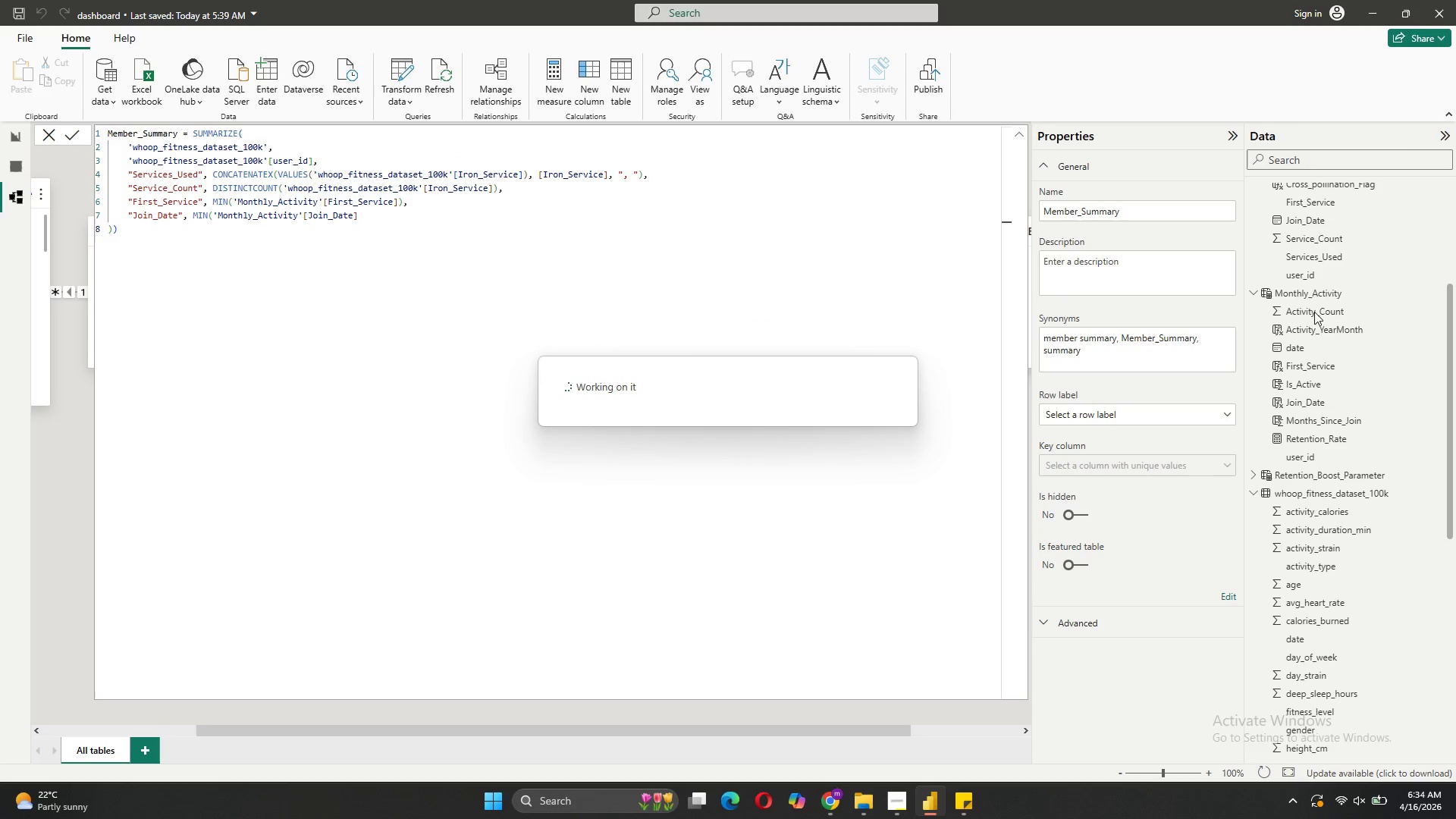 
left_click([1317, 290])
 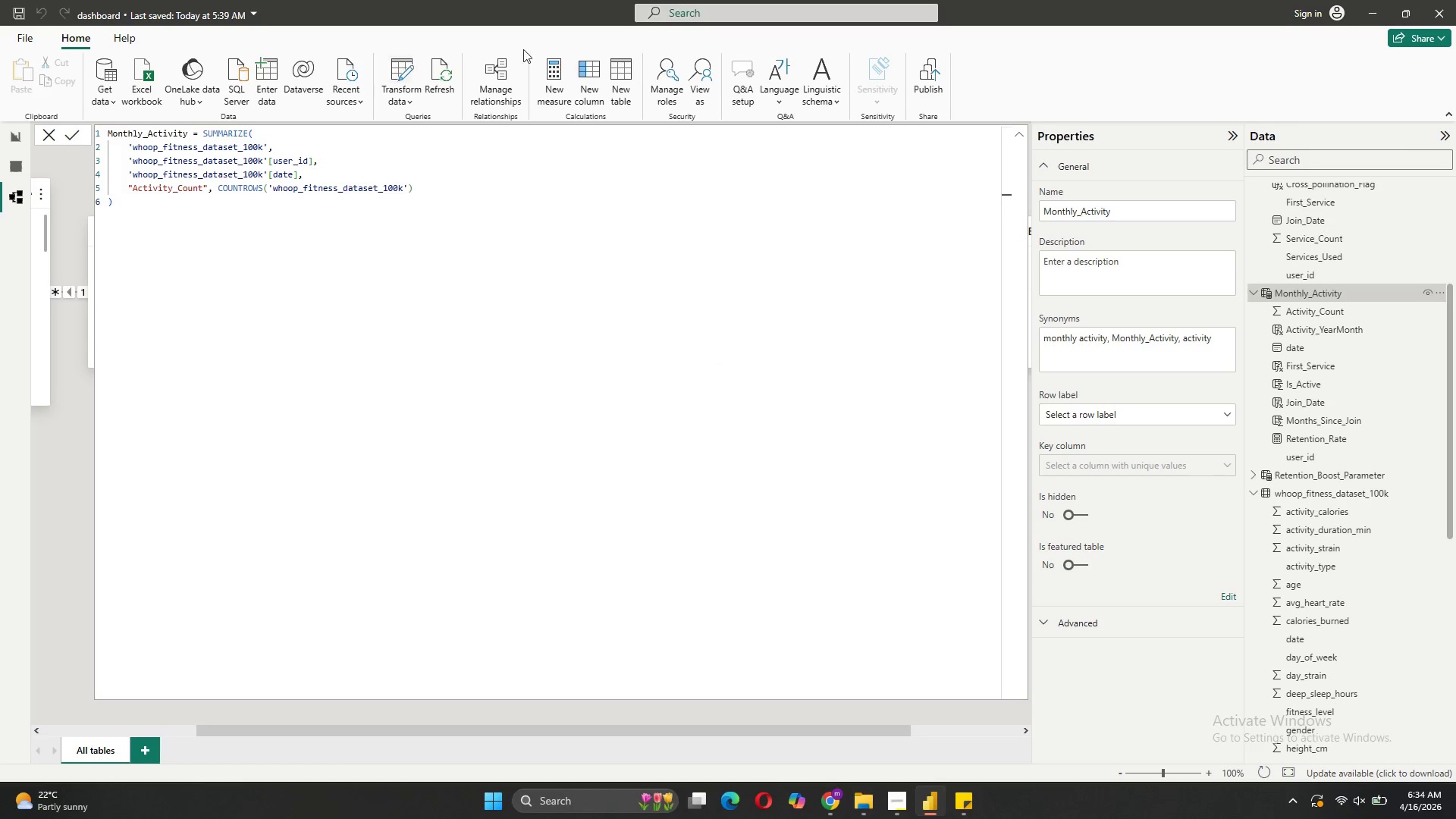 
left_click([570, 101])
 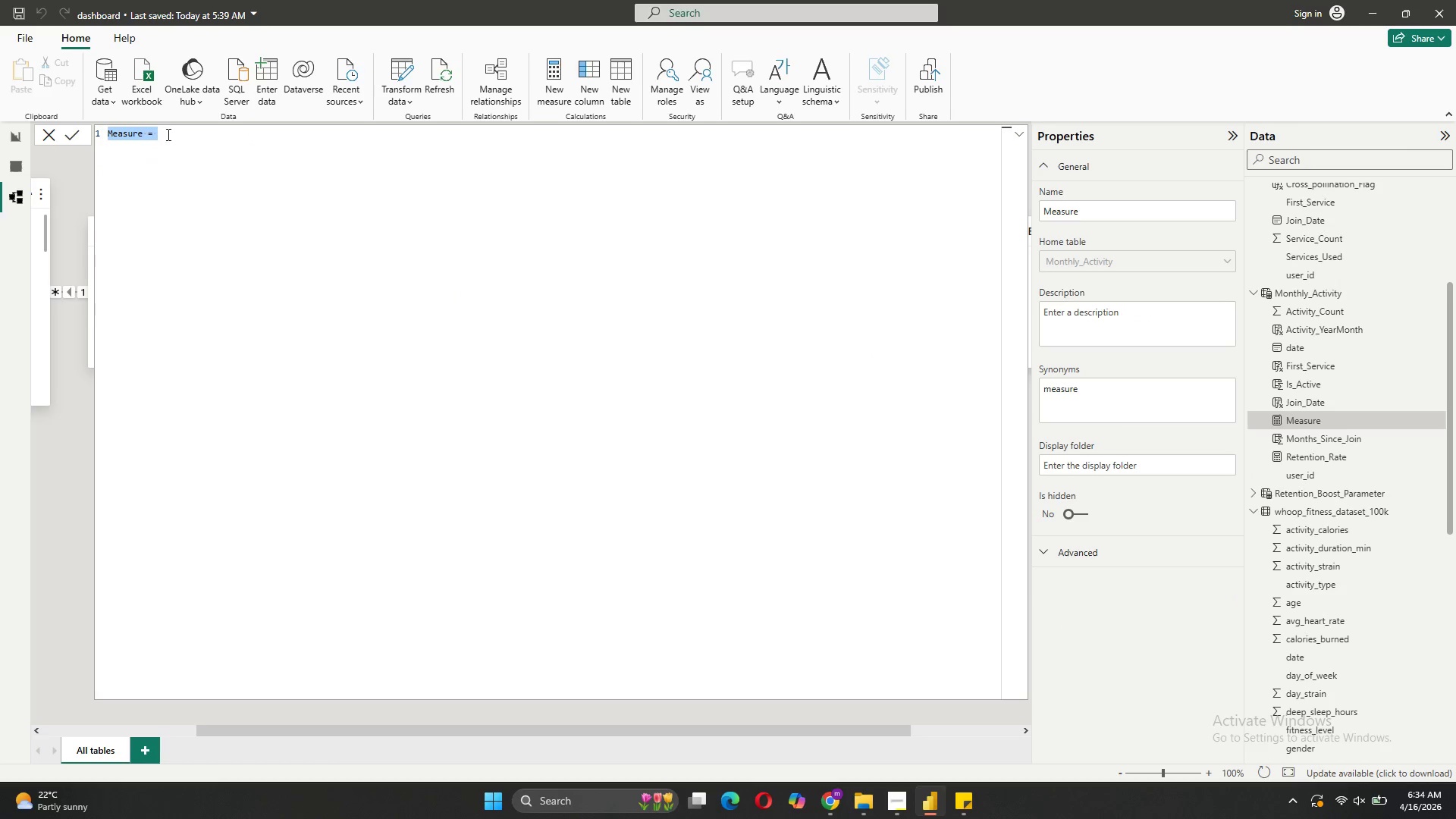 
wait(5.08)
 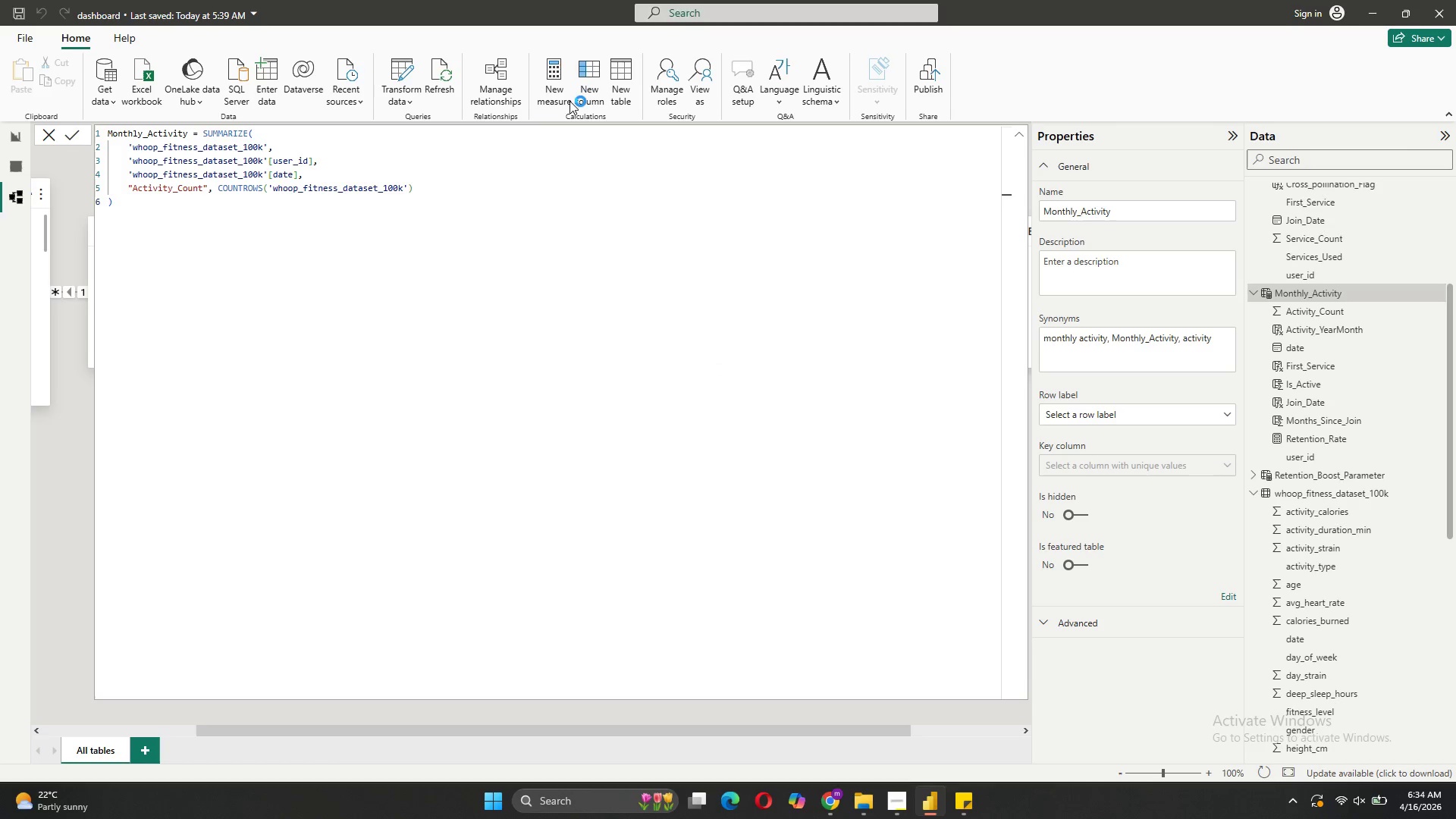 
left_click_drag(start_coordinate=[158, 136], to_coordinate=[83, 127])
 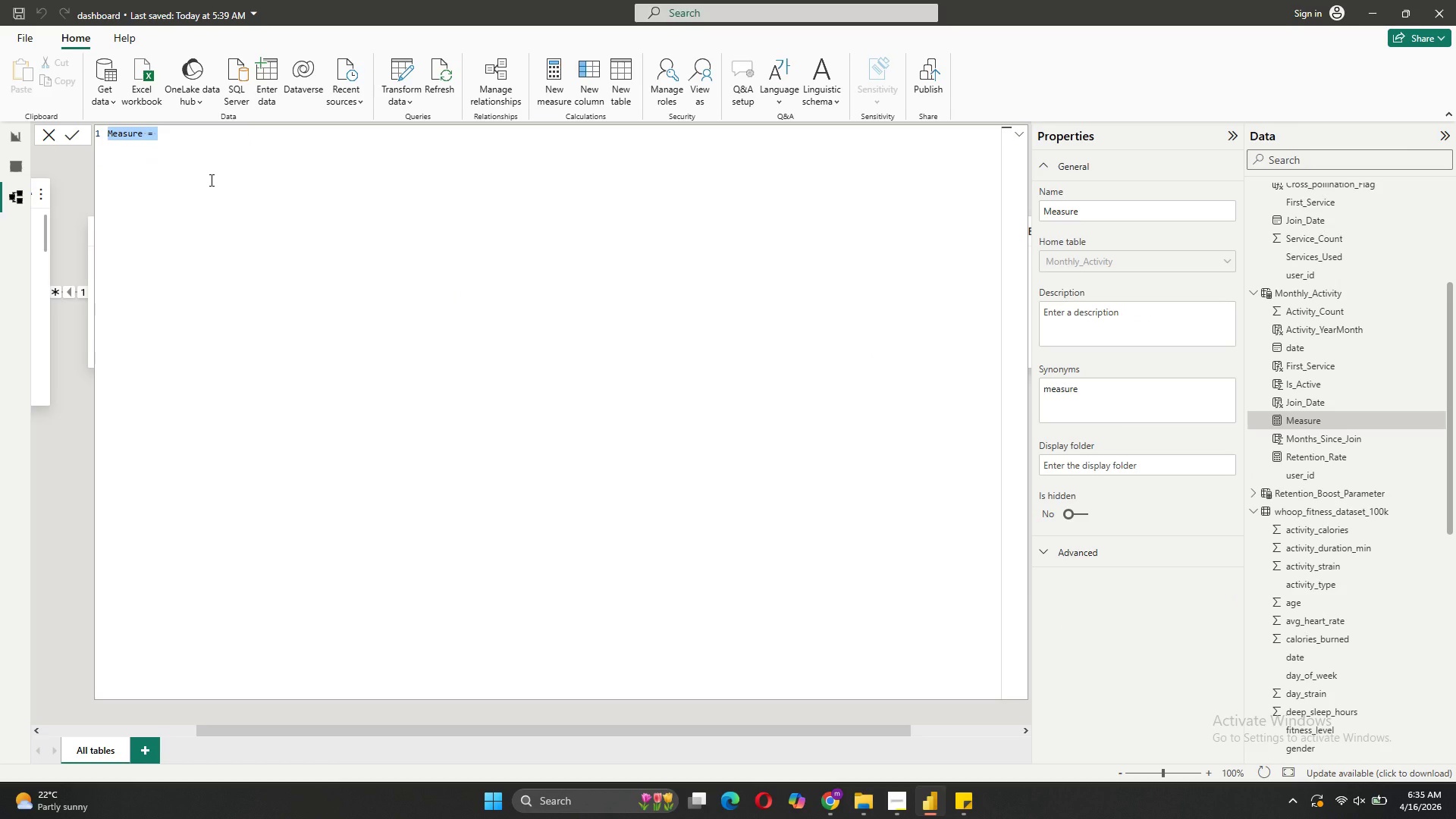 
hold_key(key=Backspace, duration=0.33)
 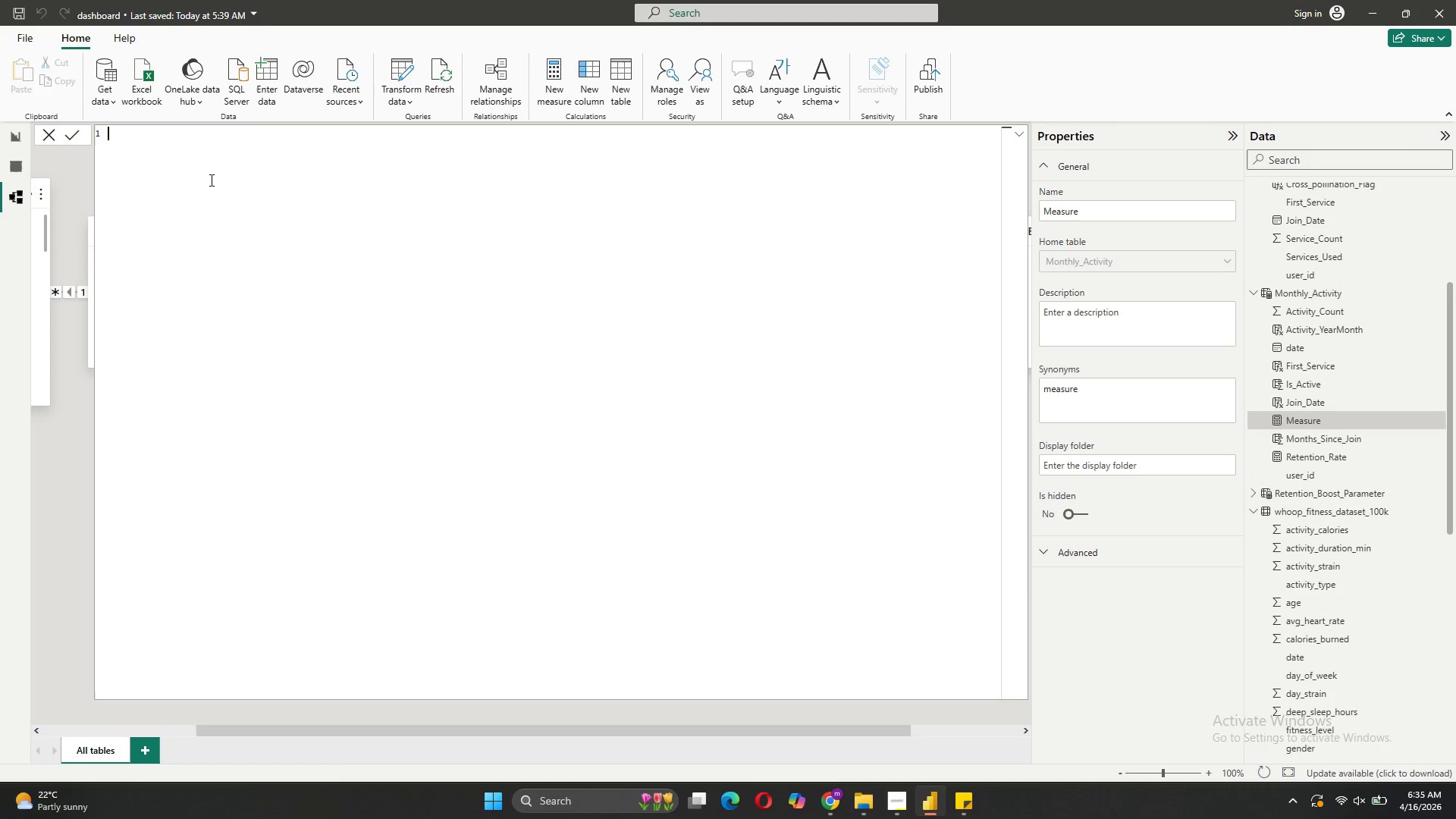 
type(Revw)
key(Backspace)
type(enue_Impact = )
 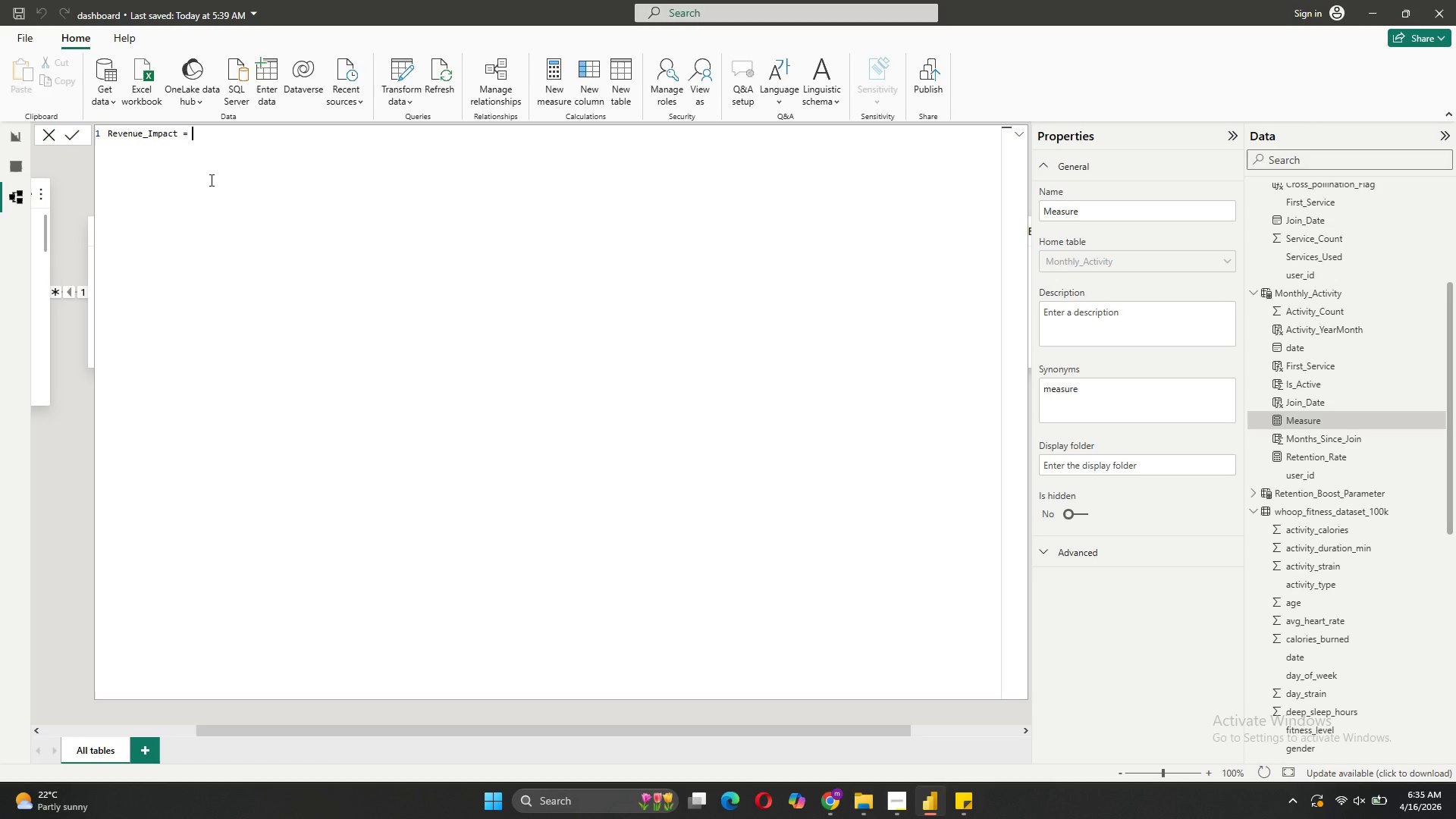 
key(Shift+Enter)
 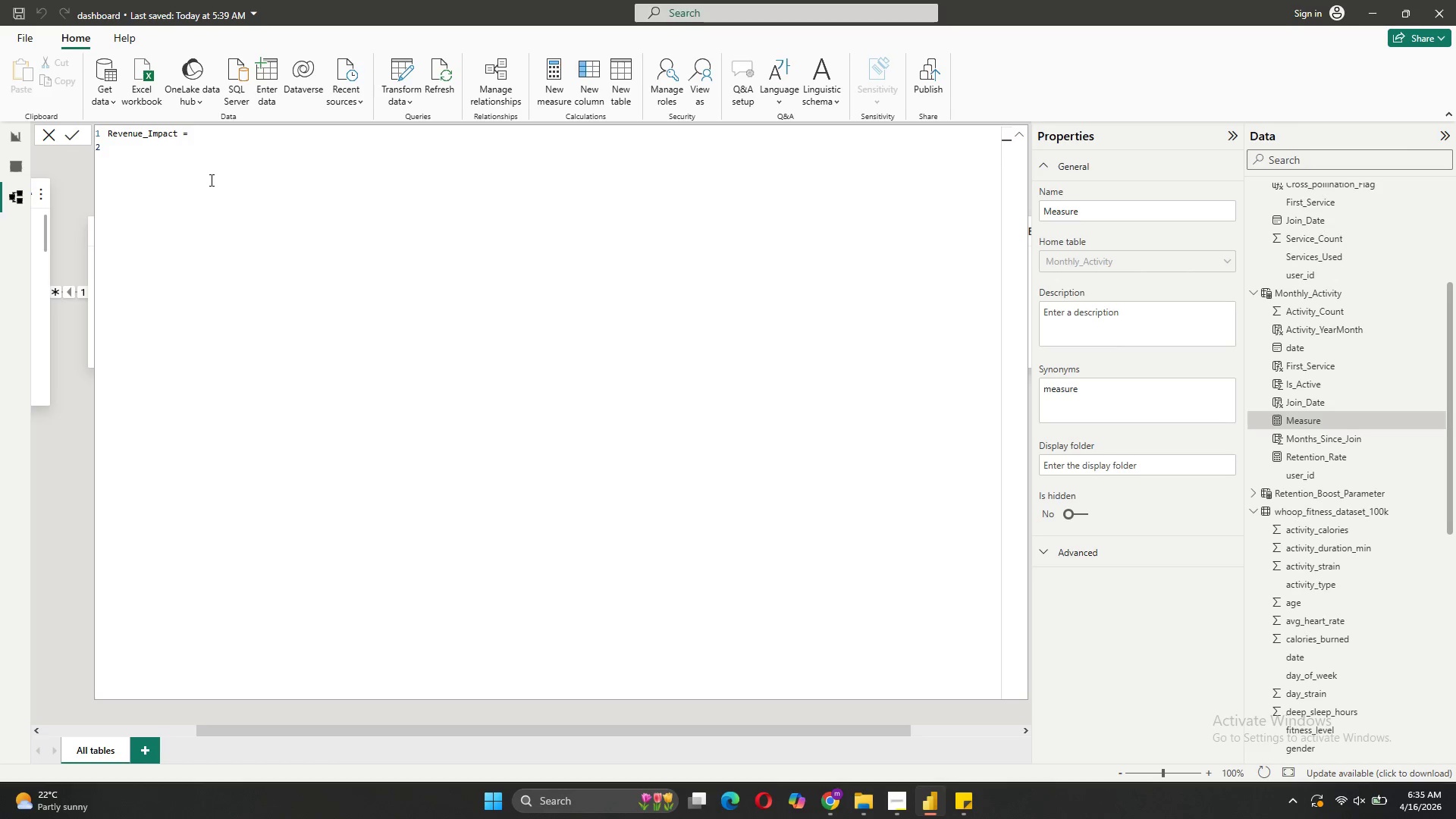 
type(VAR Booat)
key(Backspace)
key(Backspace)
type(st = SELECTEDVALUE('RET)
 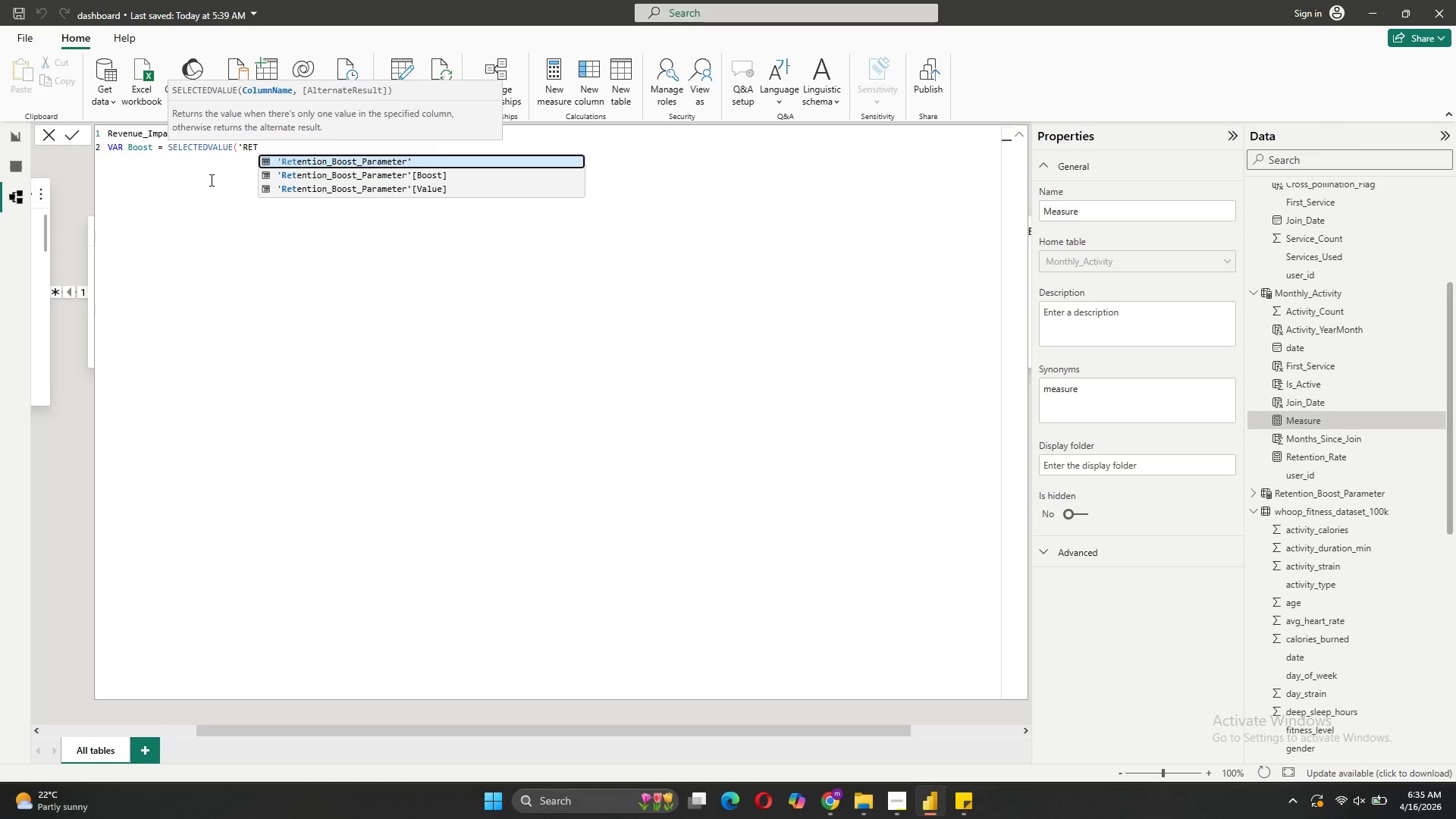 
left_click([412, 162])
 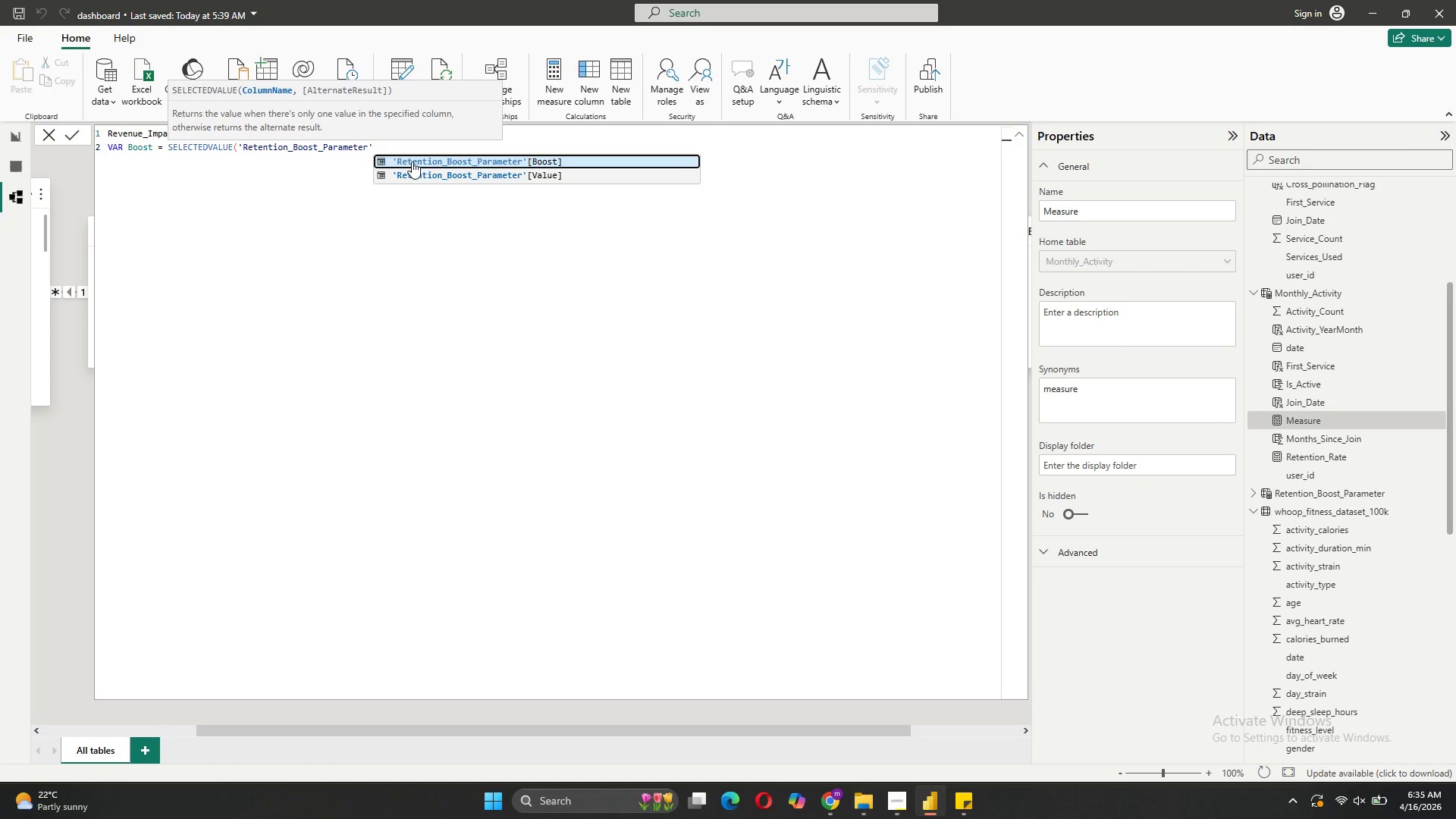 
type([VALUE],0.05)
 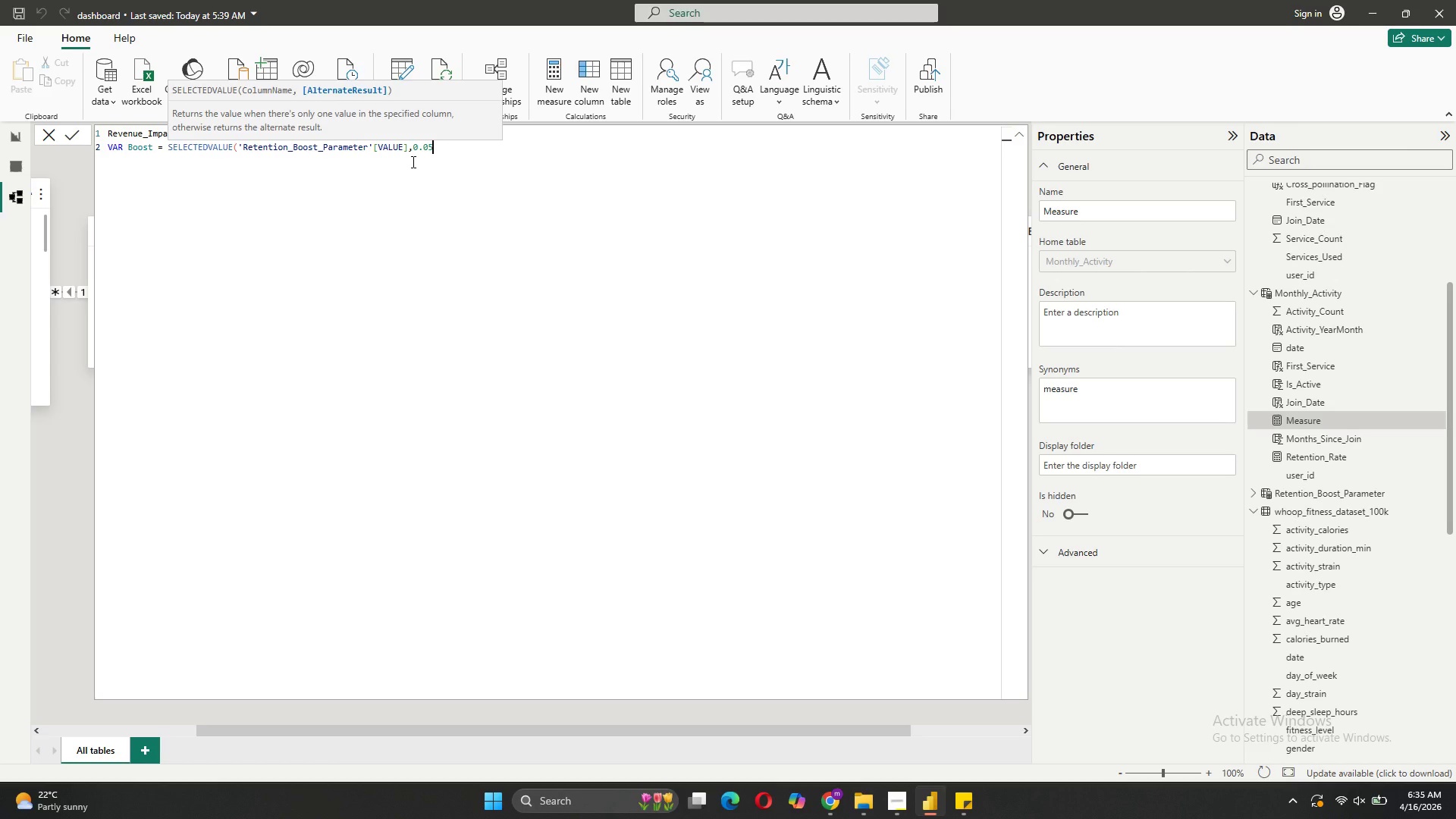 
key(CapsLock)
 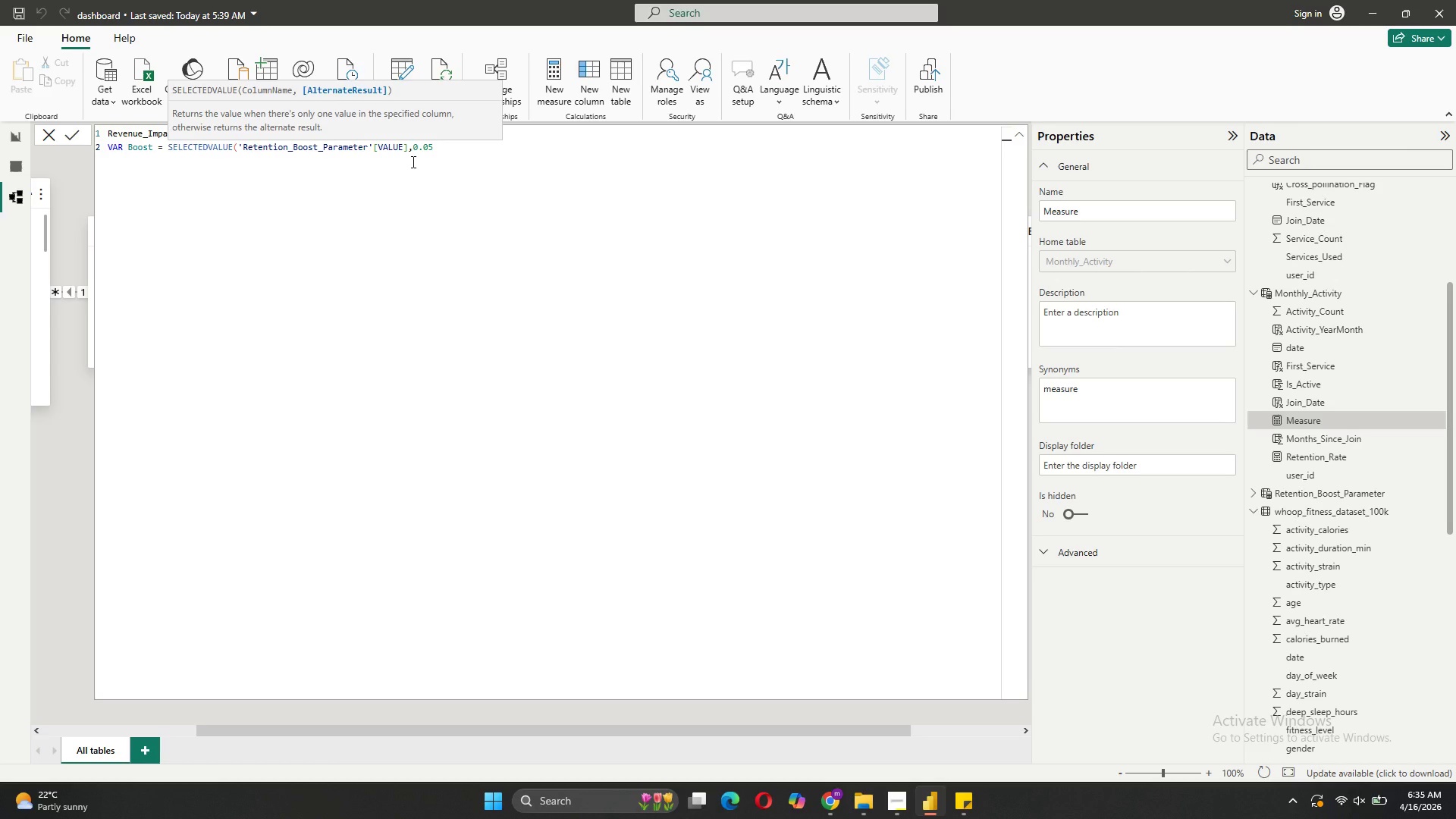 
key(Shift+0)
 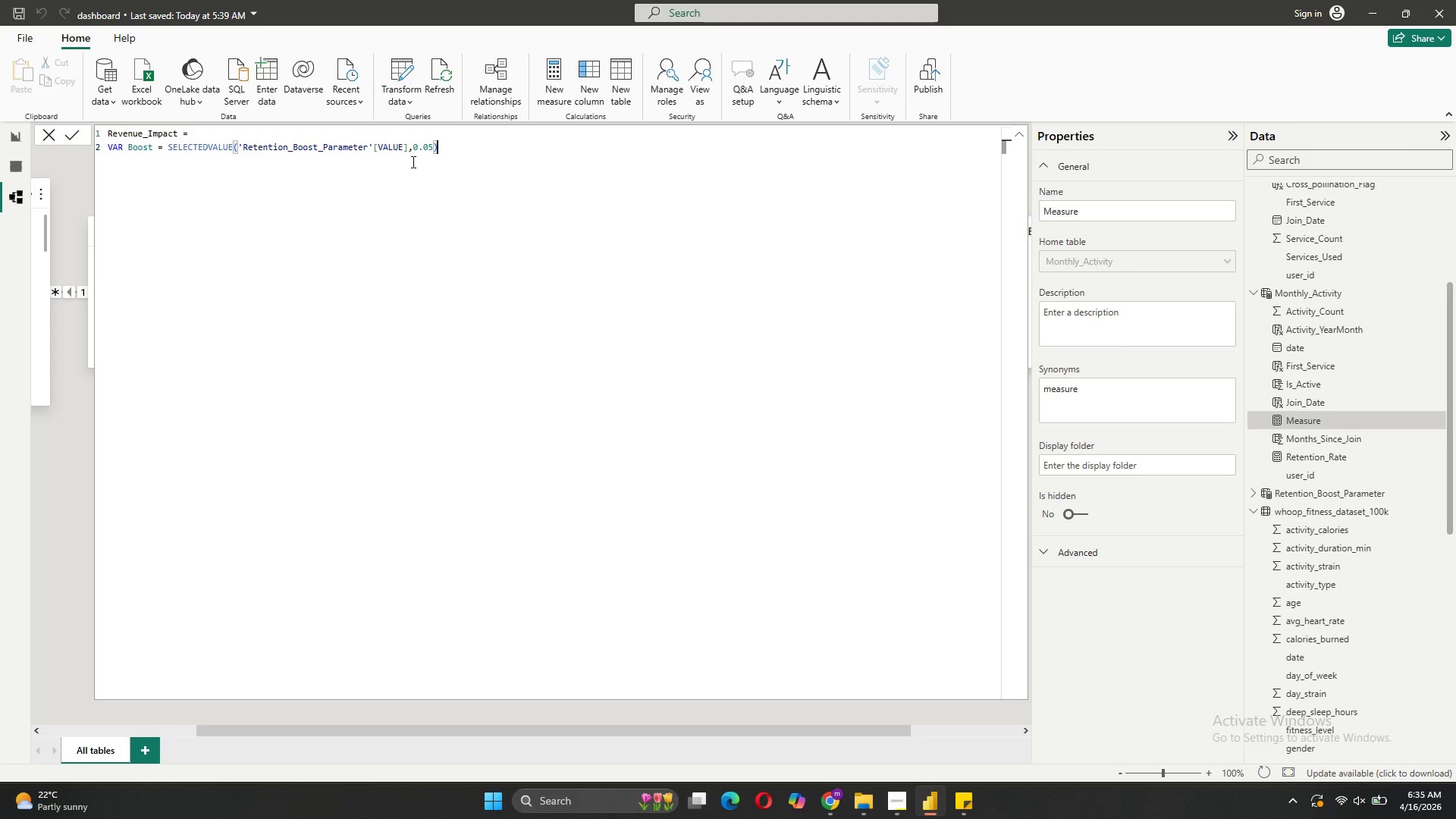 
key(Shift+Enter)
 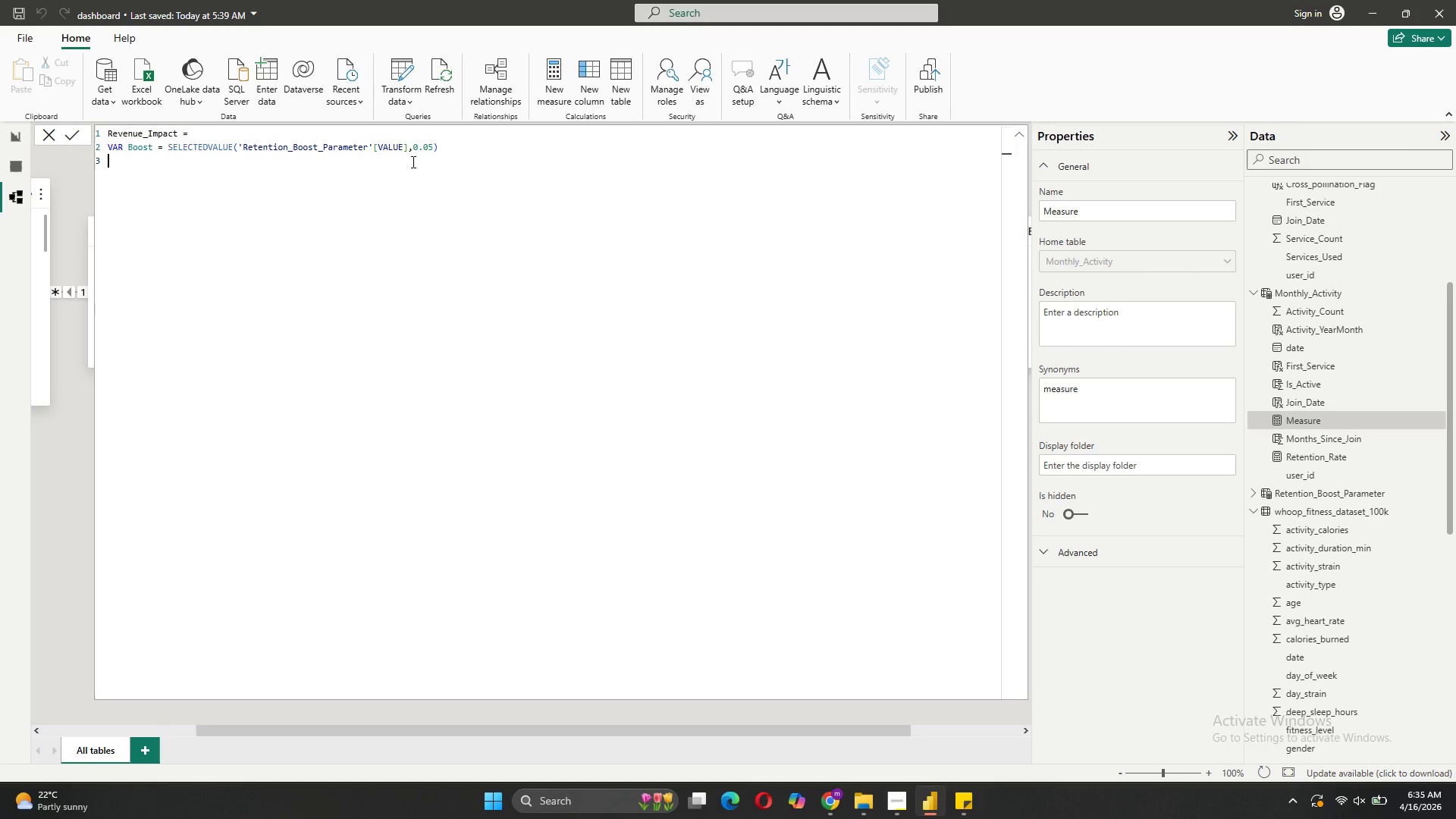 
type(VAR Imo)
key(Backspace)
type(provedRetention = [Retention)
 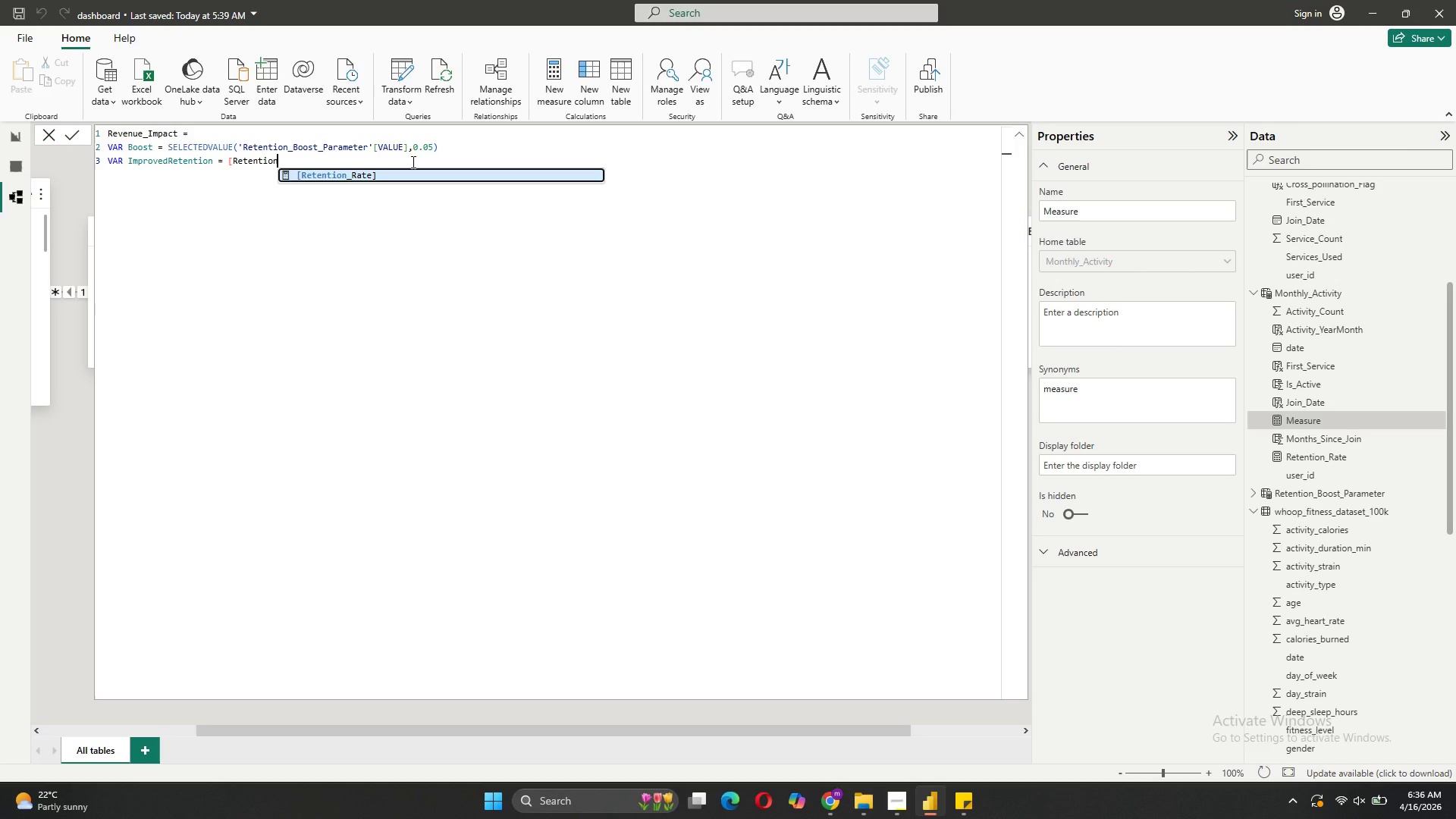 
key(CapsLock)
 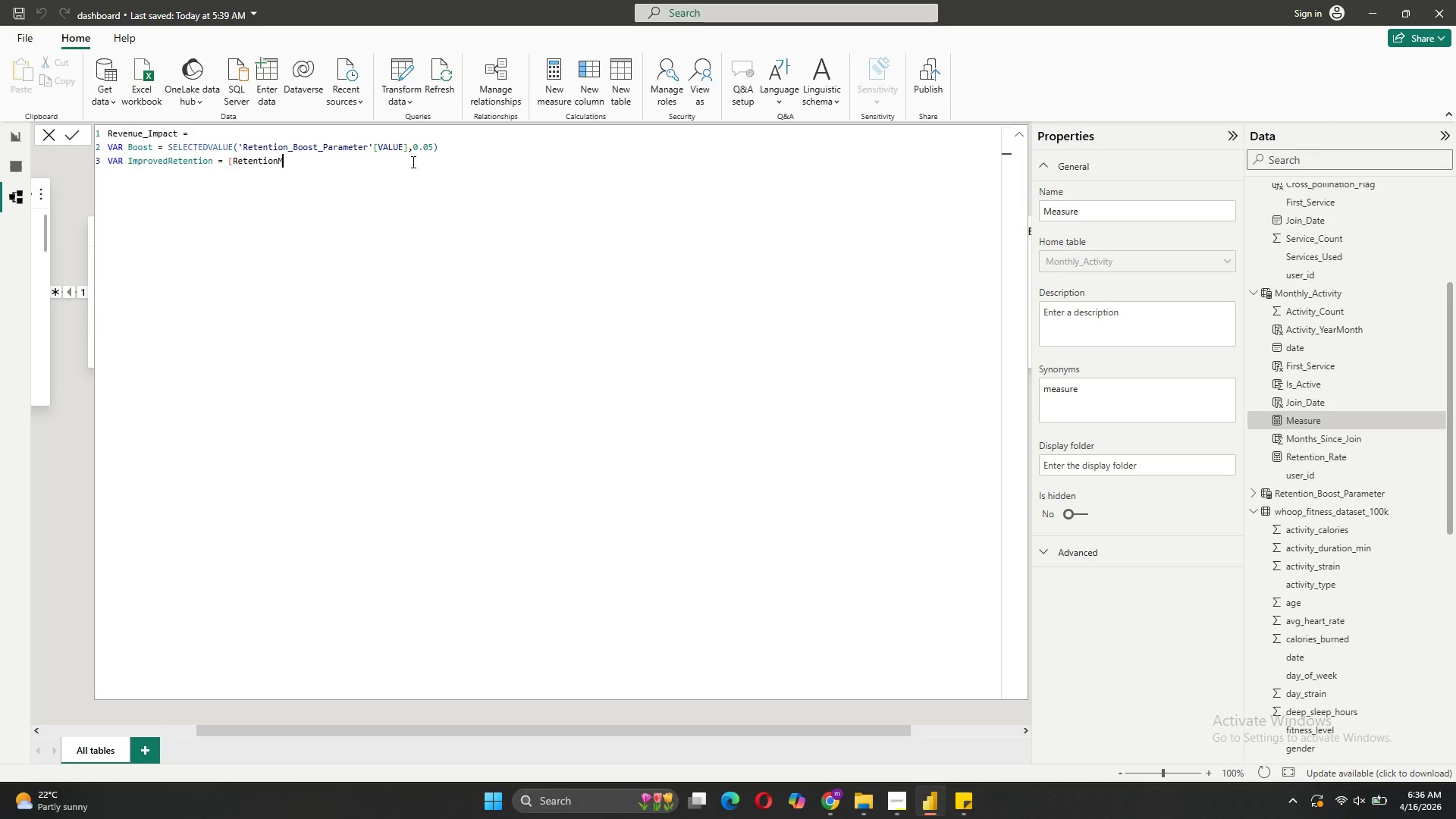 
key(M)
 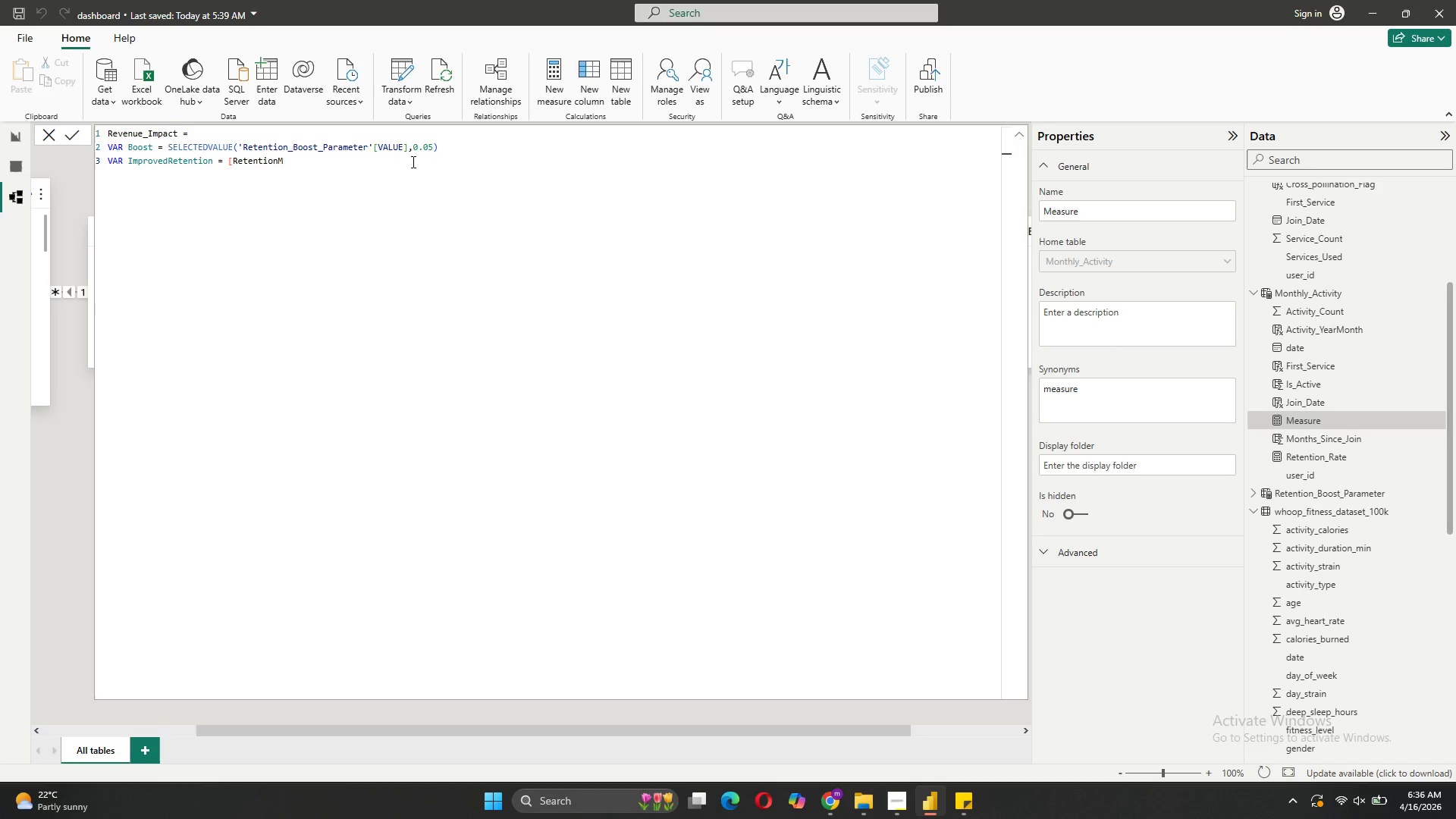 
key(Backspace)
type(_mONTH)
key(Backspace)
key(Backspace)
key(Backspace)
key(Backspace)
key(Backspace)
type(Month] *)
 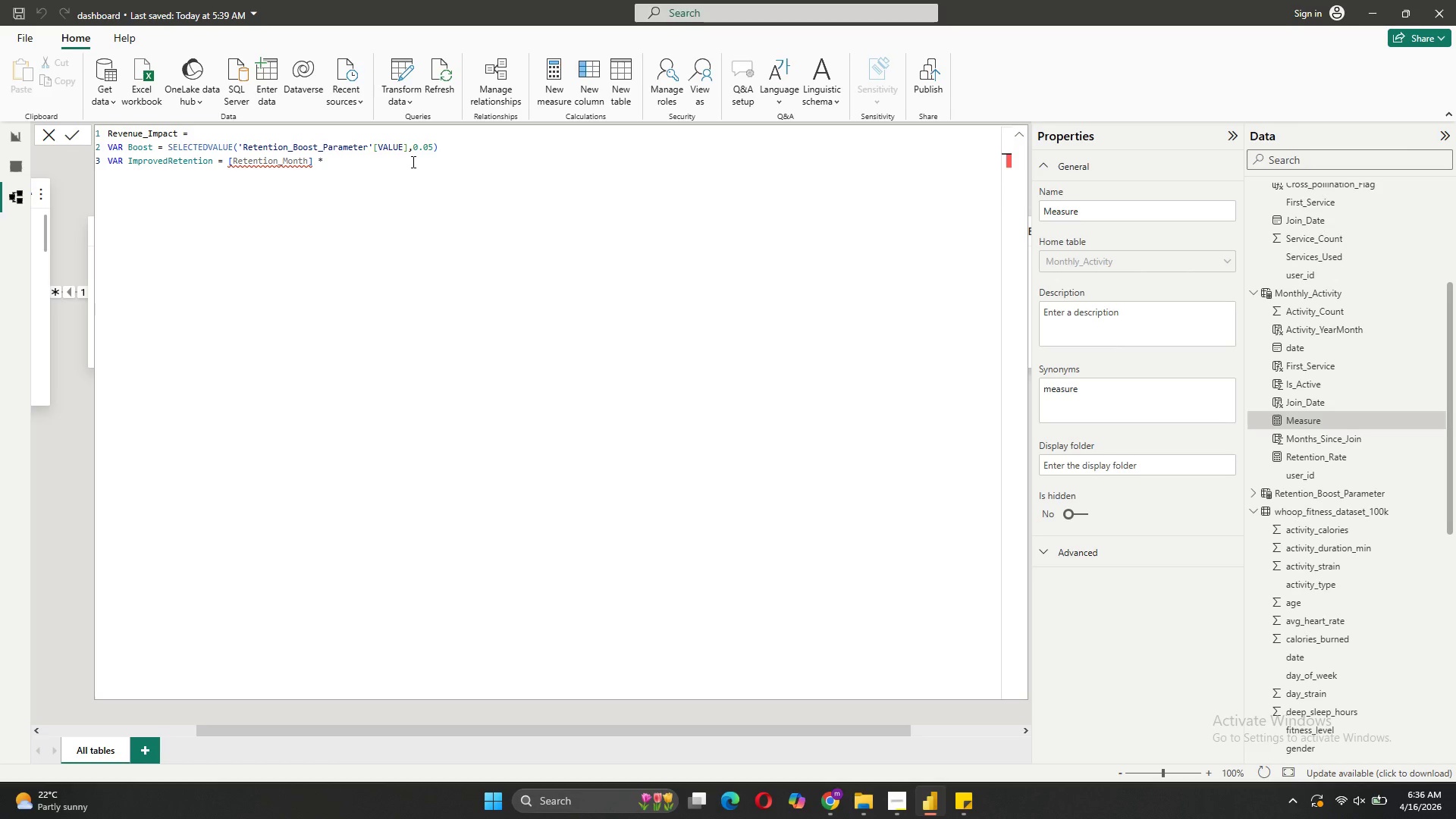 
wait(17.14)
 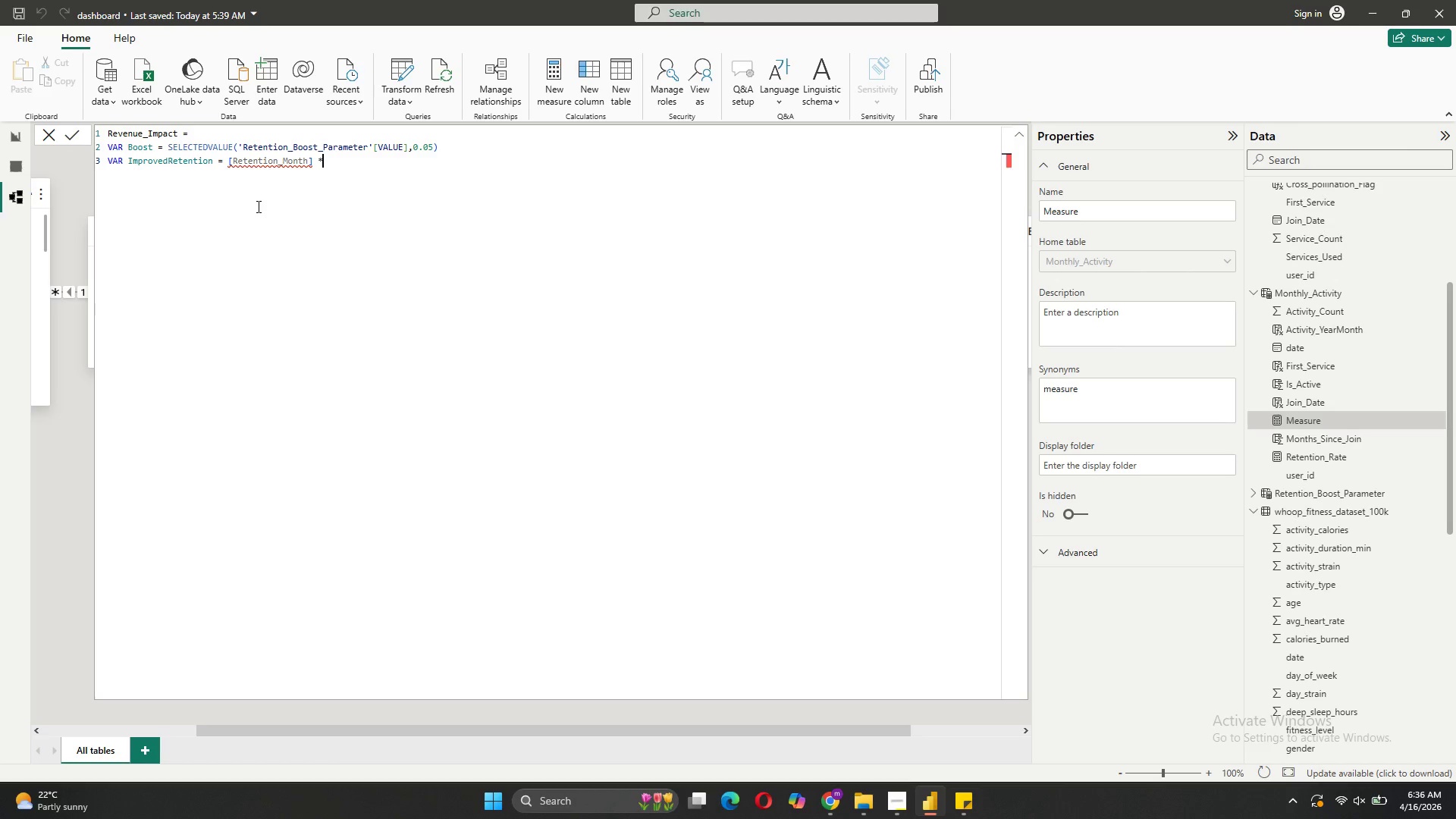 
left_click([1018, 135])
 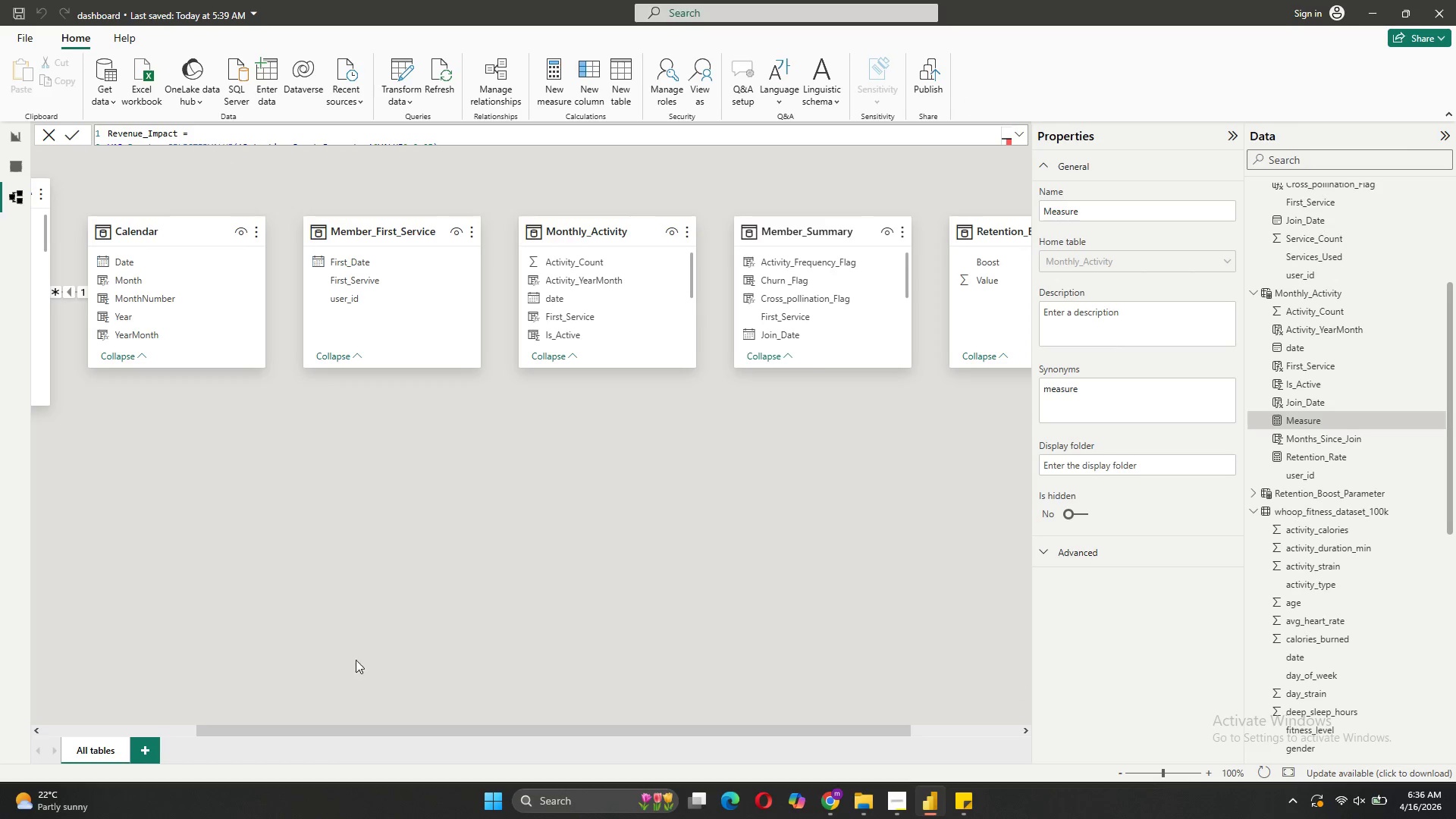 
left_click([347, 588])
 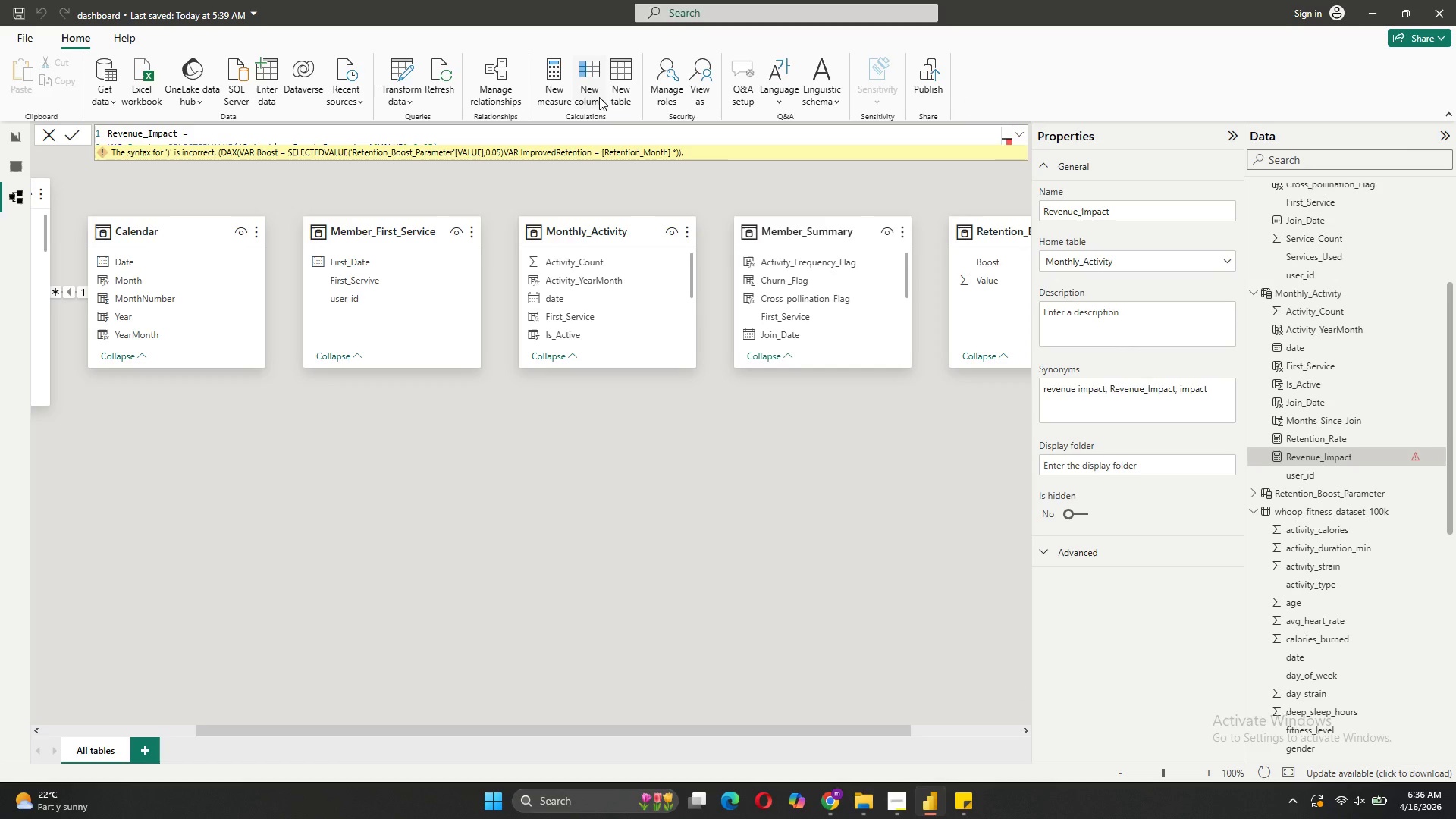 
left_click([554, 102])
 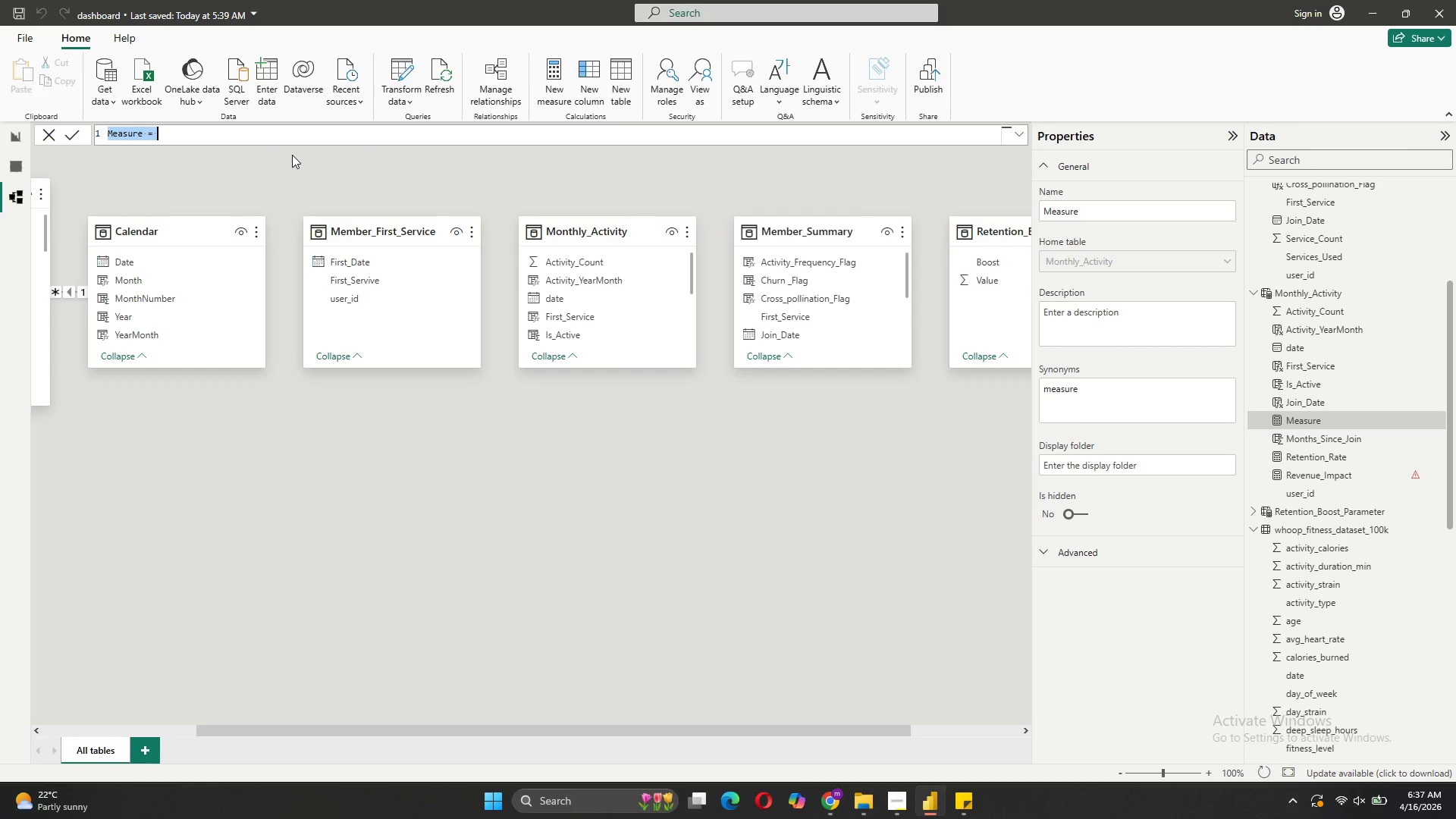 
type(Retention_Month)
 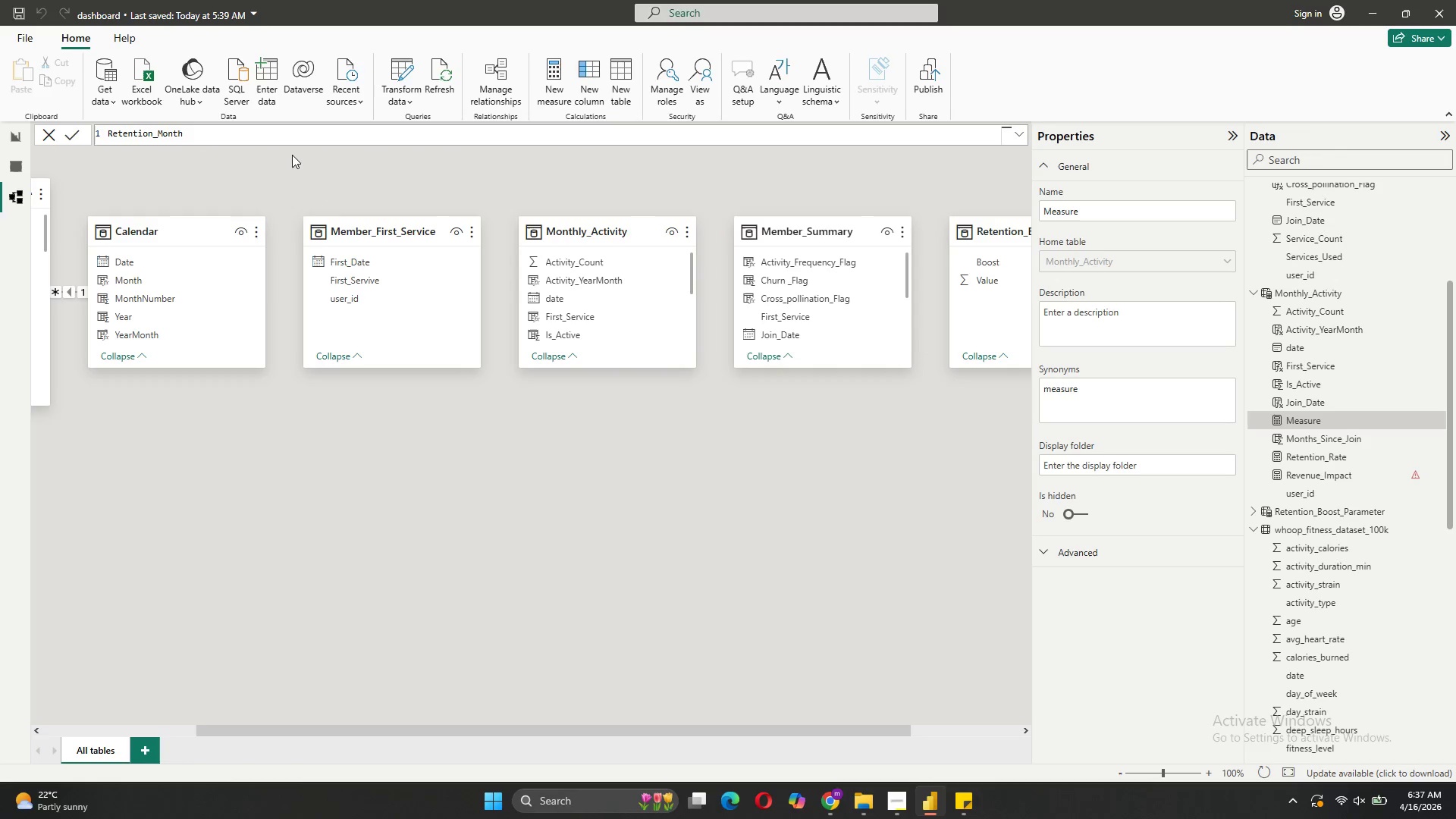 
key(Space)
 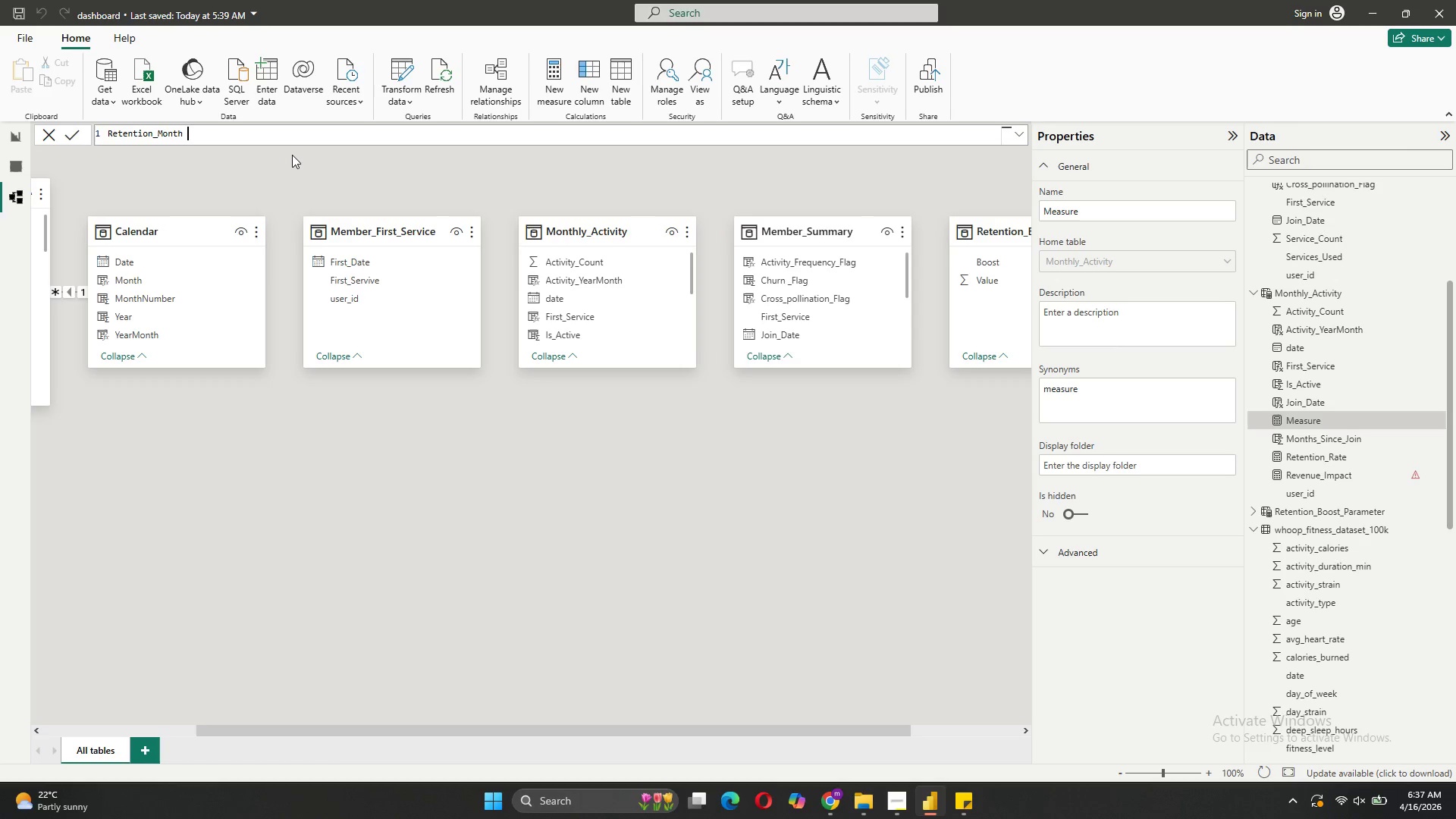 
key(Equal)
 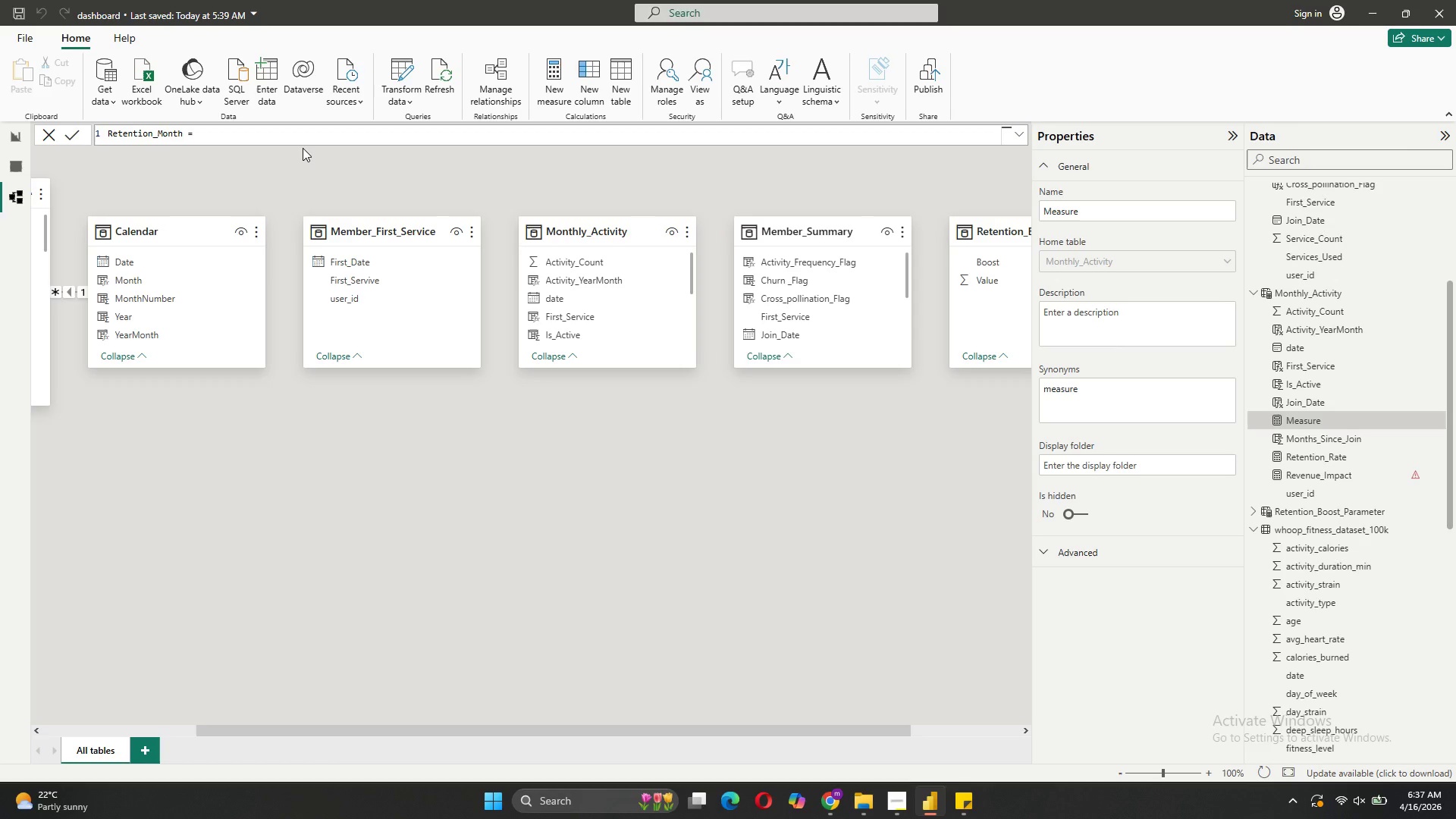 
wait(11.42)
 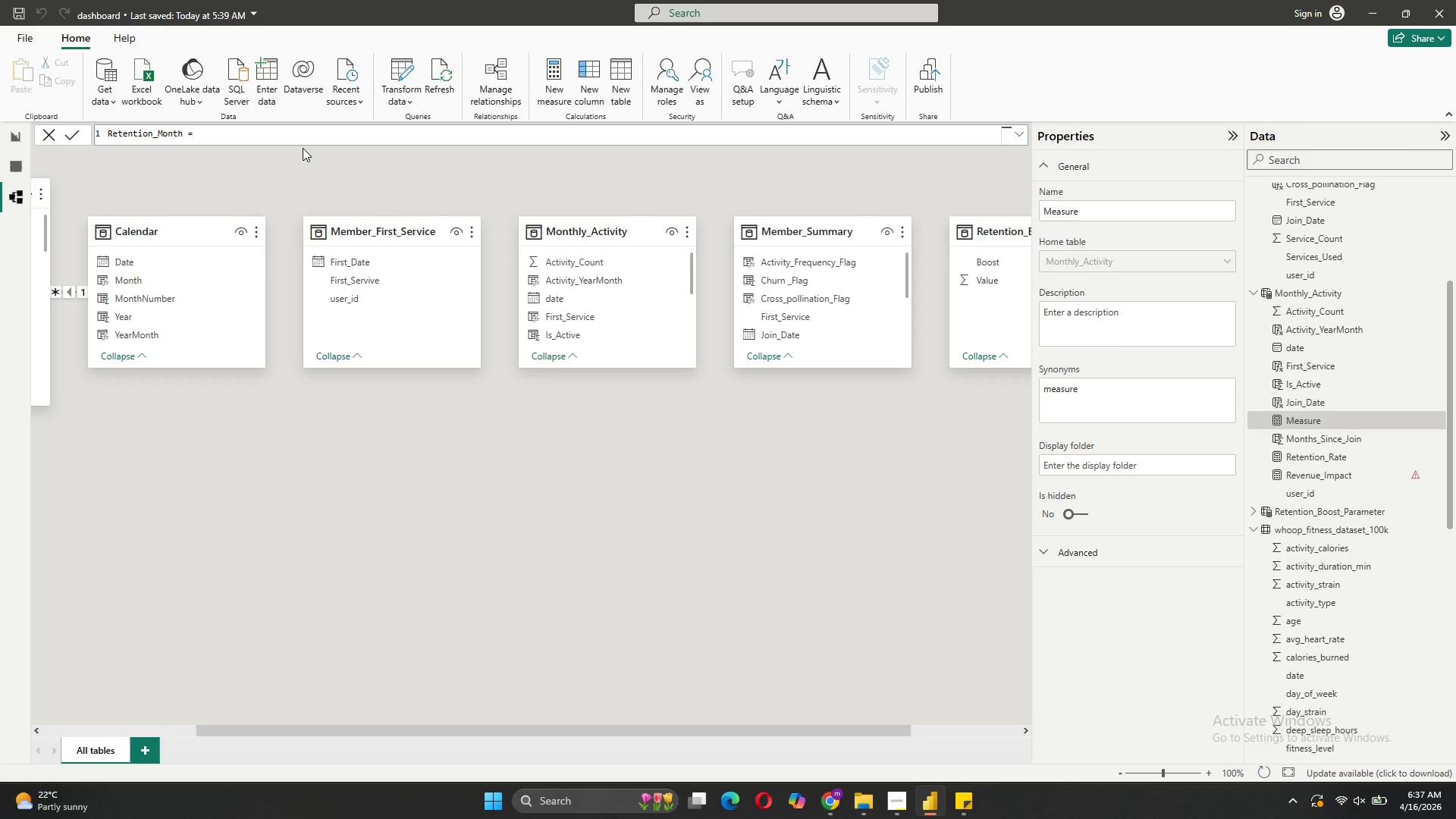 
left_click_drag(start_coordinate=[213, 130], to_coordinate=[159, 127])
 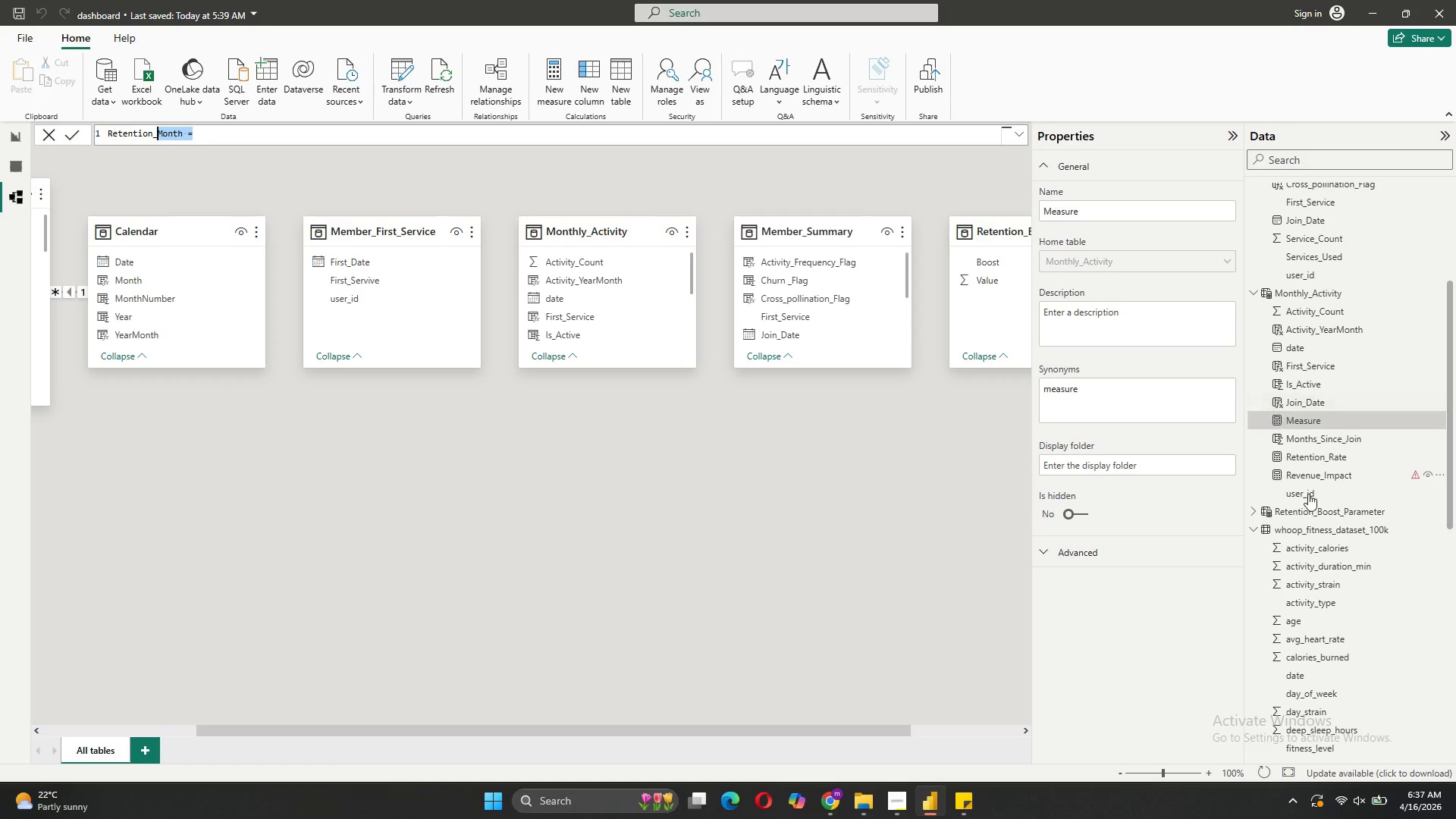 
left_click([1304, 475])
 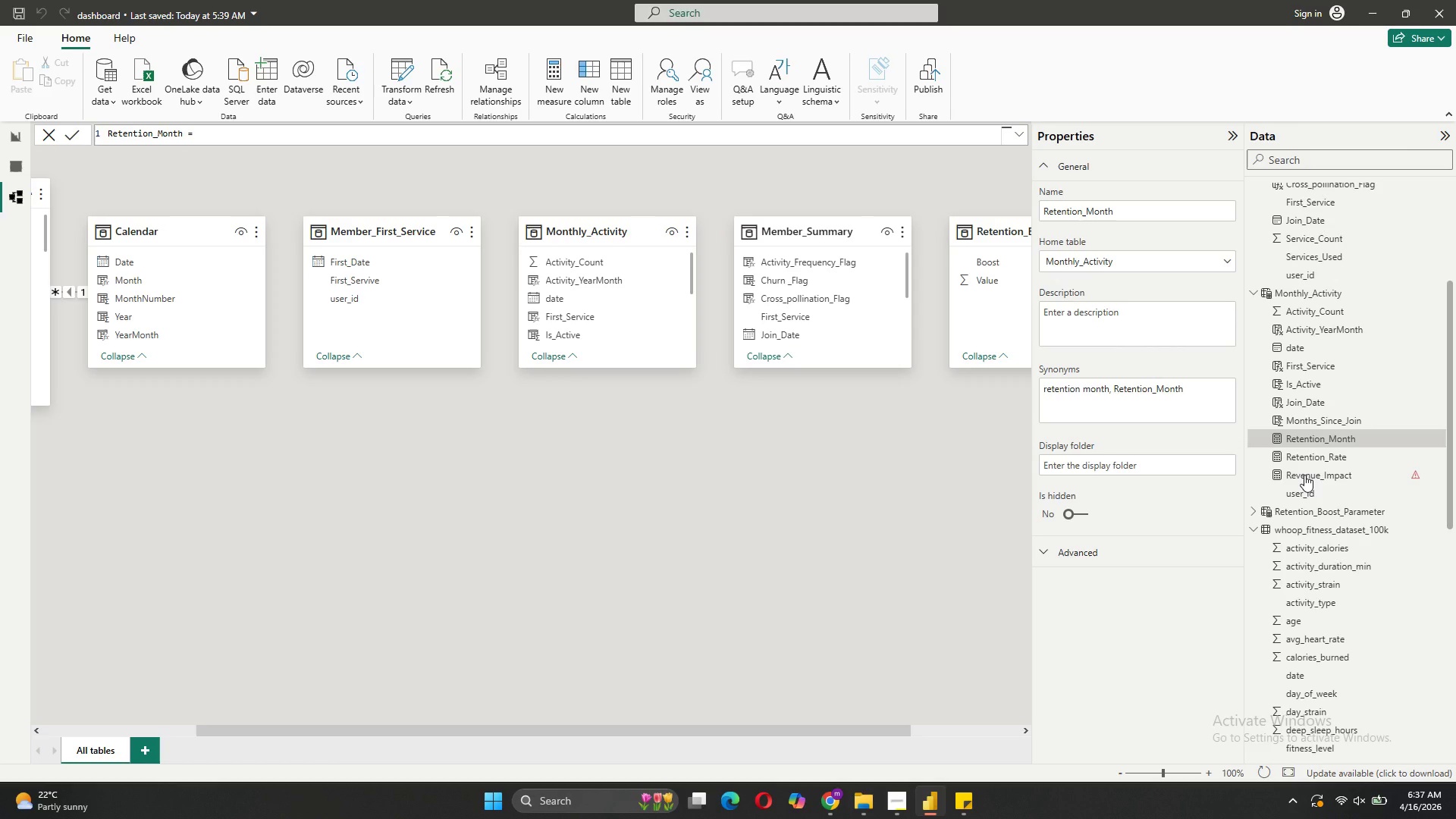 
left_click([1304, 475])
 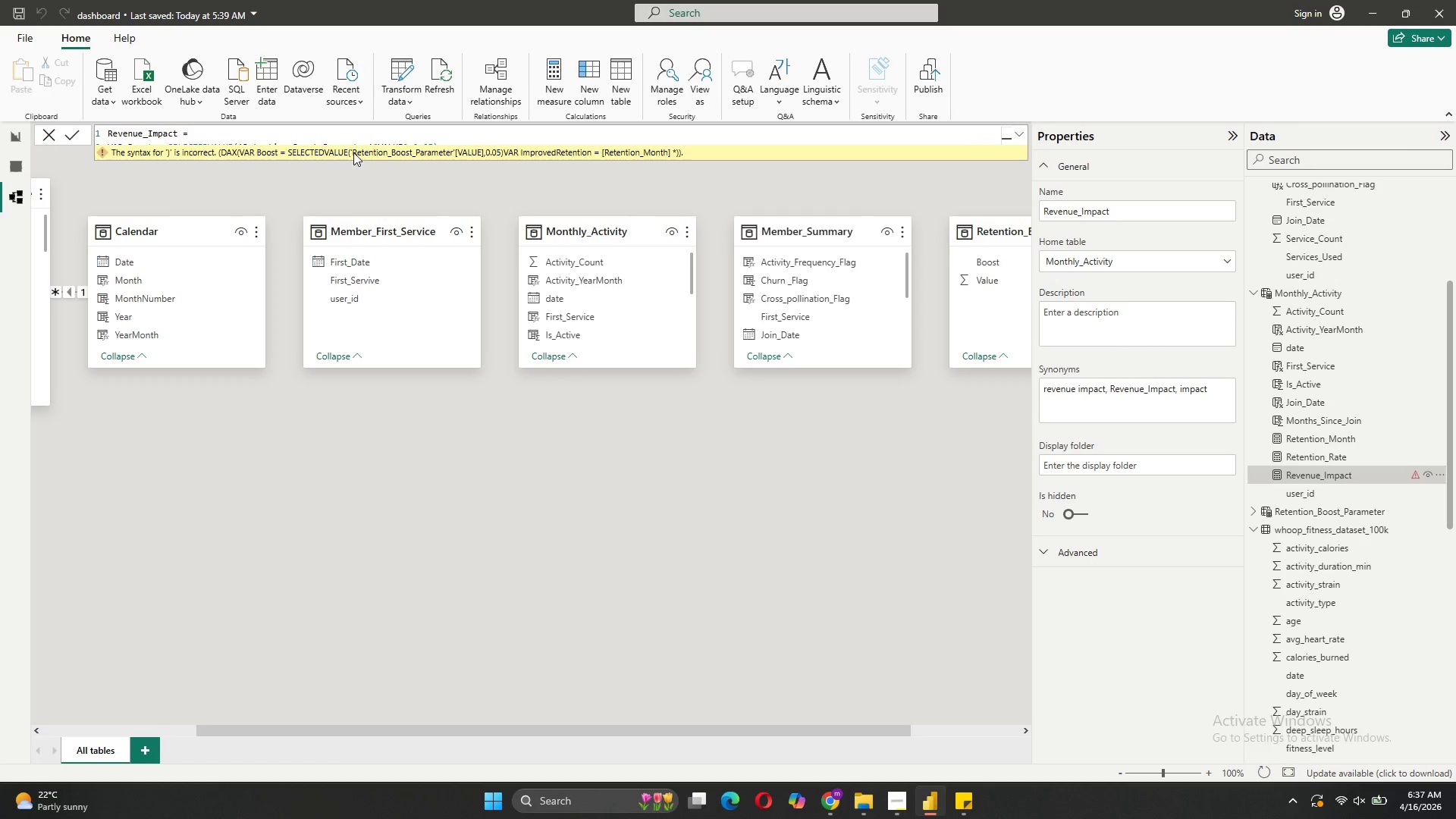 
left_click([363, 136])
 